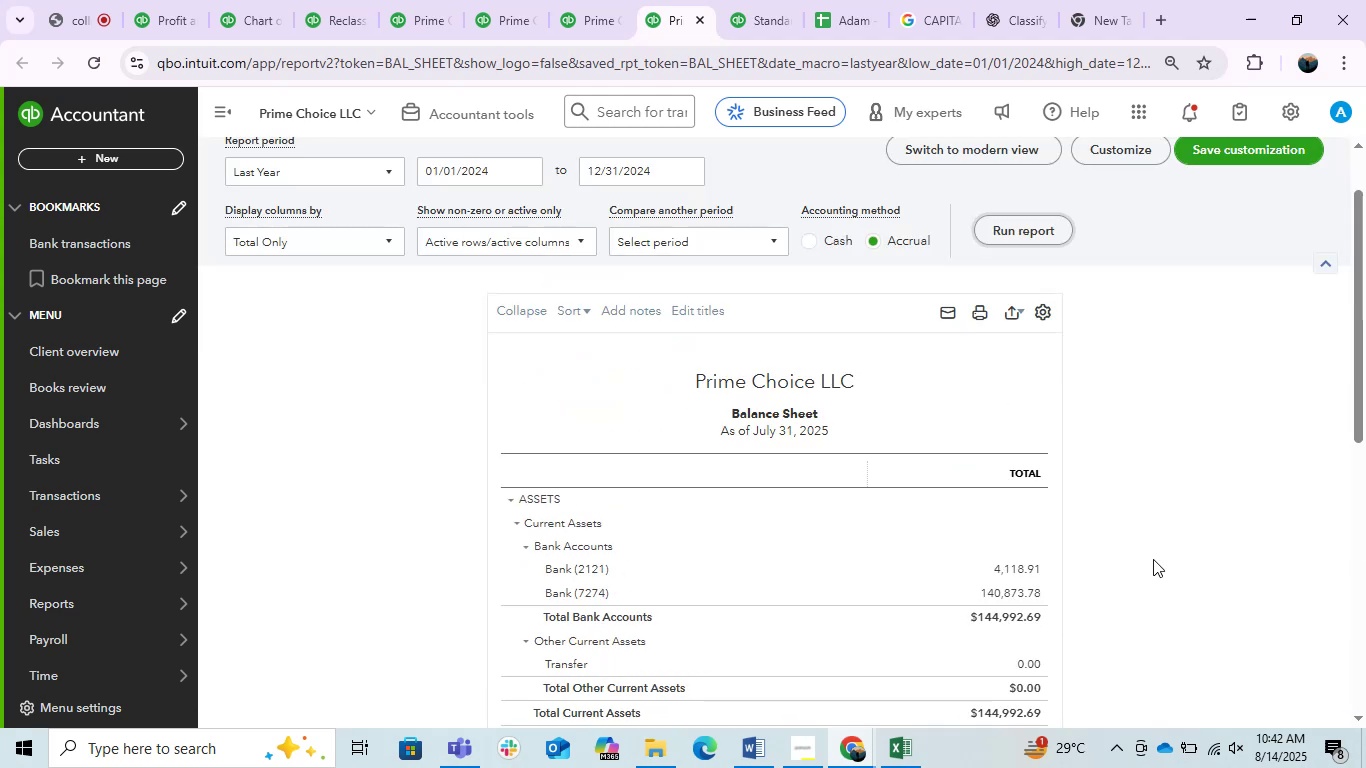 
scroll: coordinate [1153, 559], scroll_direction: down, amount: 2.0
 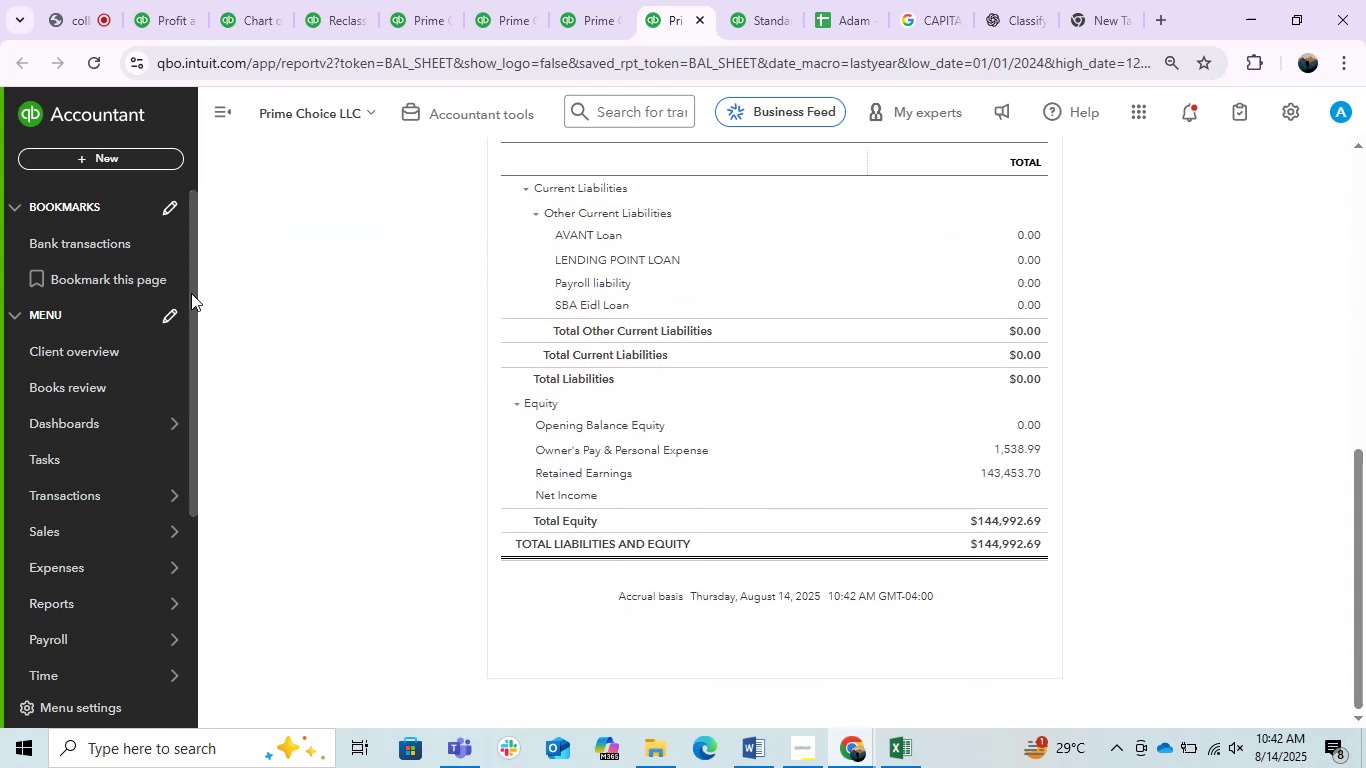 
left_click([225, 115])
 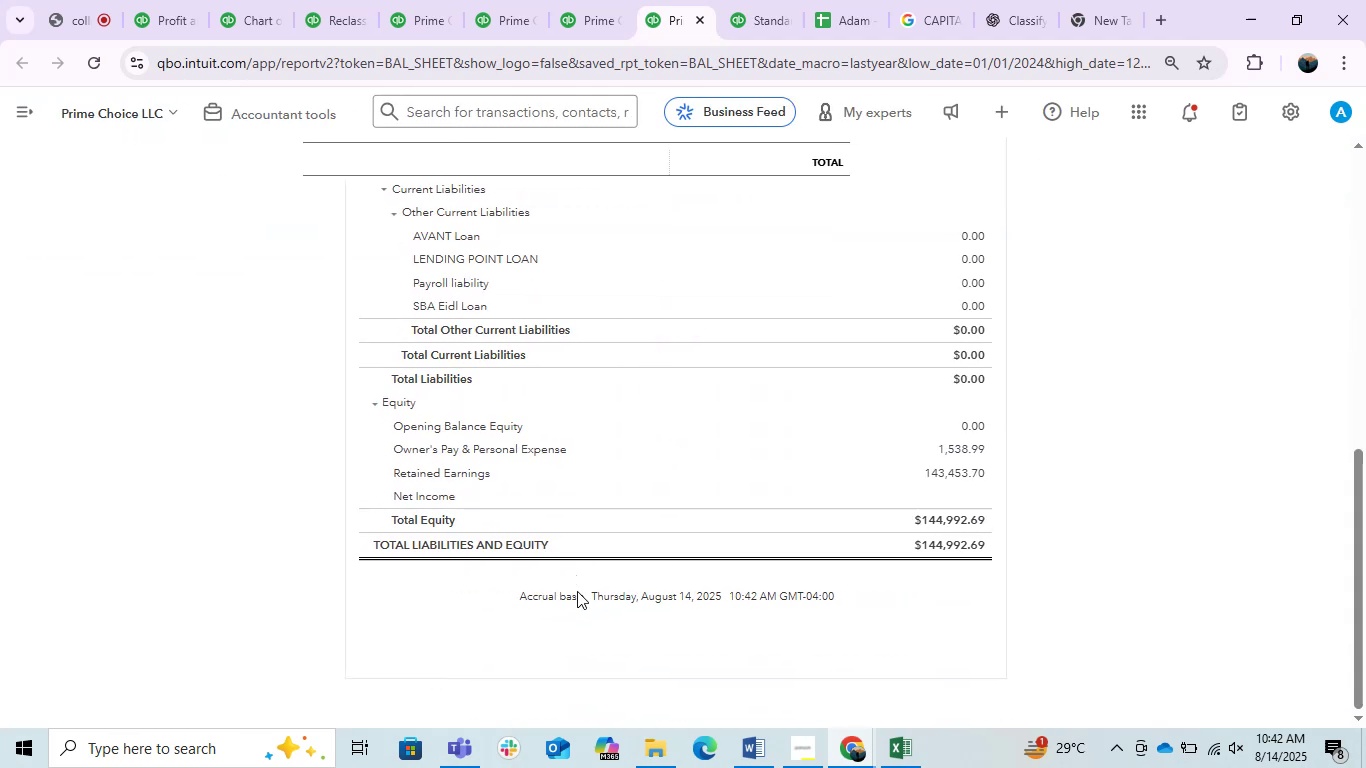 
scroll: coordinate [601, 569], scroll_direction: up, amount: 5.0
 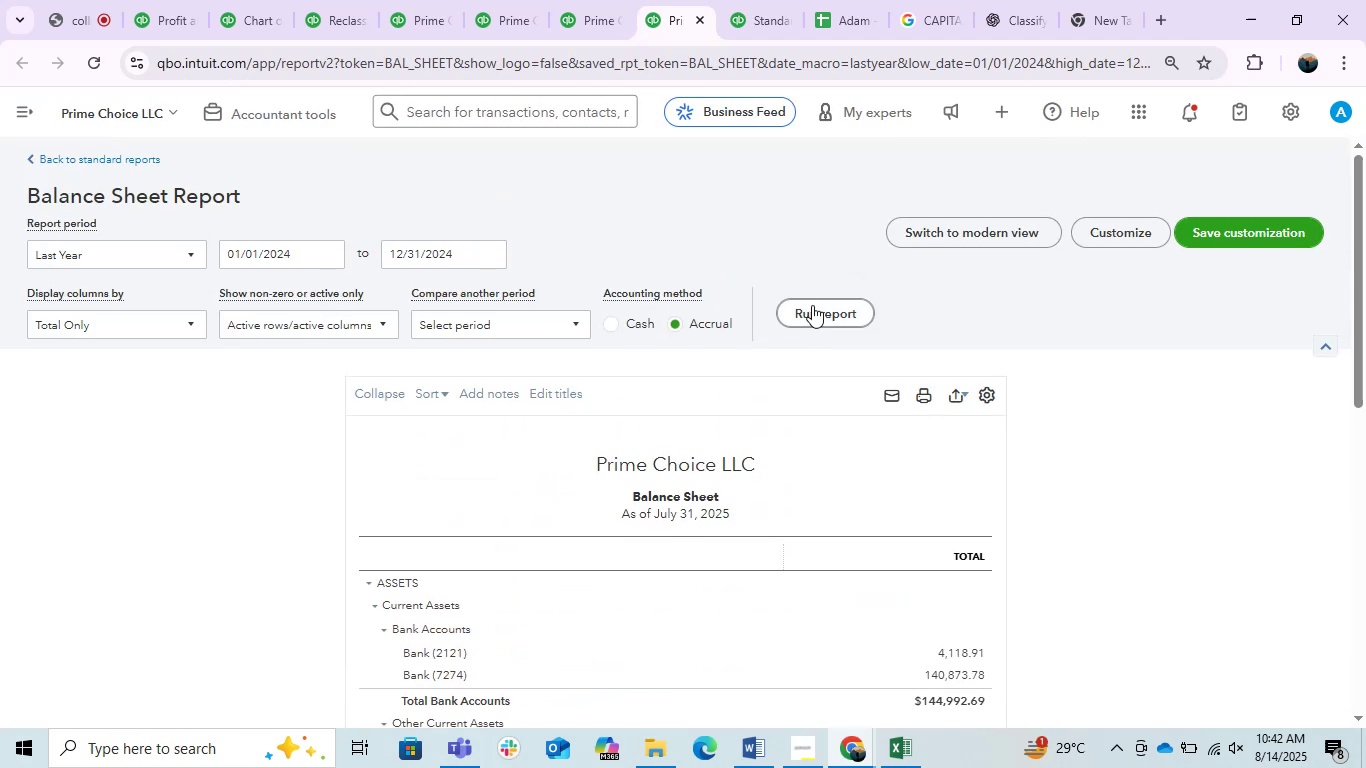 
double_click([812, 305])
 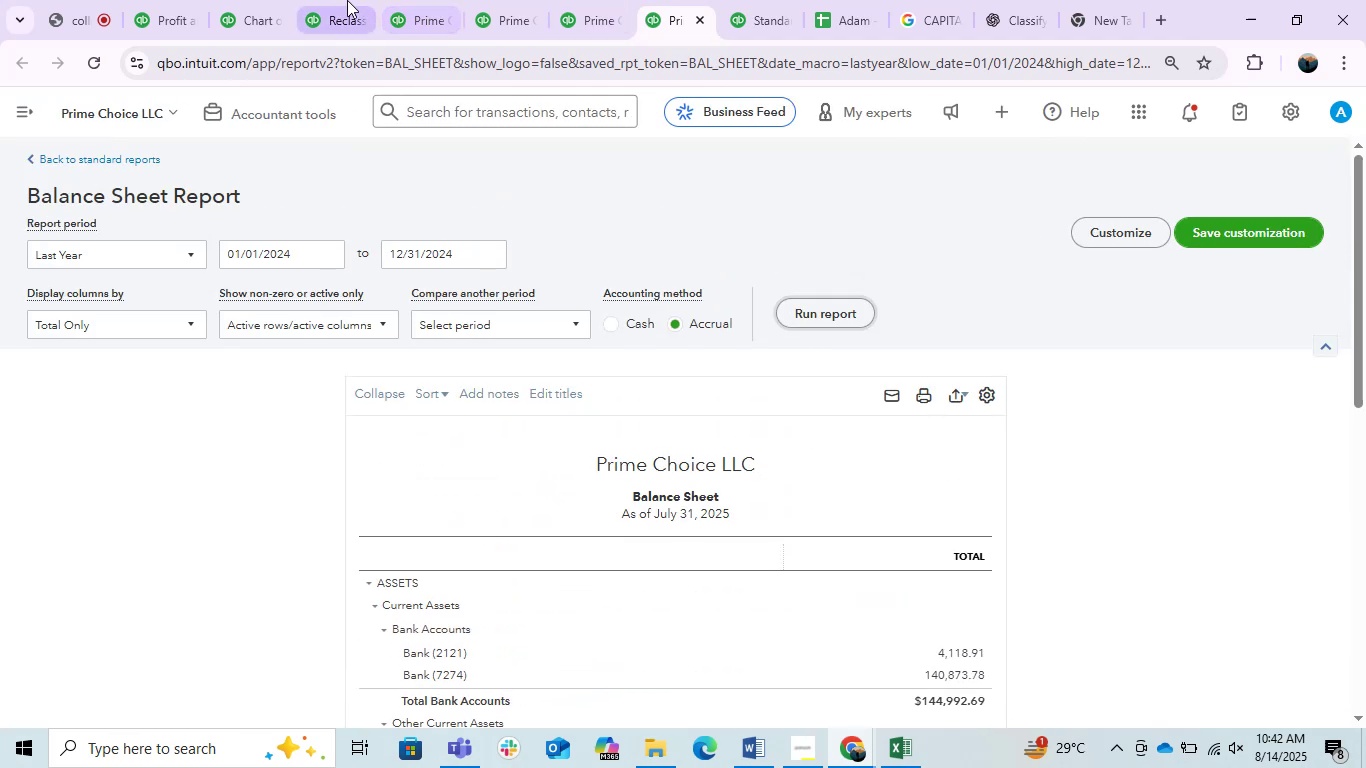 
left_click([347, 0])
 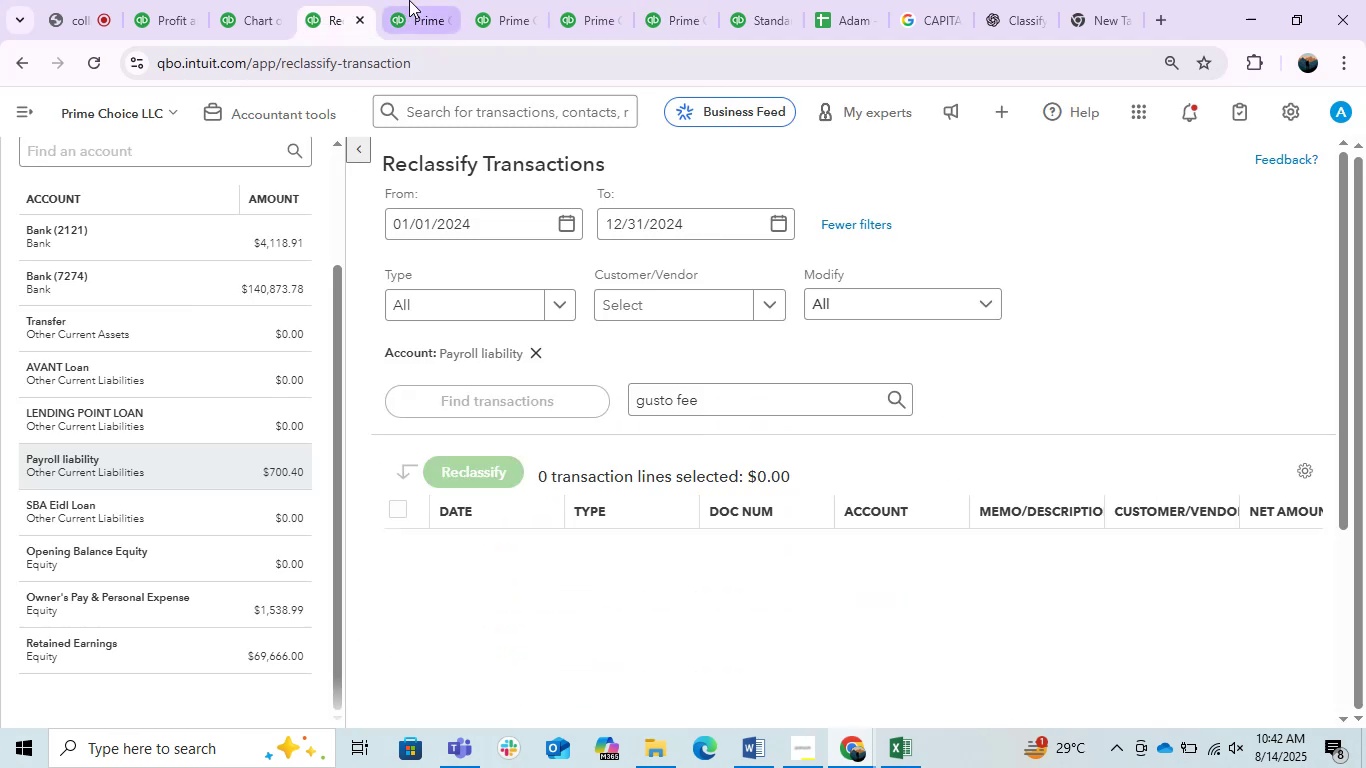 
left_click([409, 0])
 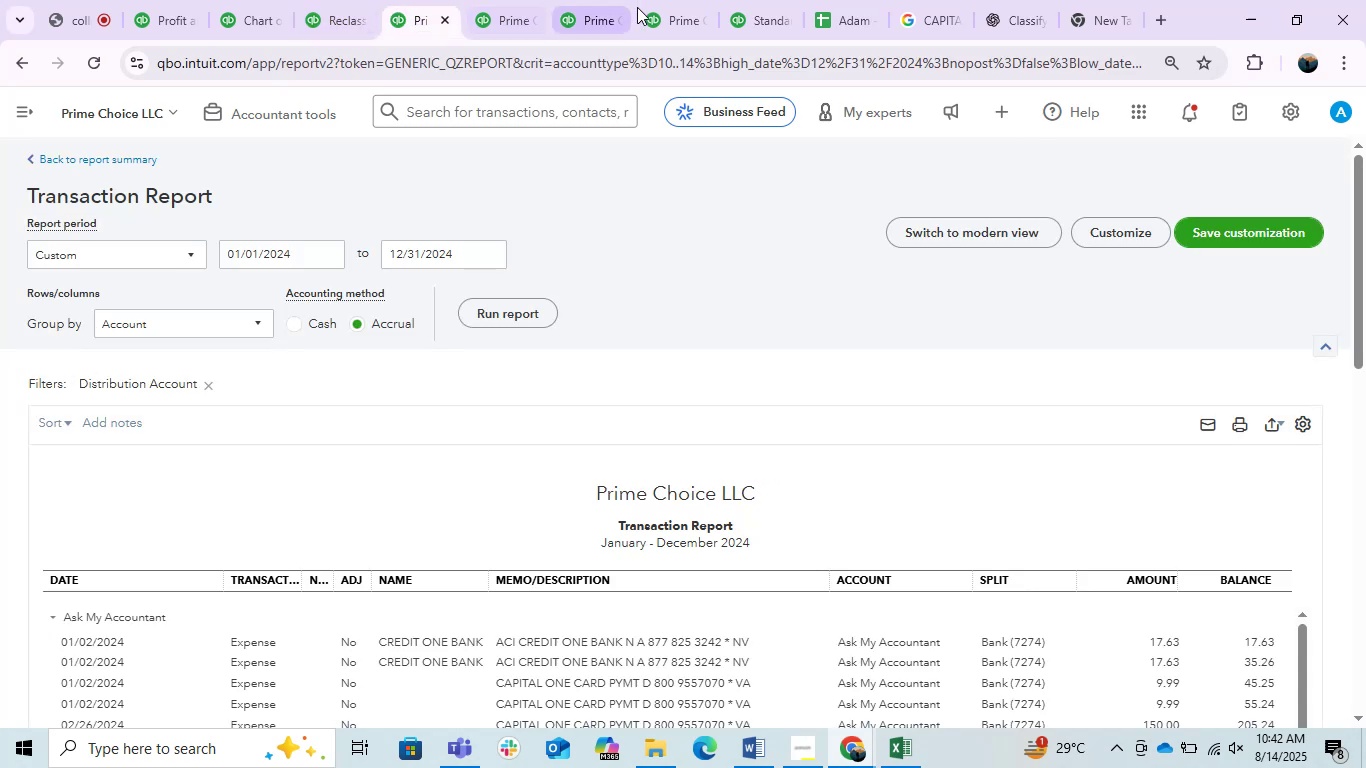 
left_click([665, 17])
 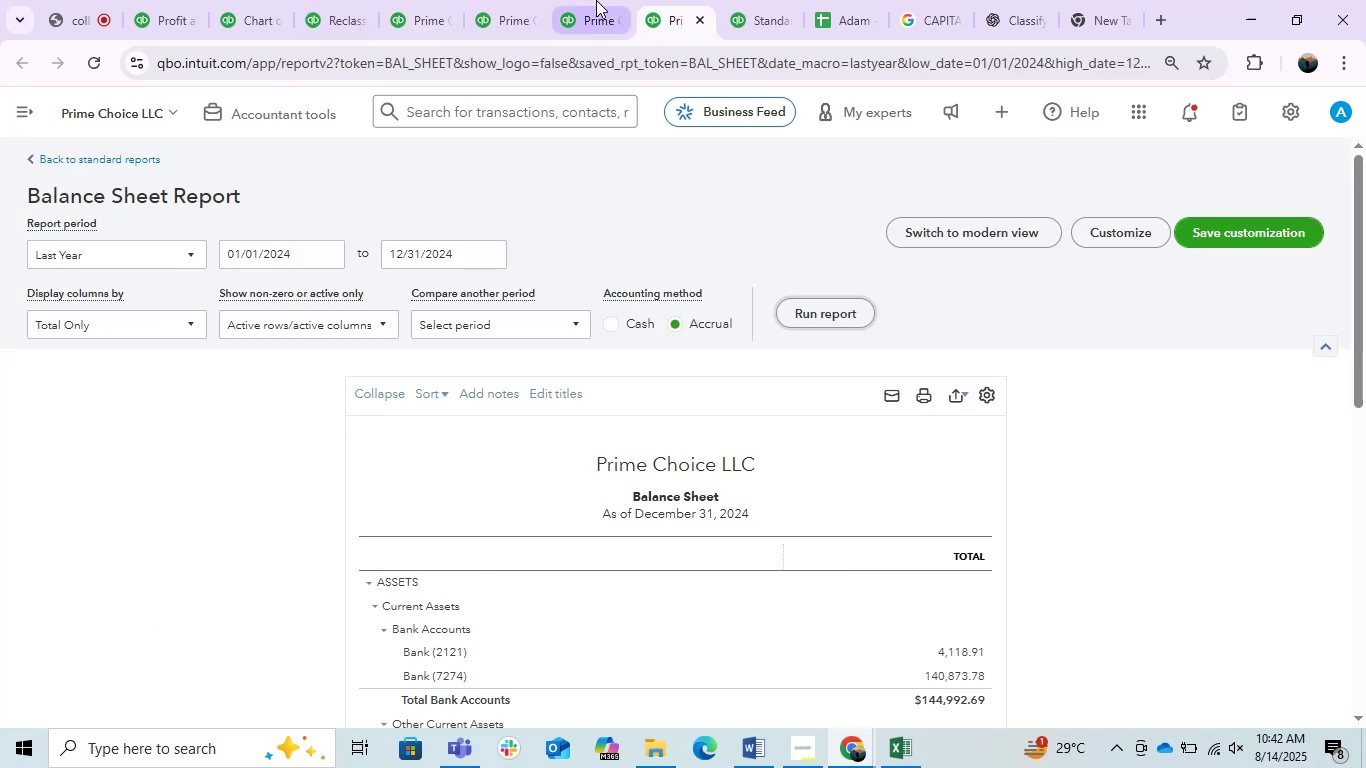 
left_click([596, 0])
 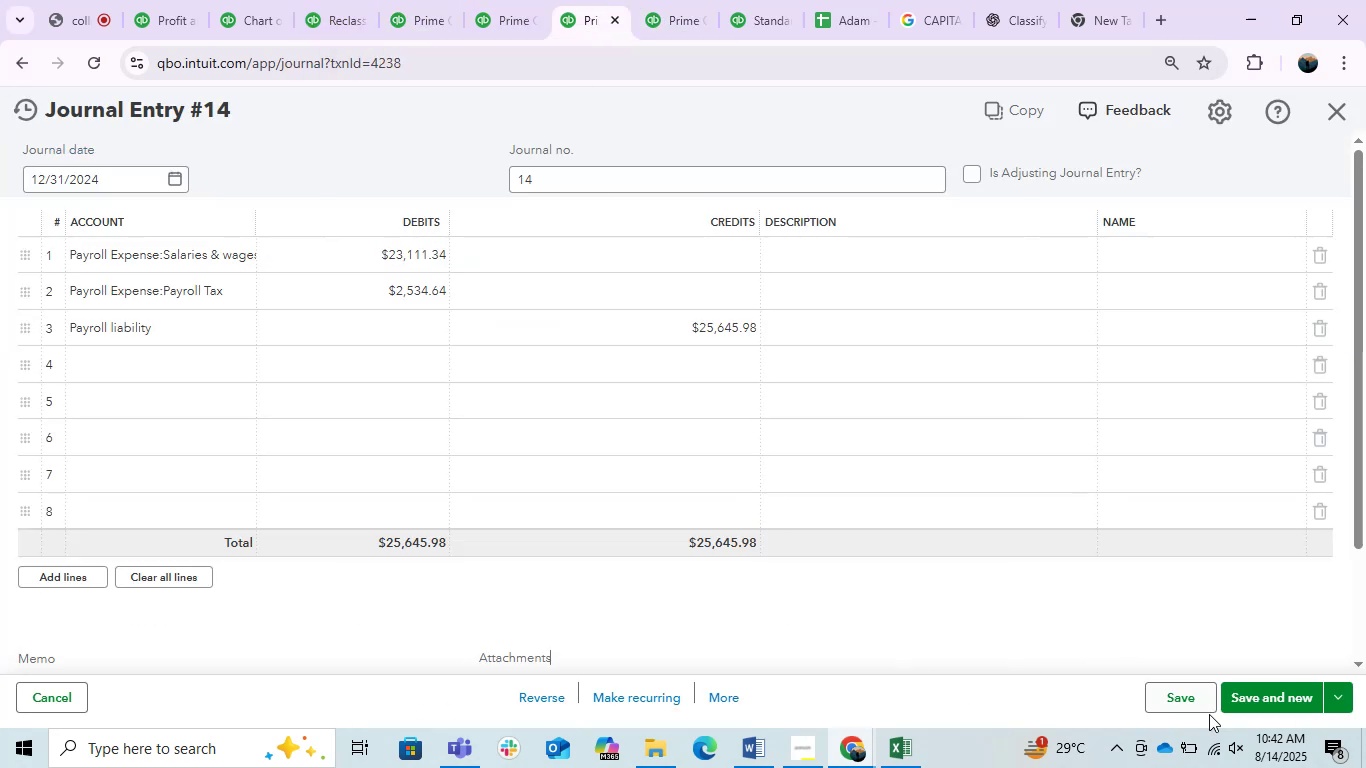 
left_click([1201, 710])
 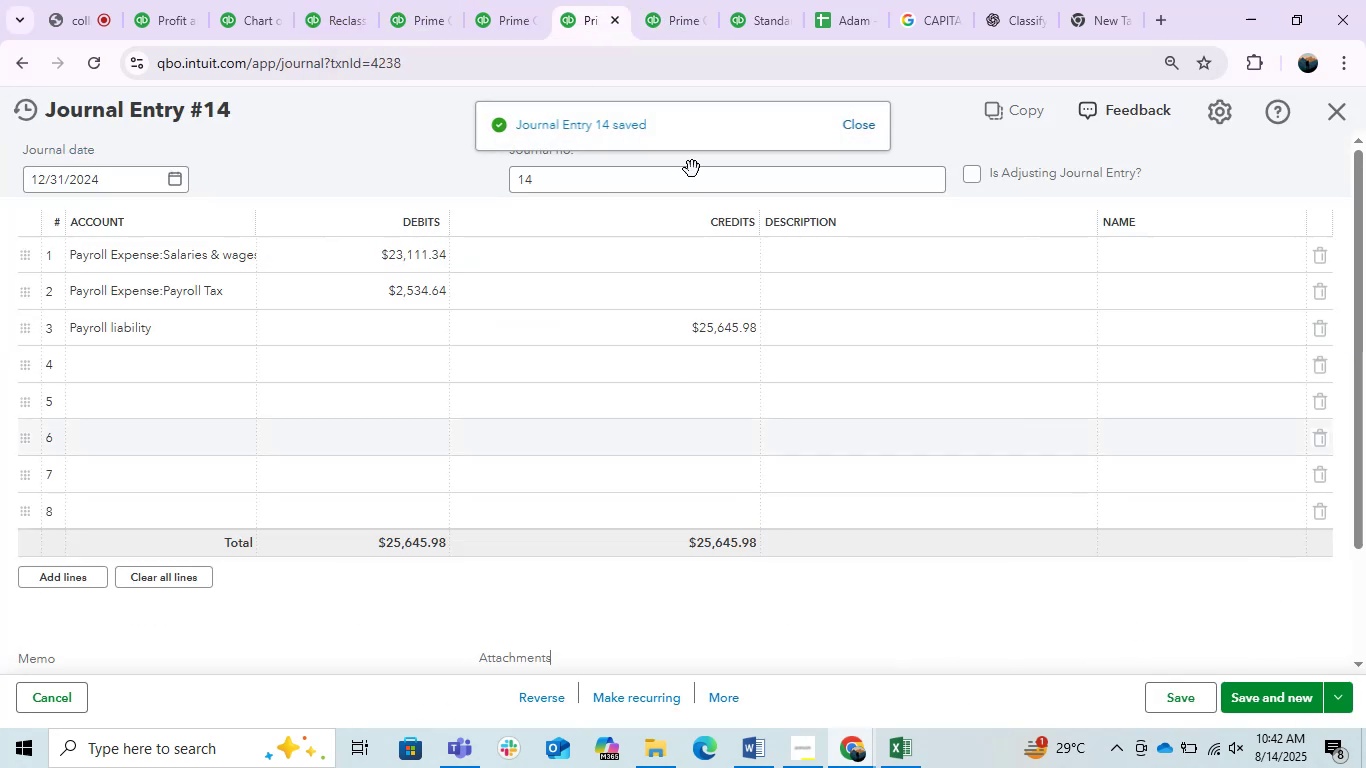 
left_click([675, 0])
 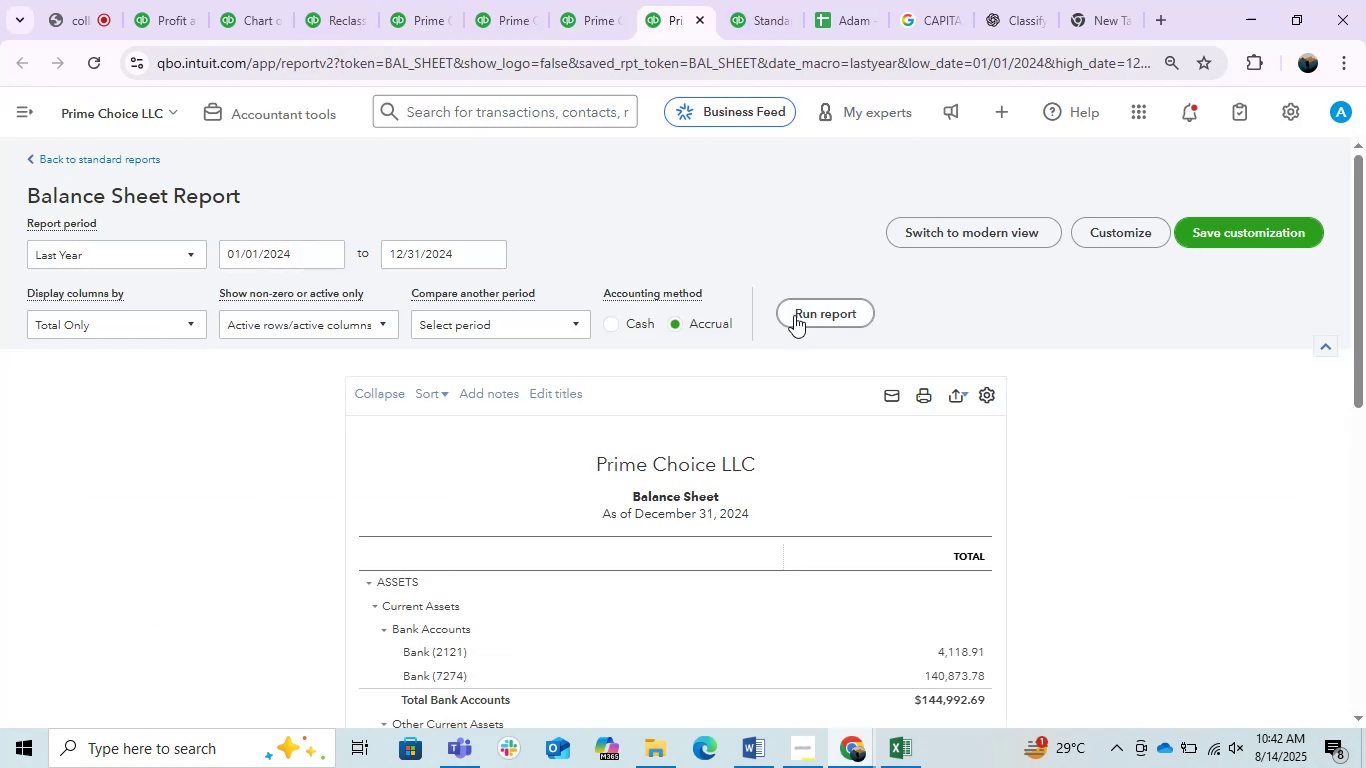 
double_click([822, 317])
 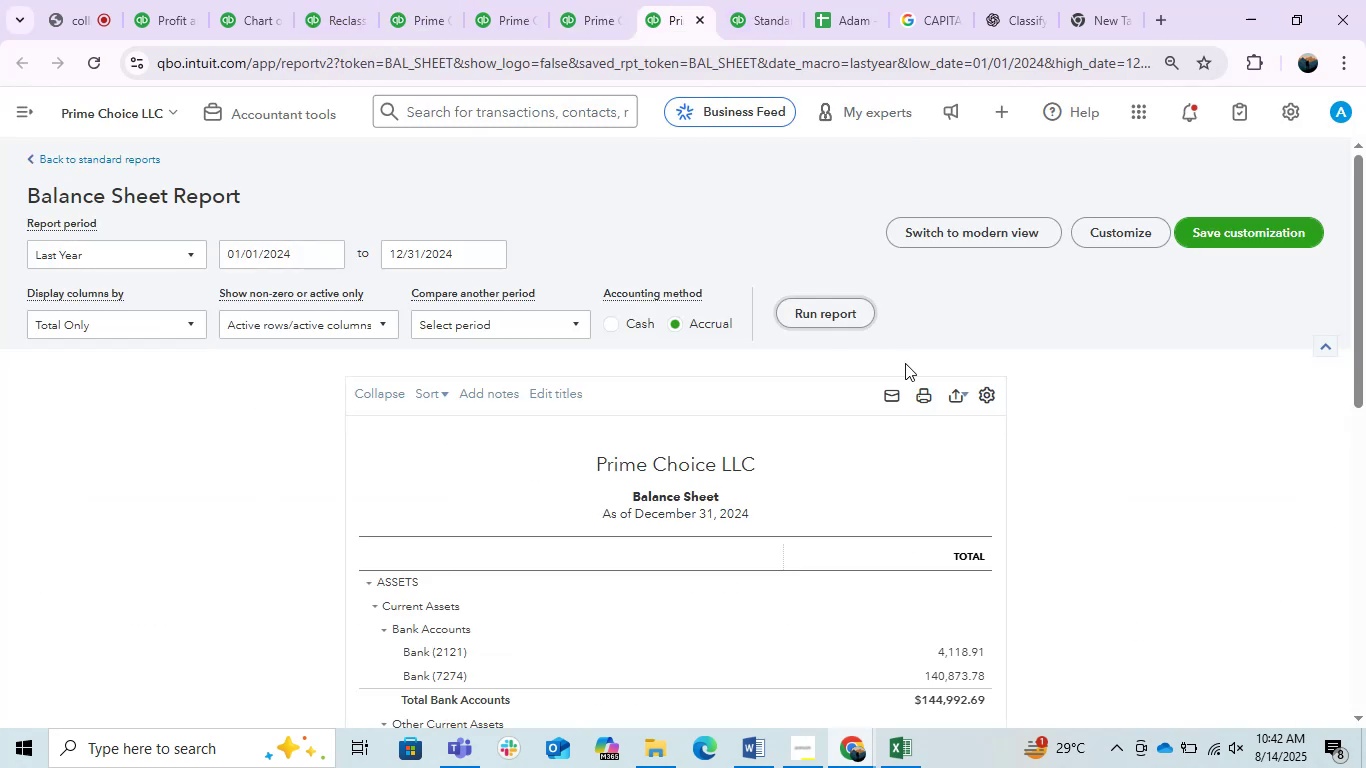 
scroll: coordinate [905, 363], scroll_direction: down, amount: 2.0
 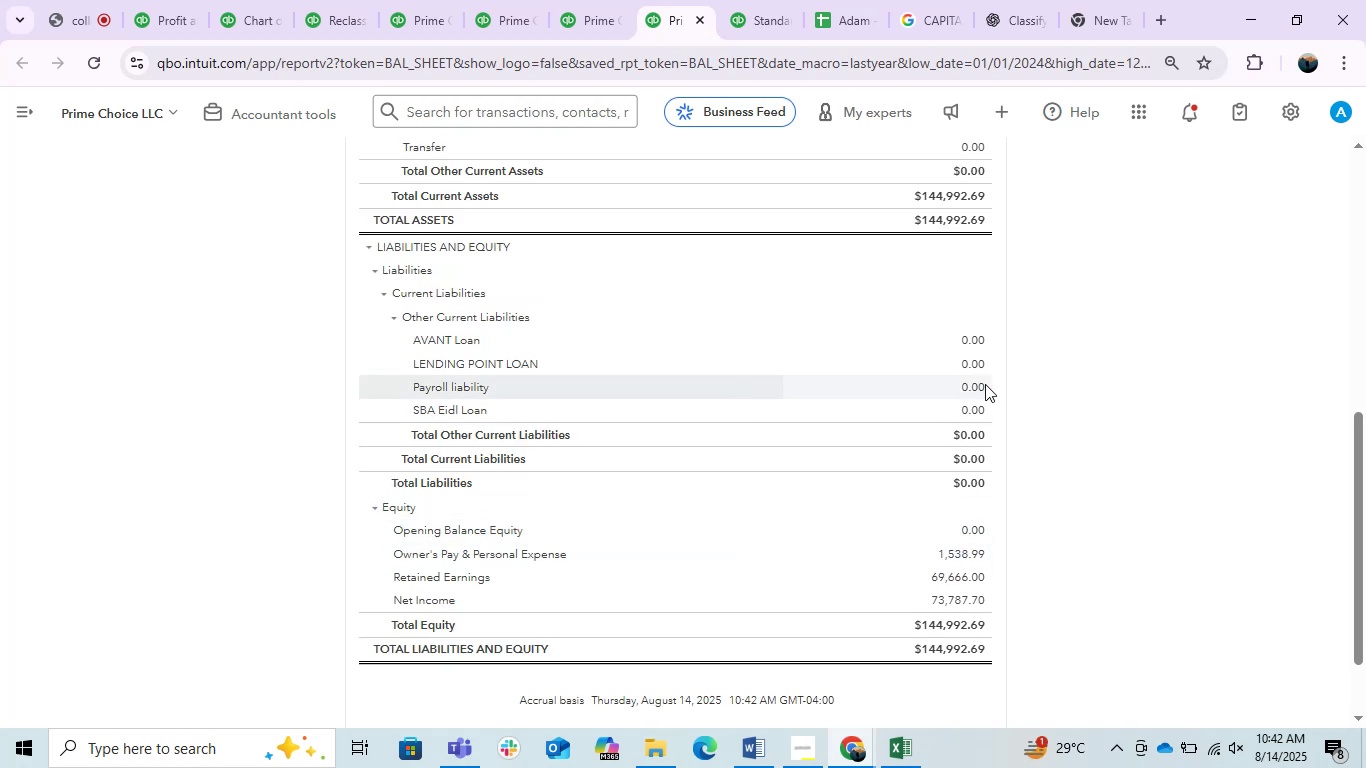 
wait(10.34)
 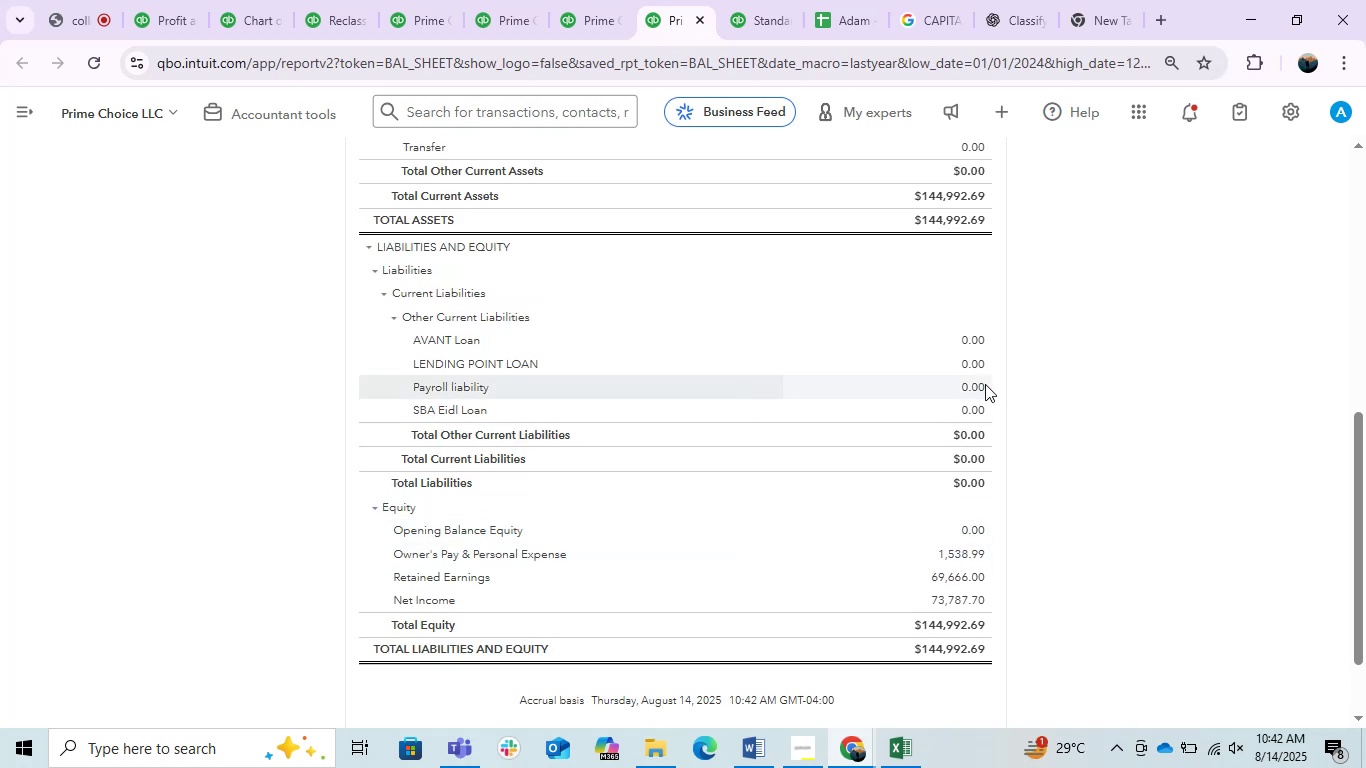 
left_click([323, 0])
 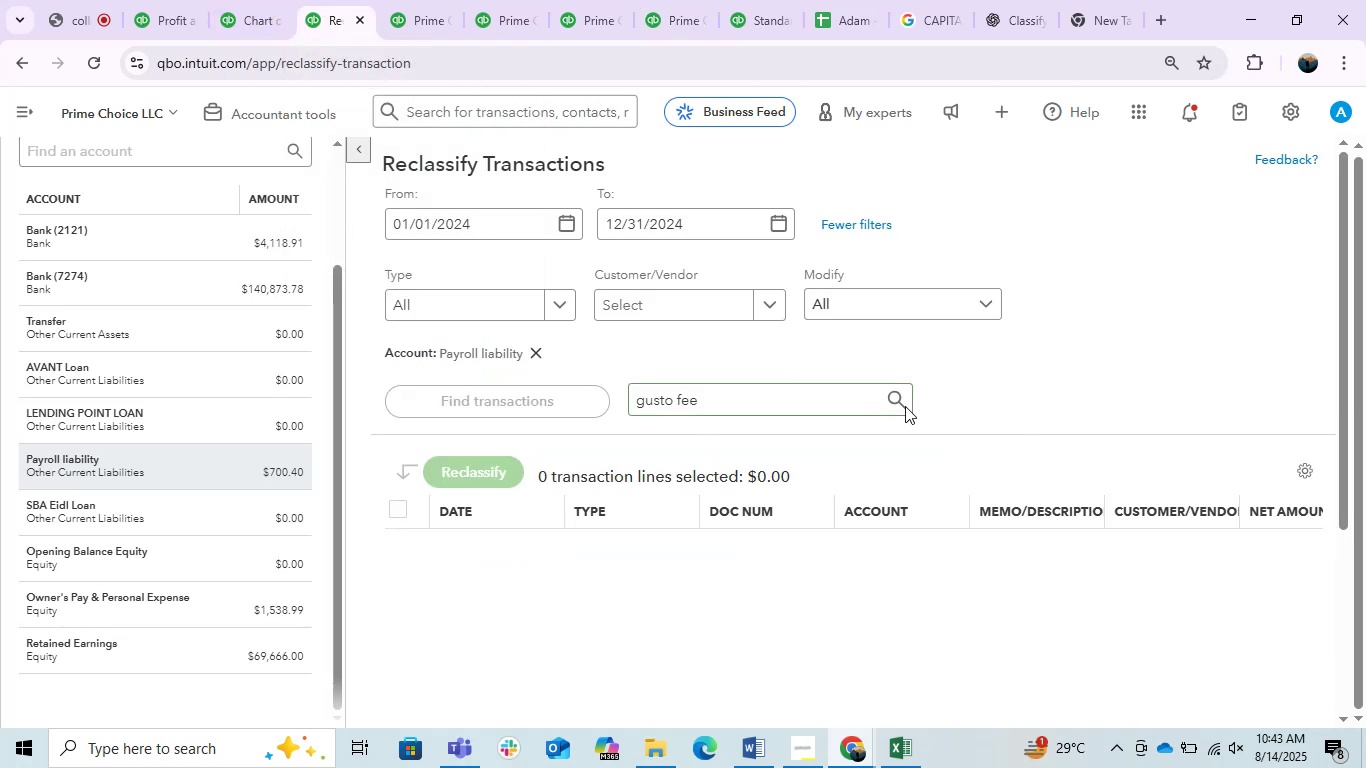 
scroll: coordinate [778, 394], scroll_direction: up, amount: 3.0
 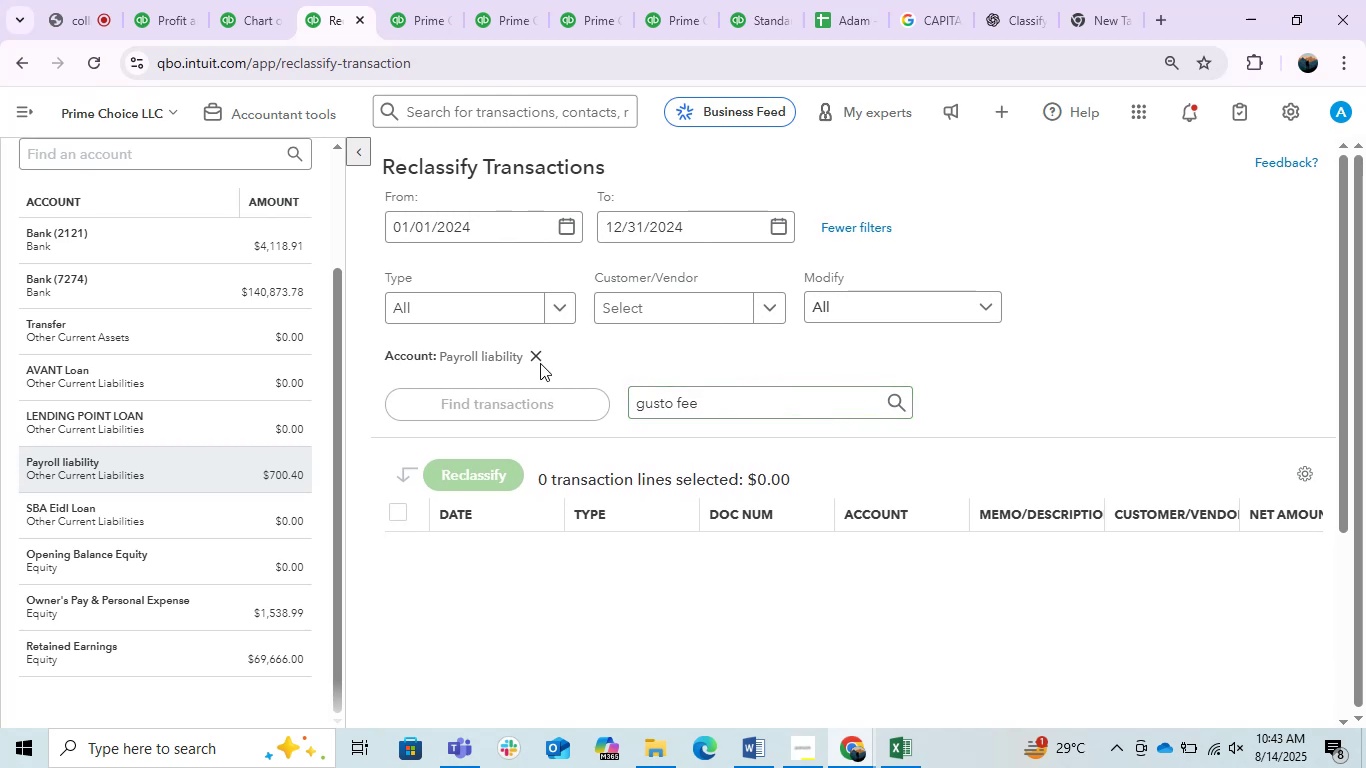 
left_click([531, 363])
 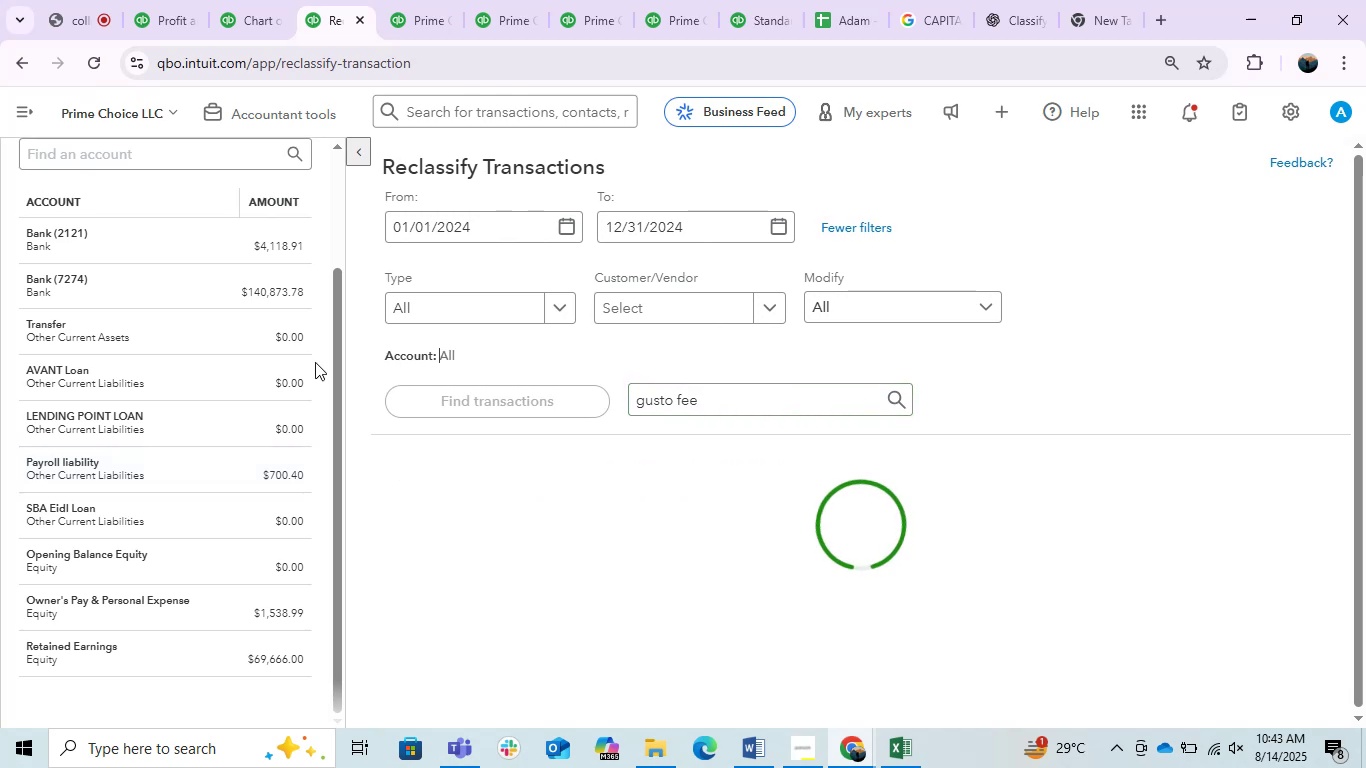 
scroll: coordinate [210, 454], scroll_direction: down, amount: 2.0
 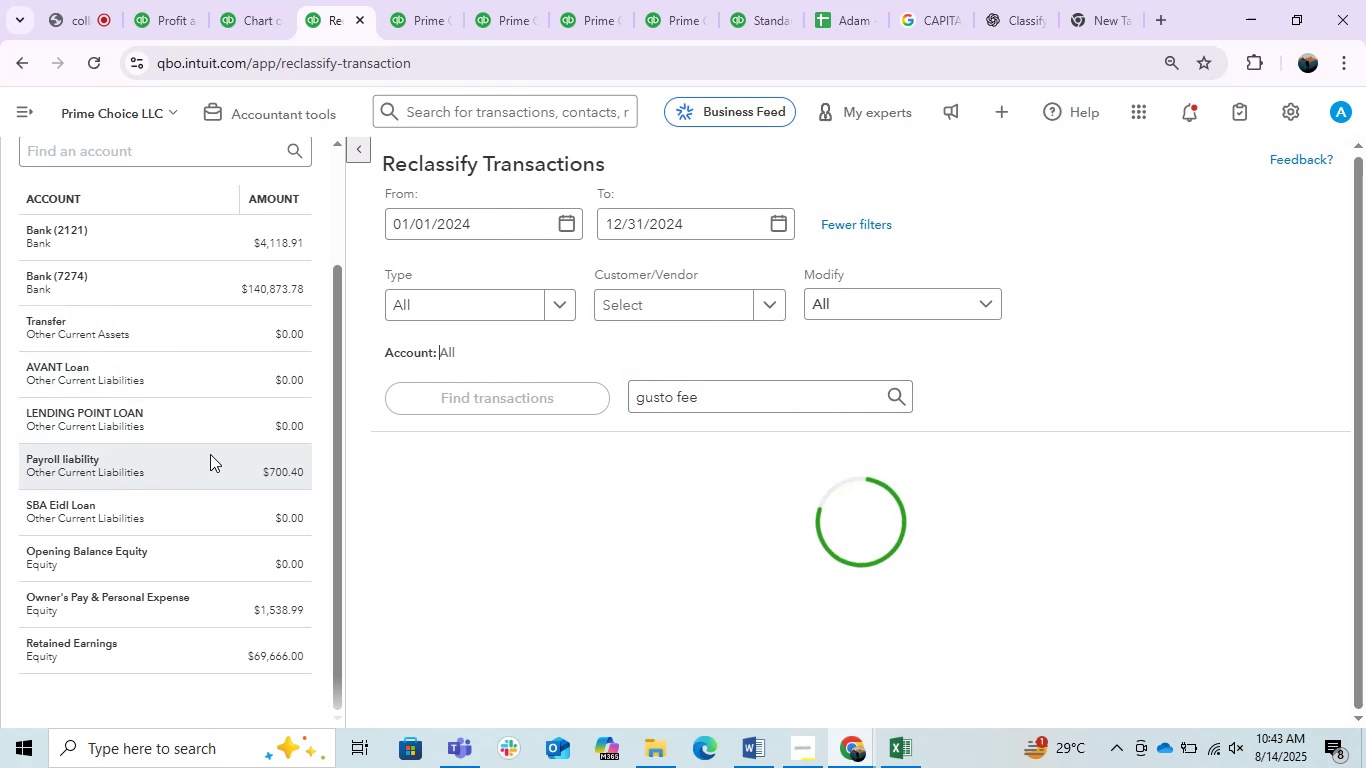 
scroll: coordinate [262, 369], scroll_direction: up, amount: 3.0
 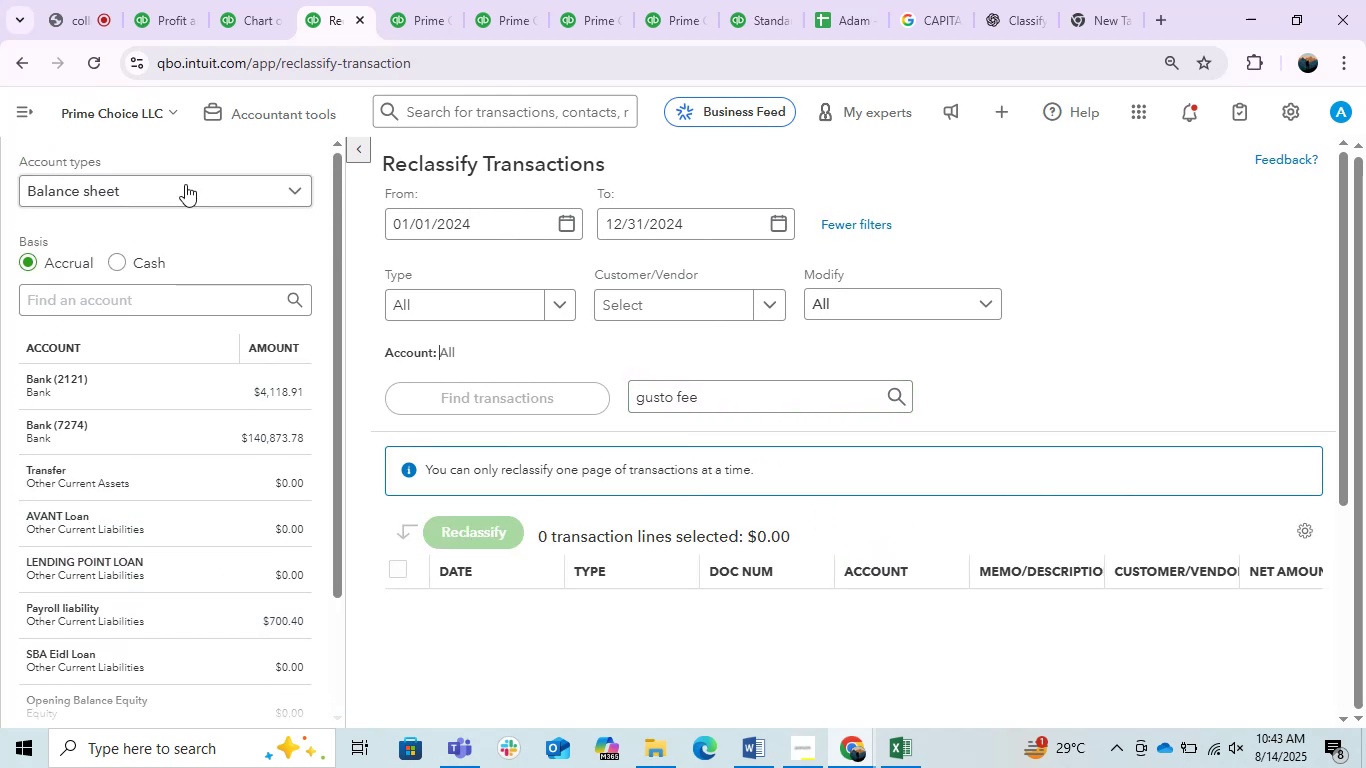 
left_click([184, 183])
 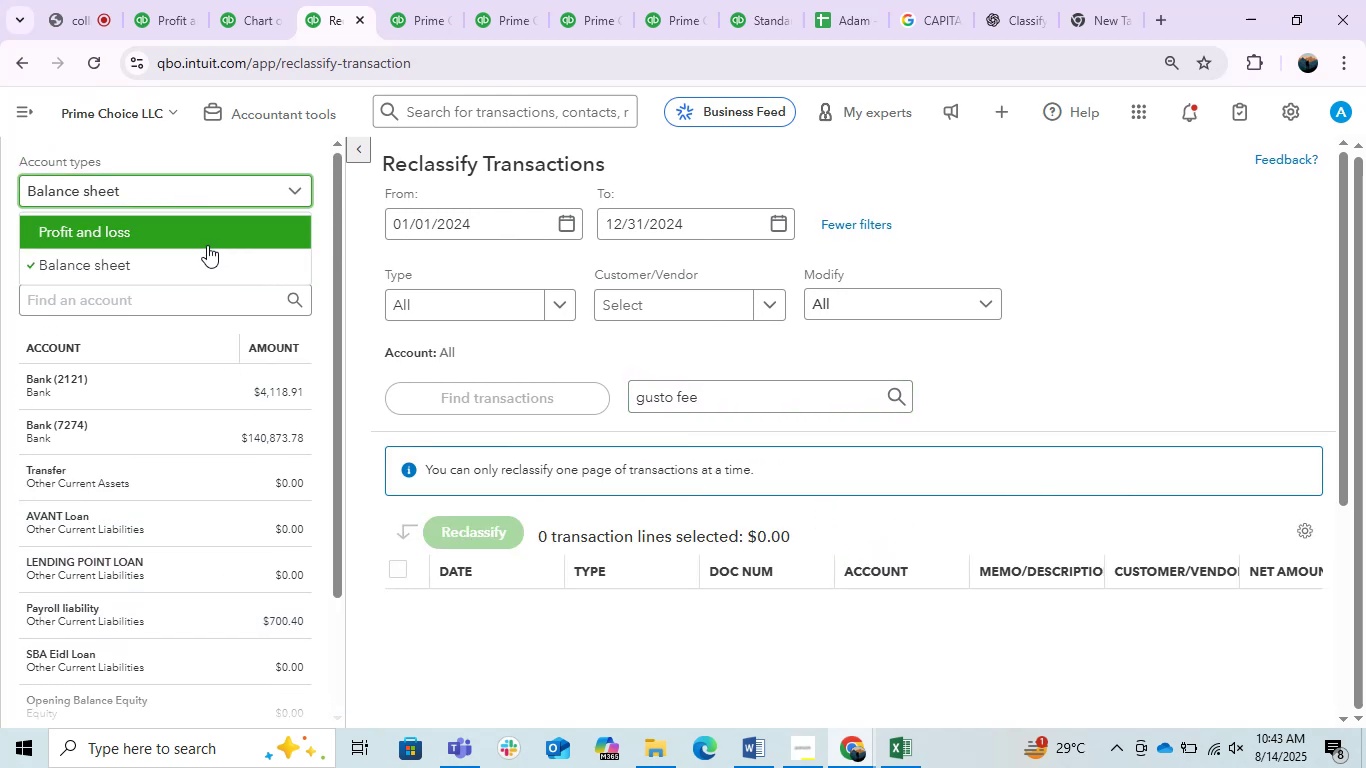 
left_click([197, 245])
 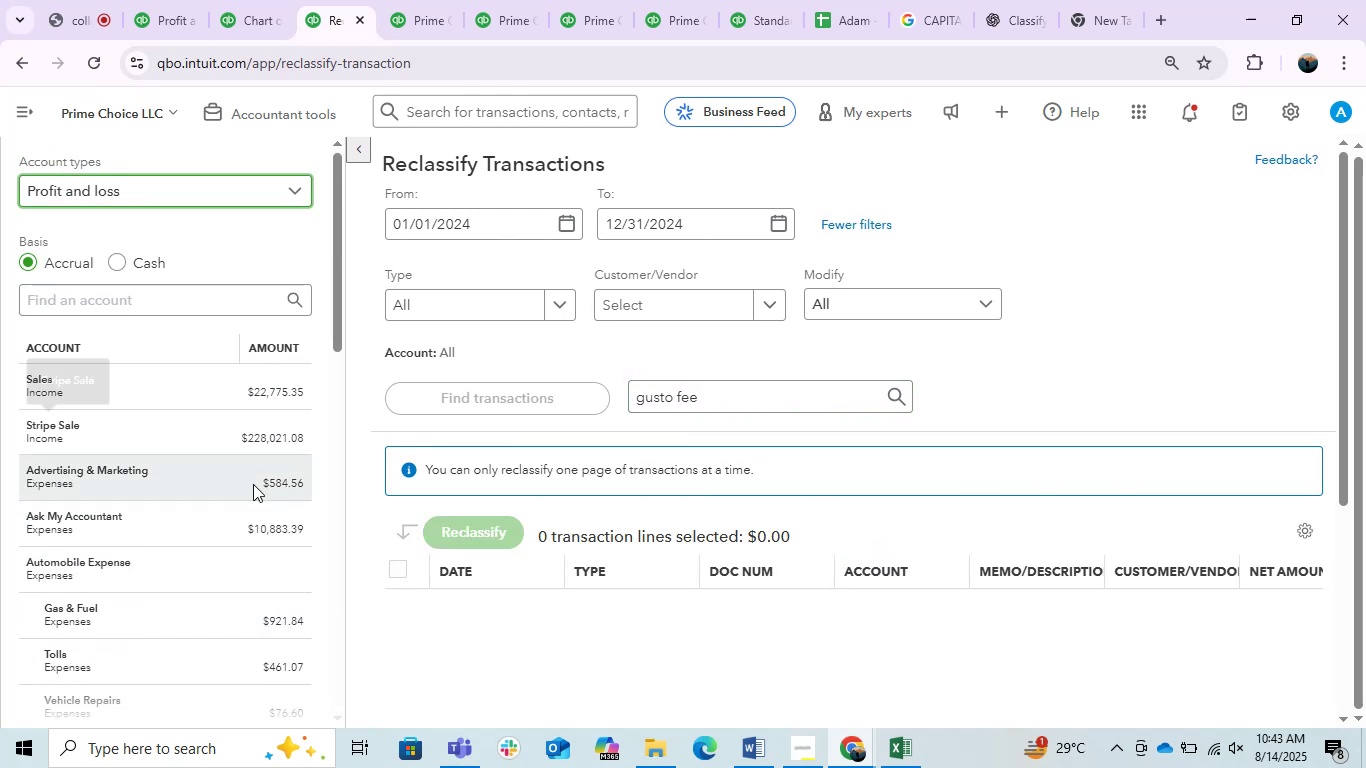 
scroll: coordinate [201, 595], scroll_direction: down, amount: 6.0
 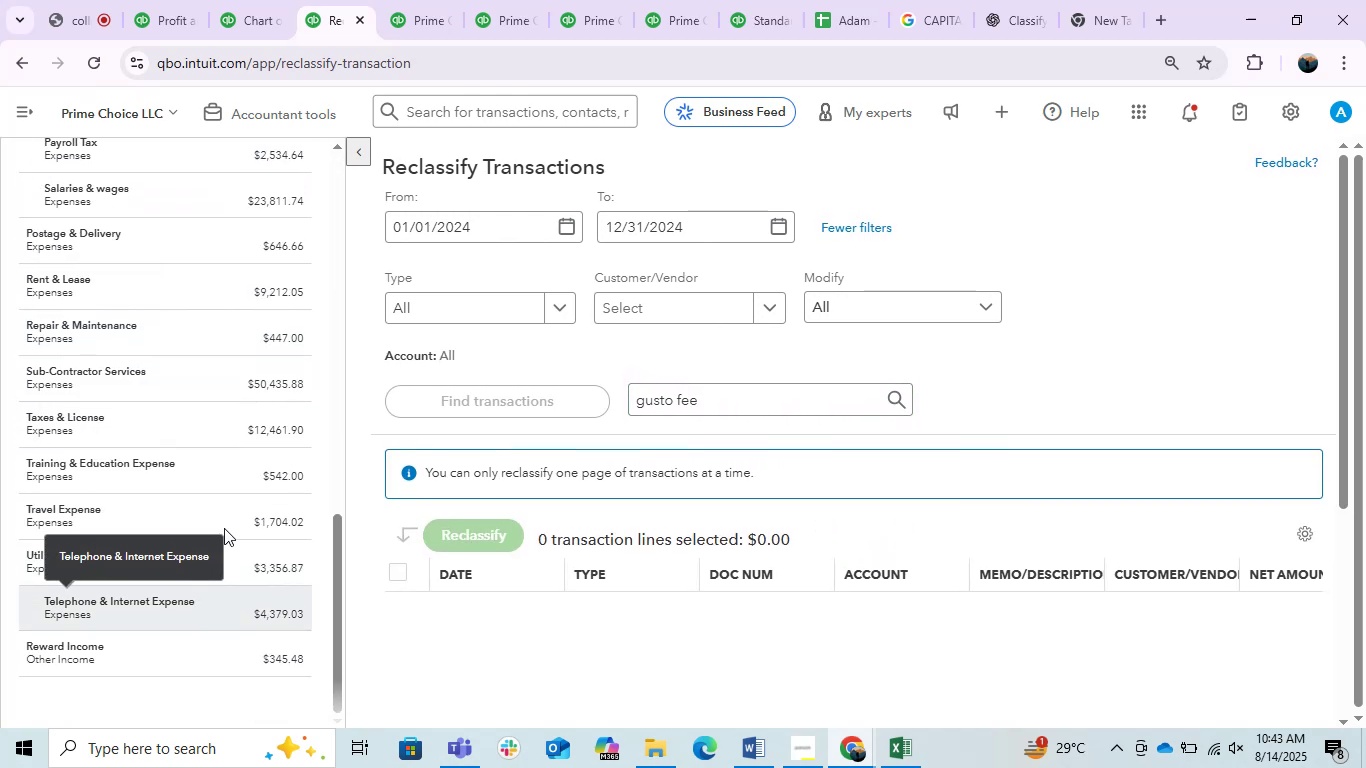 
scroll: coordinate [237, 472], scroll_direction: up, amount: 2.0
 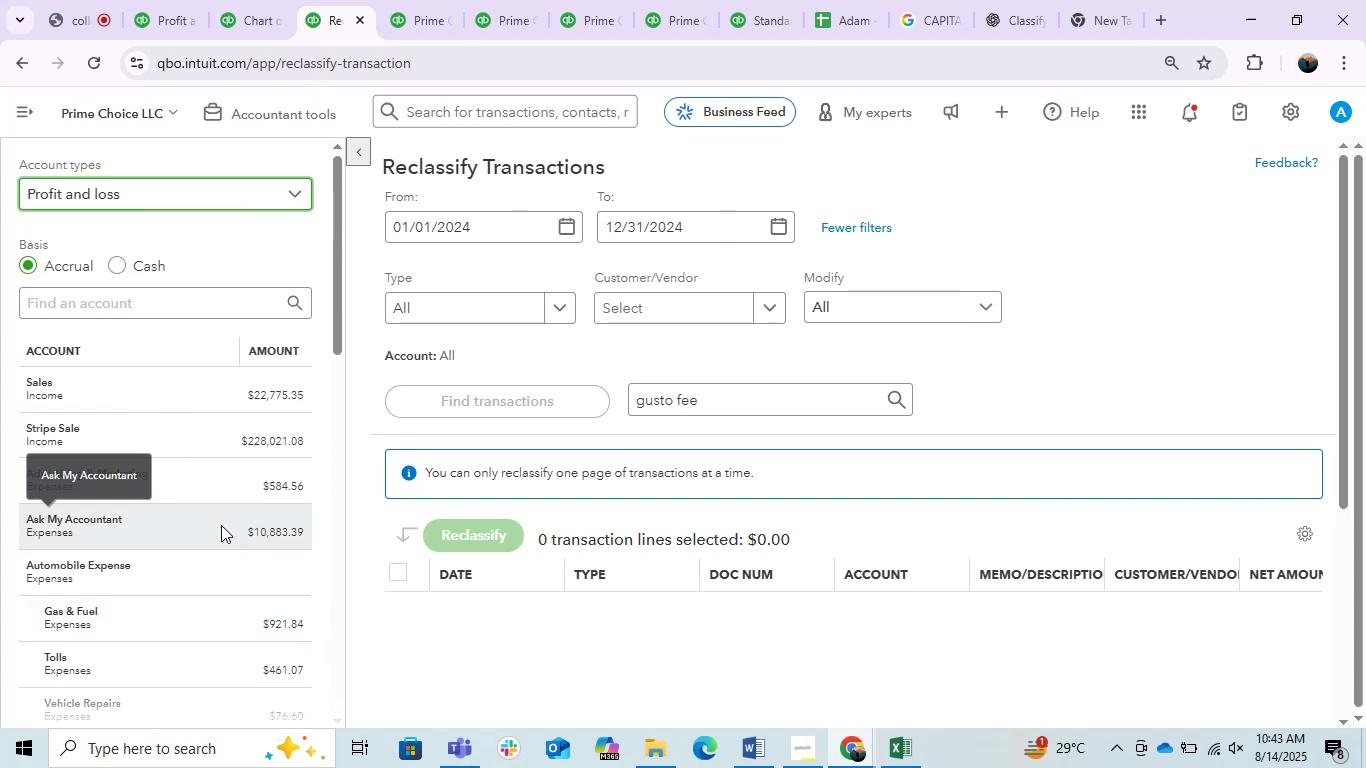 
left_click([221, 525])
 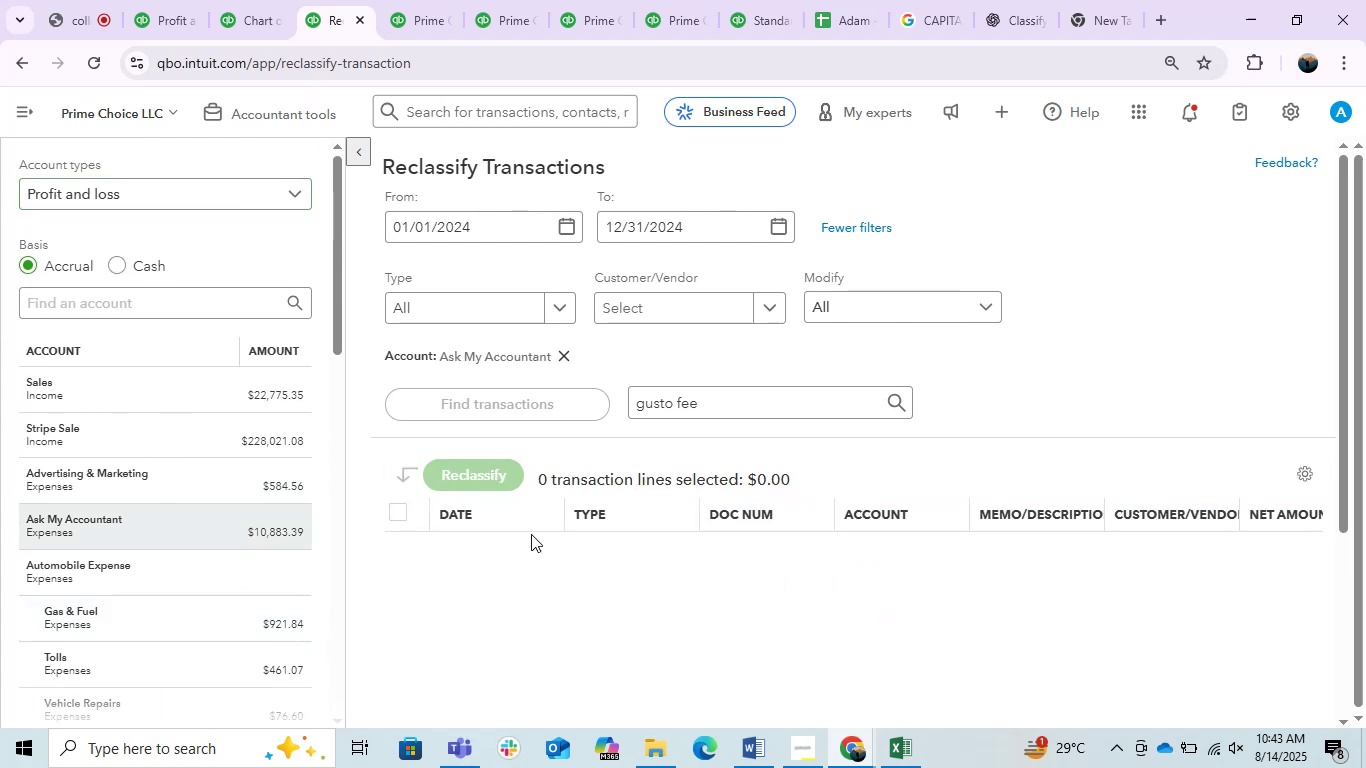 
left_click_drag(start_coordinate=[711, 402], to_coordinate=[499, 387])
 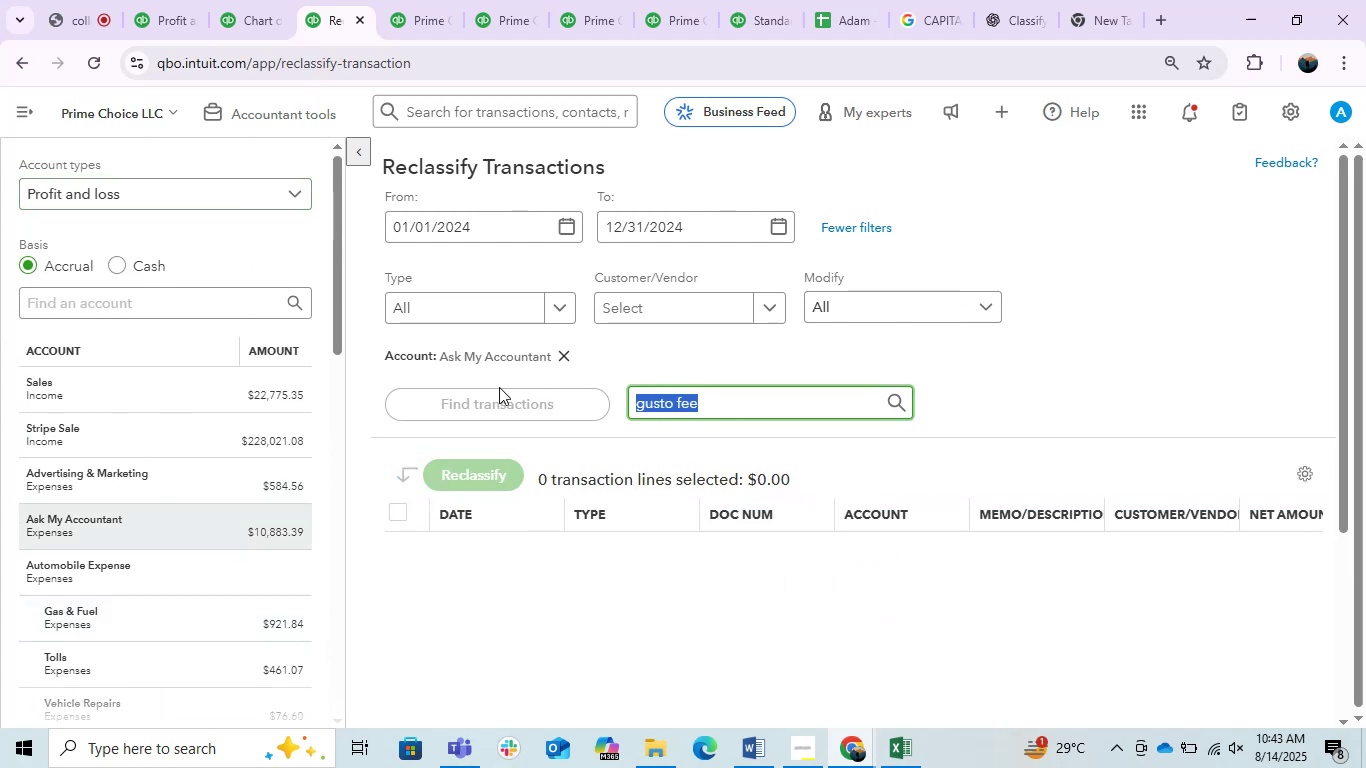 
key(Backspace)
 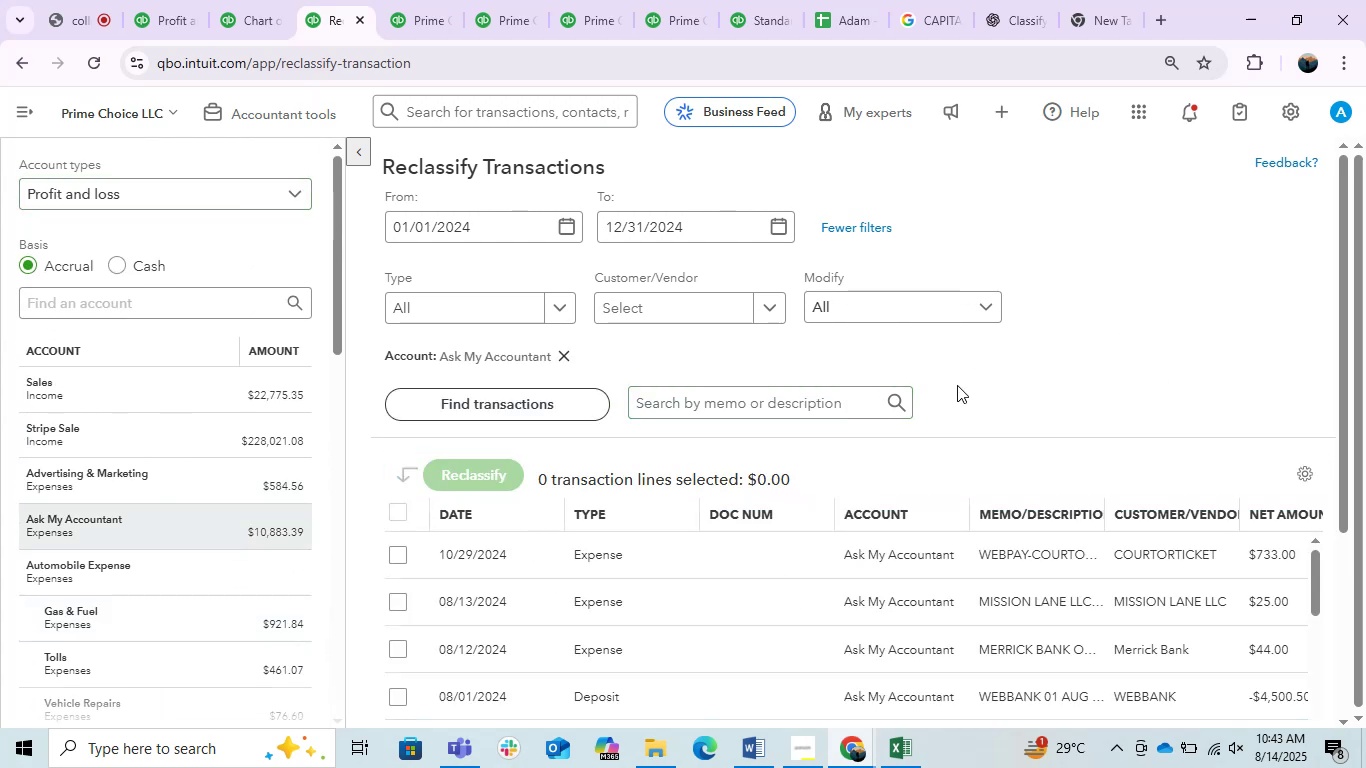 
scroll: coordinate [837, 492], scroll_direction: down, amount: 2.0
 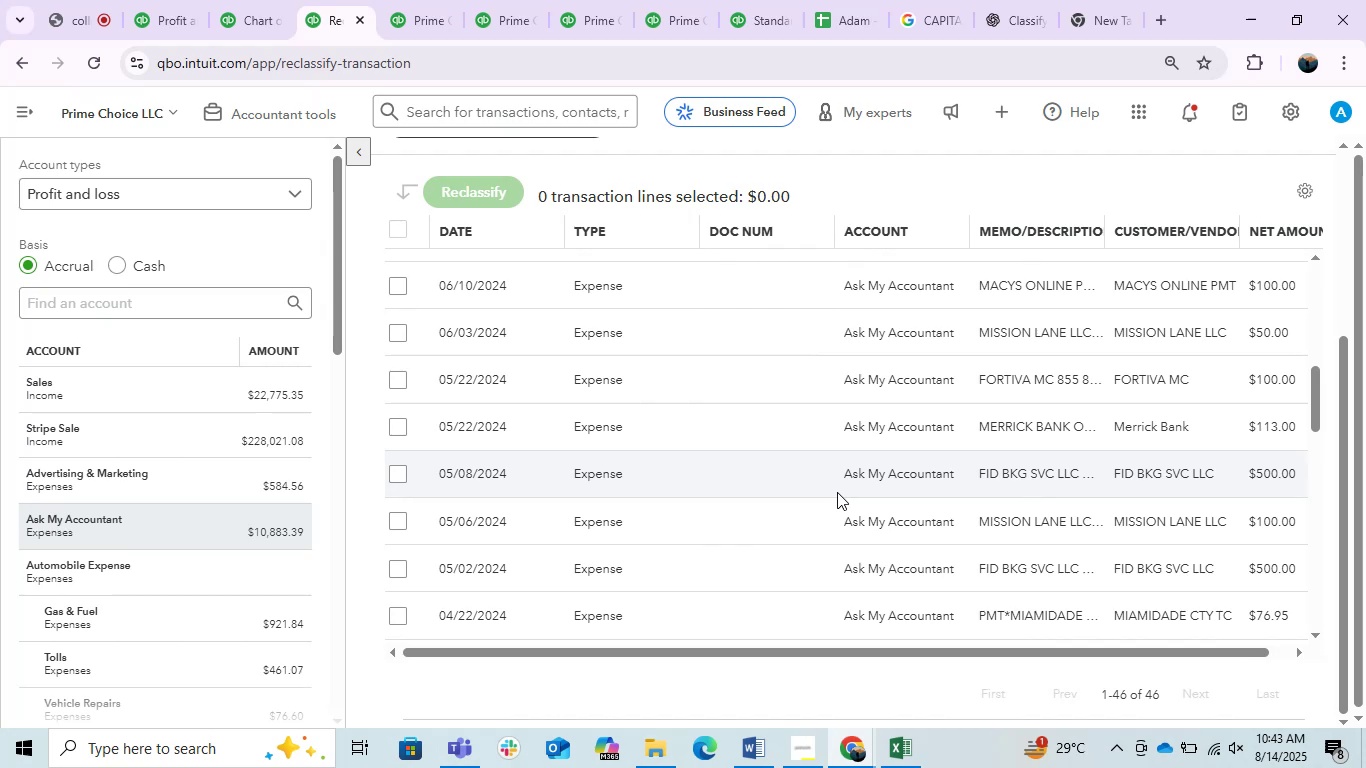 
wait(26.88)
 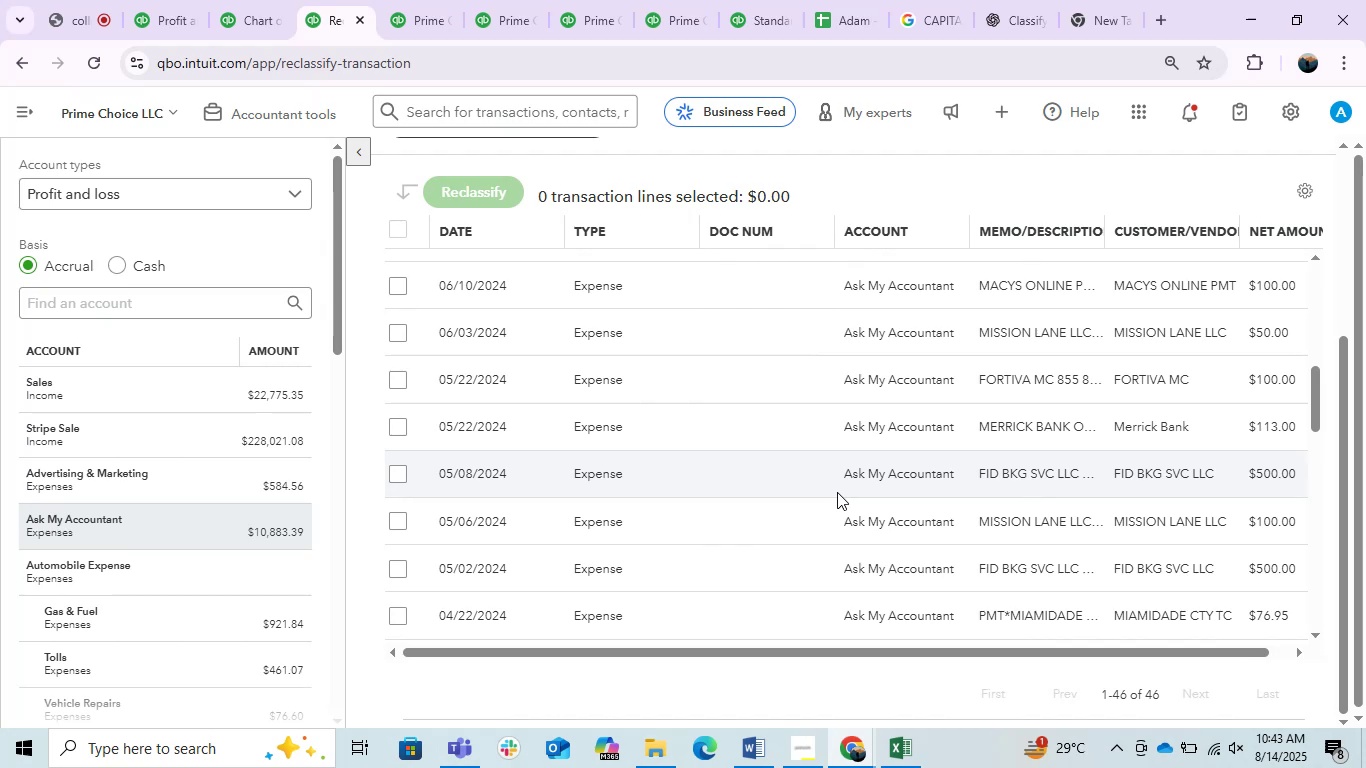 
scroll: coordinate [1342, 301], scroll_direction: up, amount: 20.0
 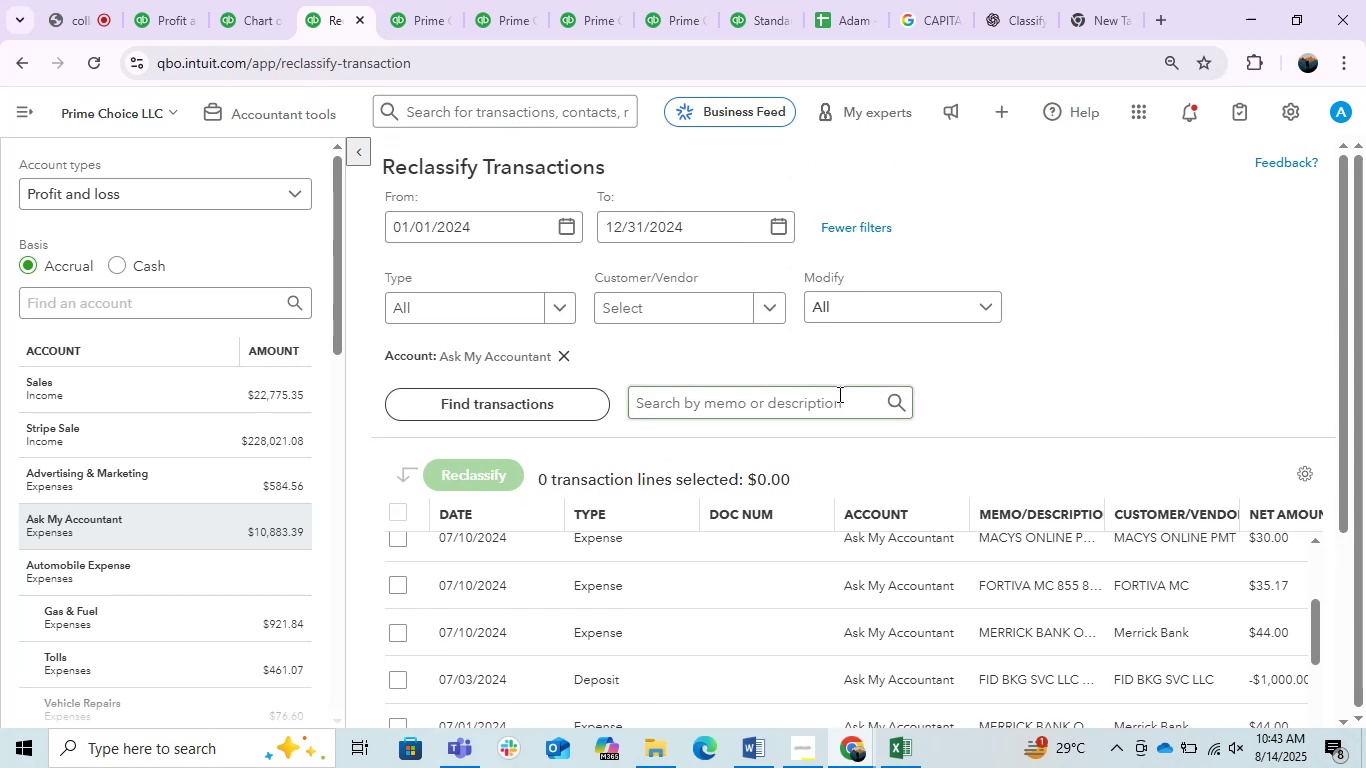 
left_click([827, 405])
 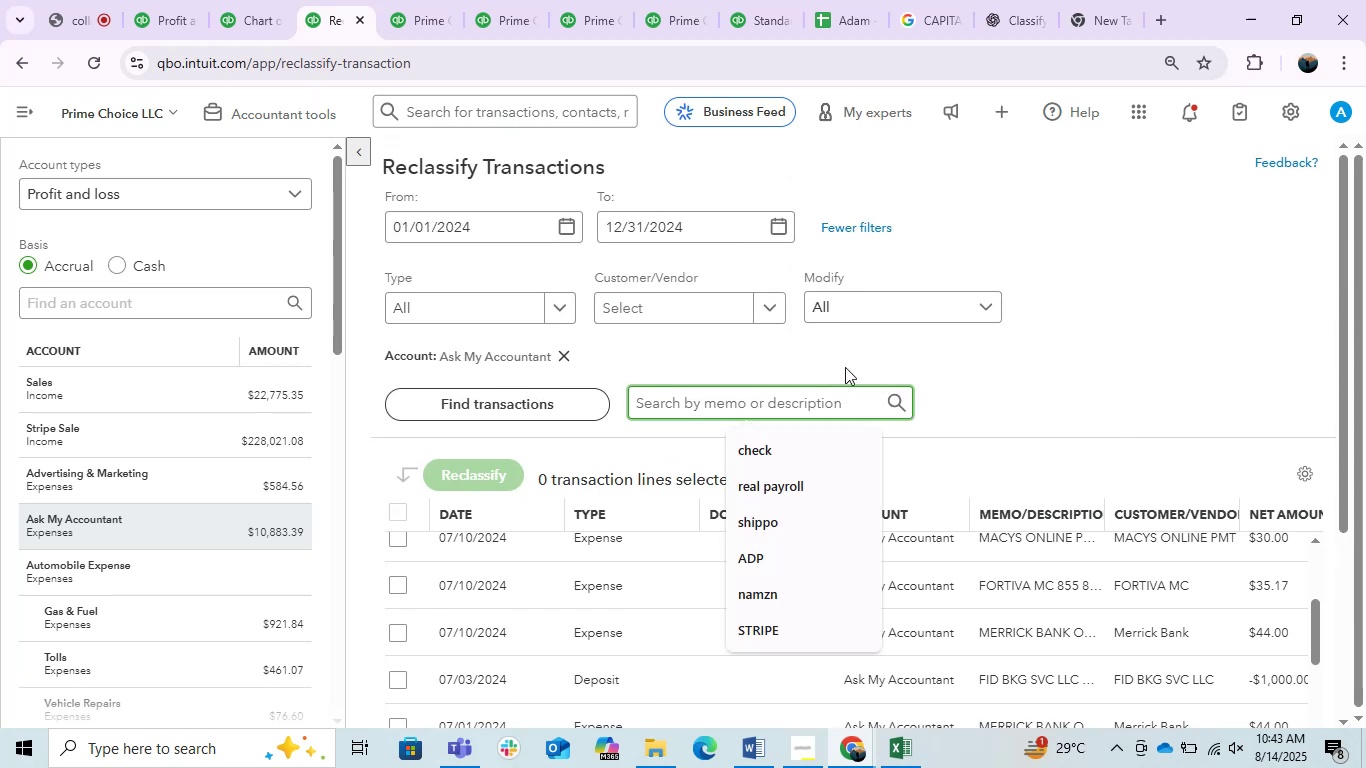 
type(mission l)
 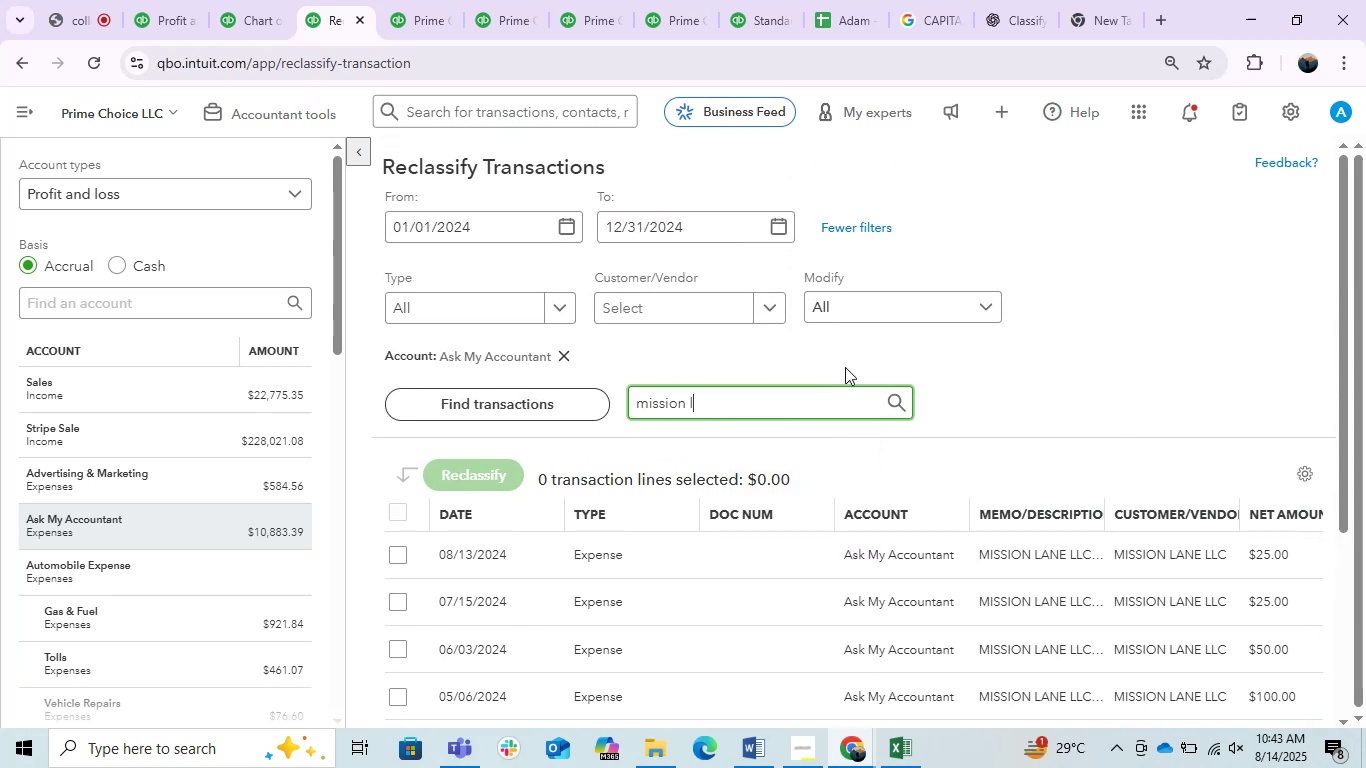 
key(Enter)
 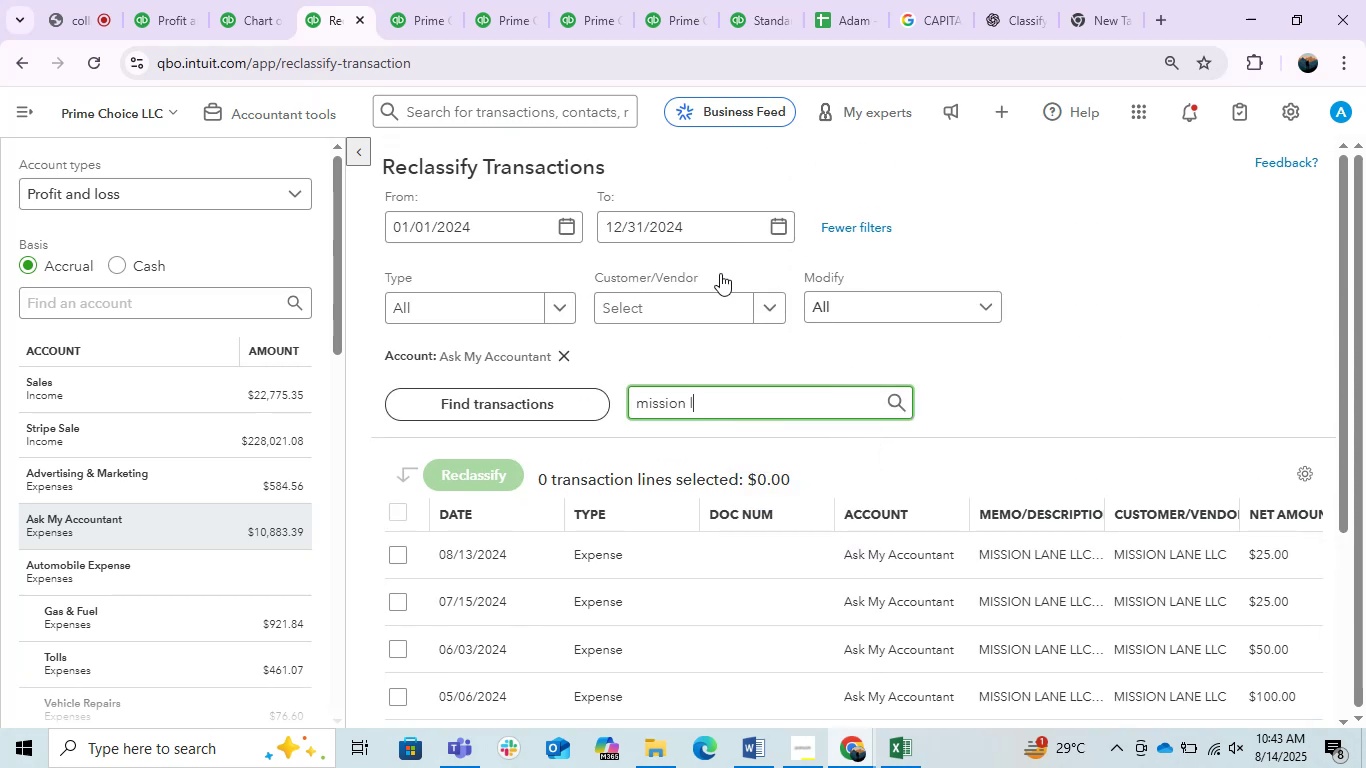 
scroll: coordinate [809, 398], scroll_direction: down, amount: 8.0
 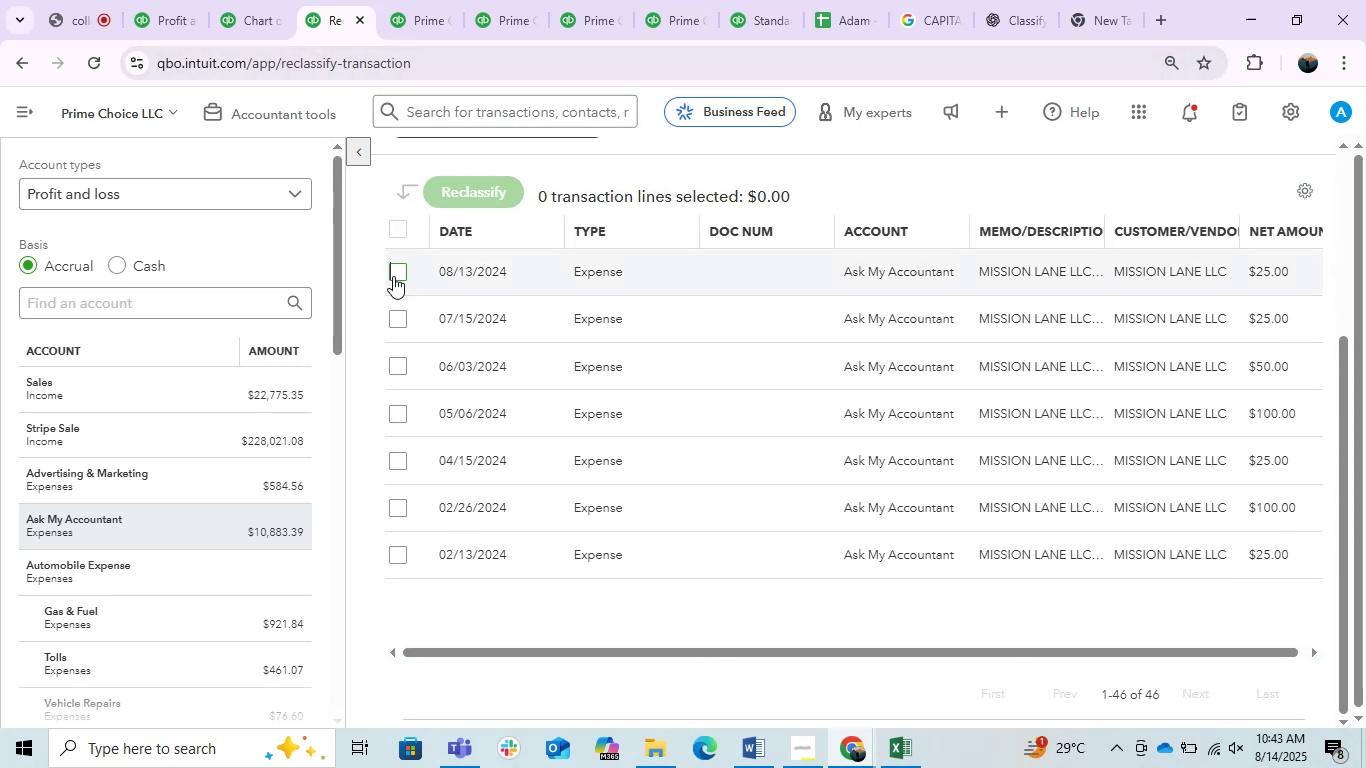 
double_click([398, 230])
 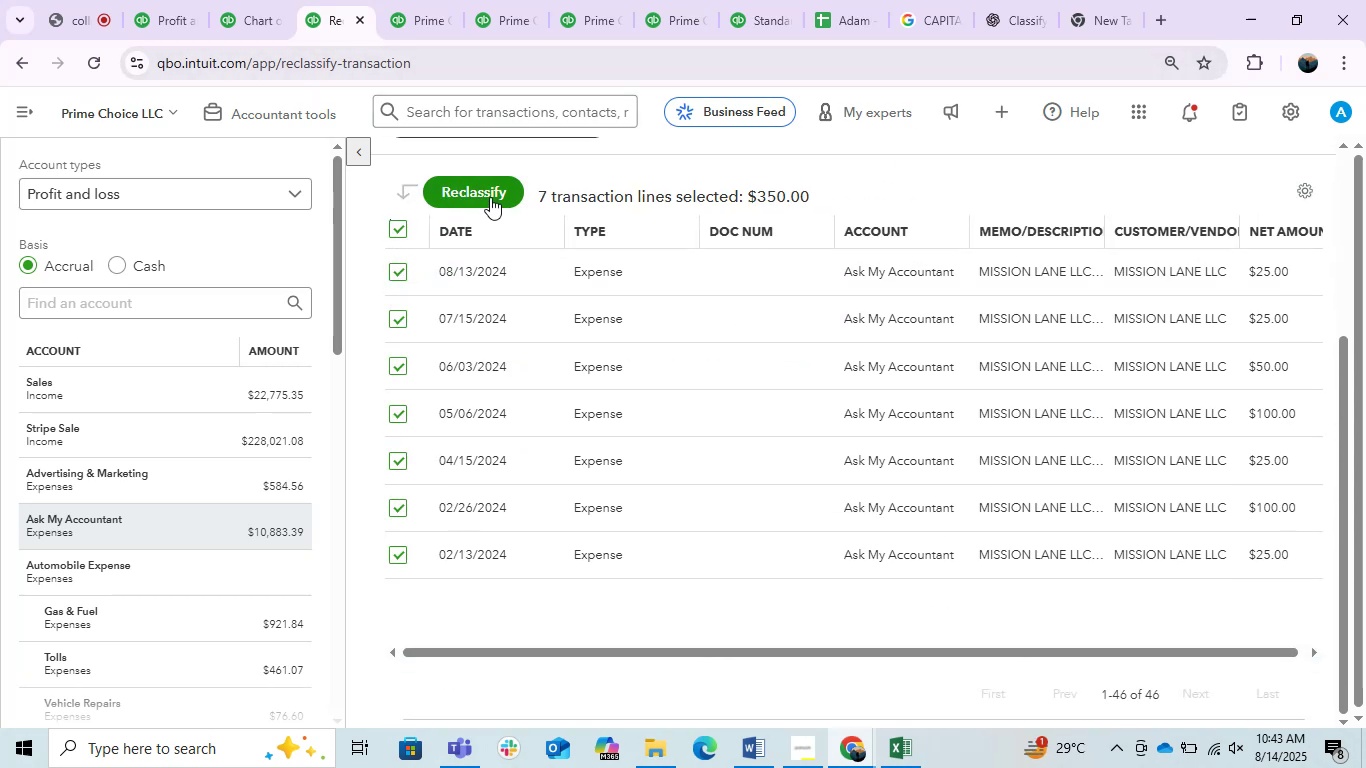 
triple_click([490, 197])
 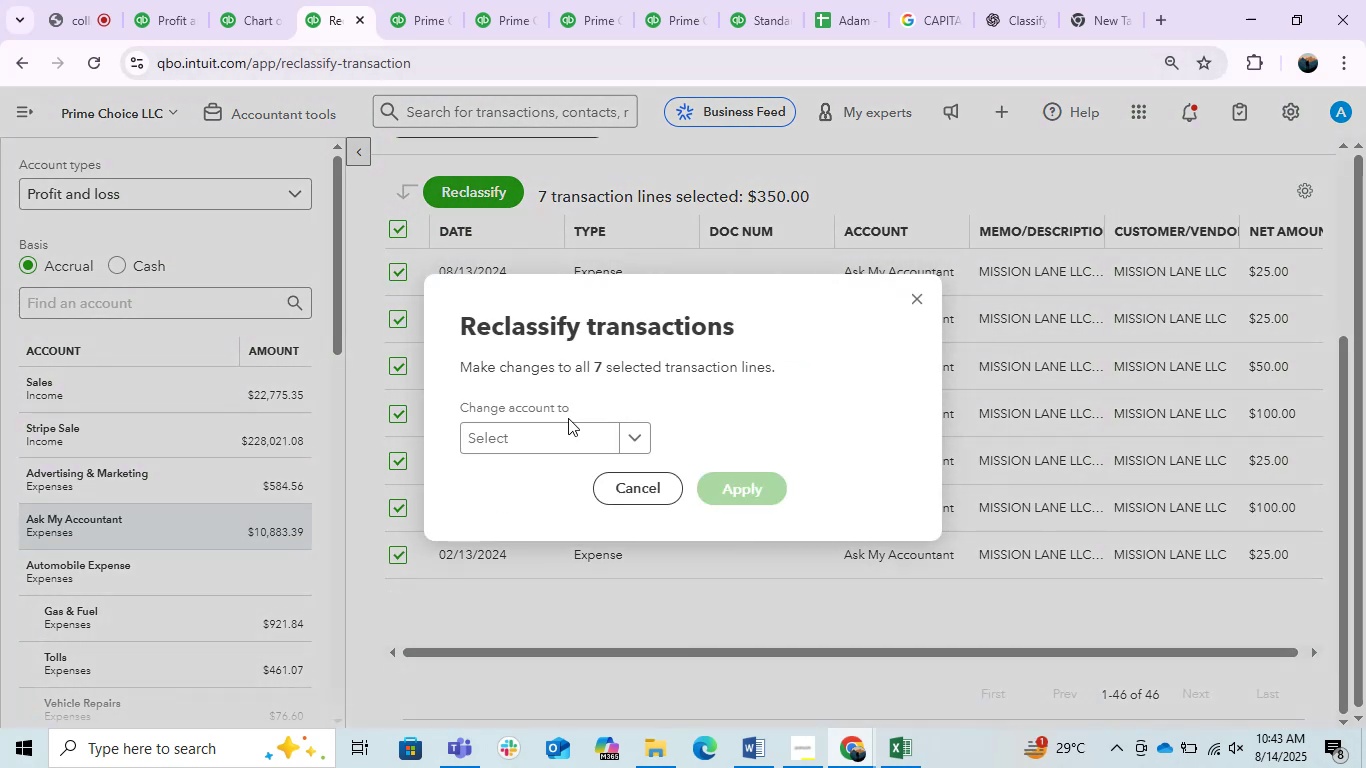 
left_click([534, 438])
 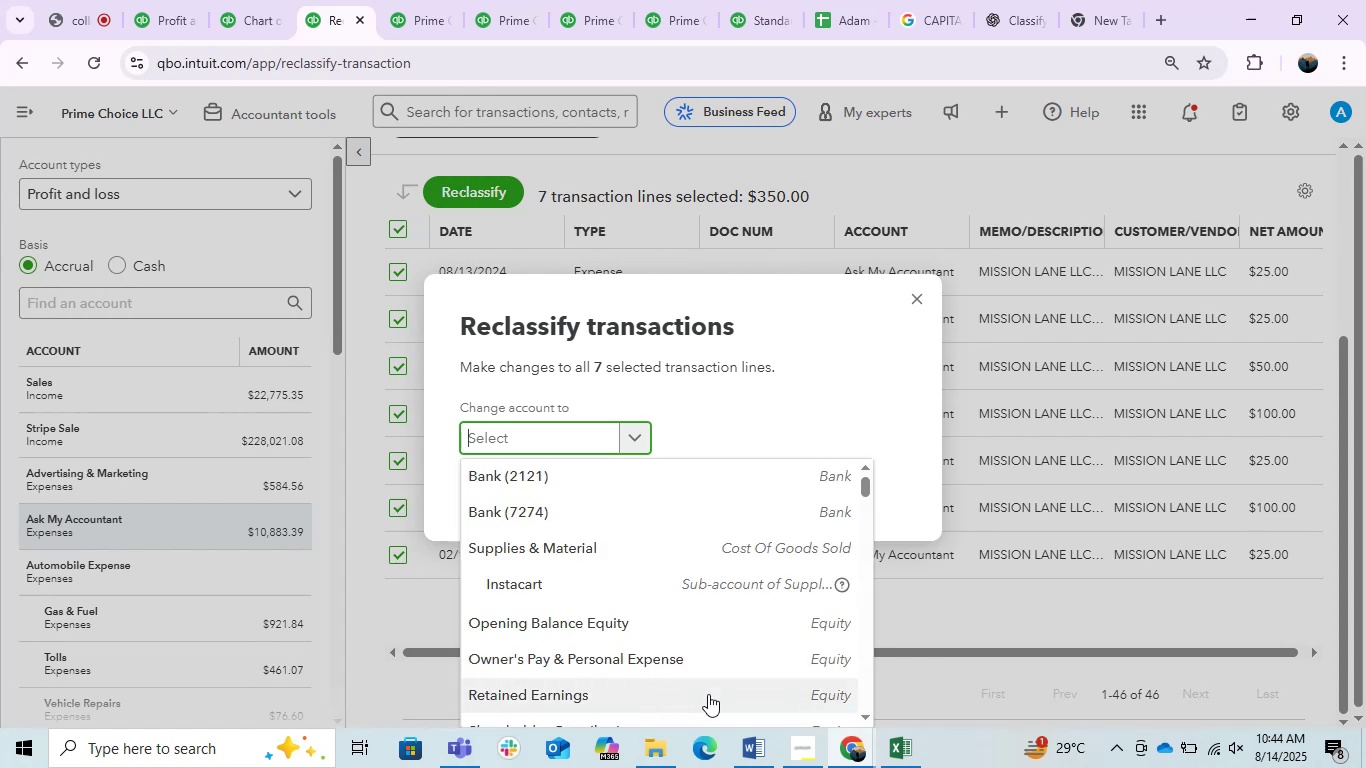 
left_click([745, 759])
 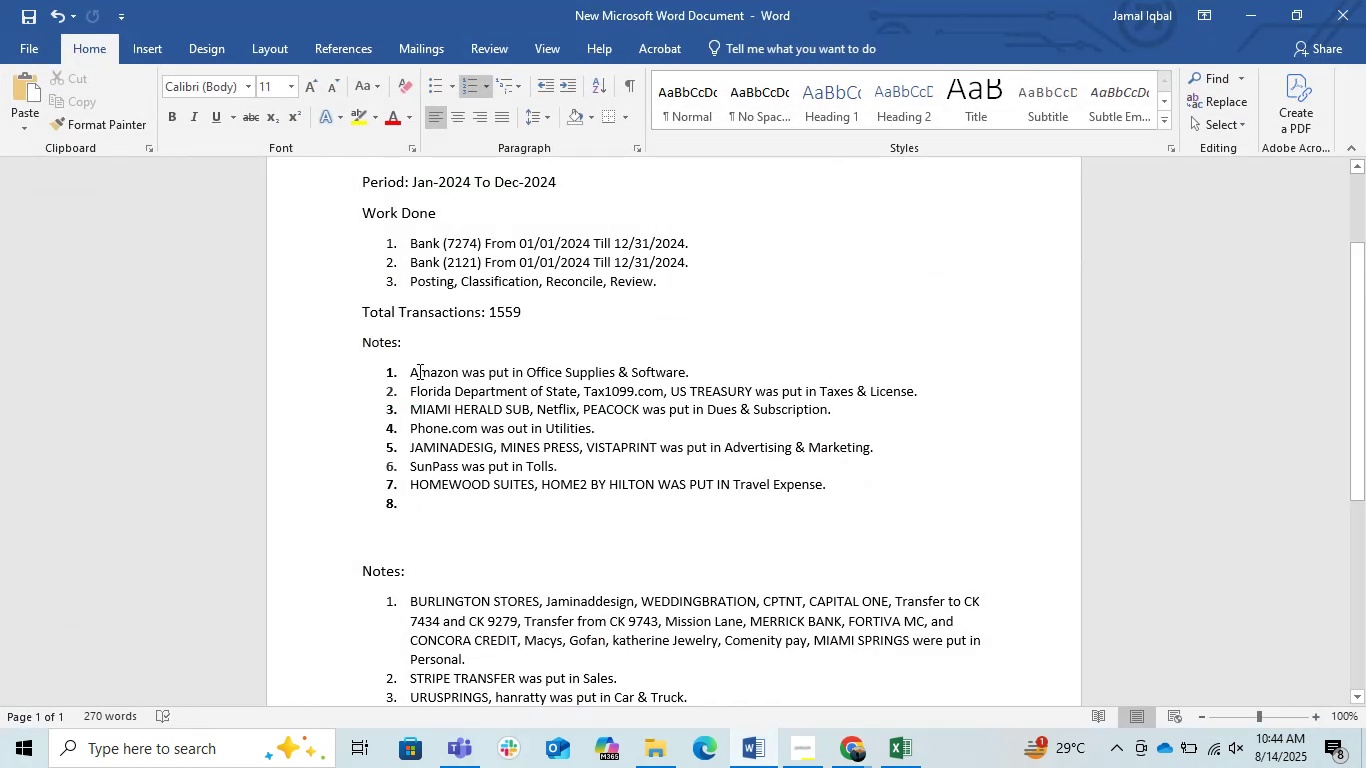 
left_click([413, 371])
 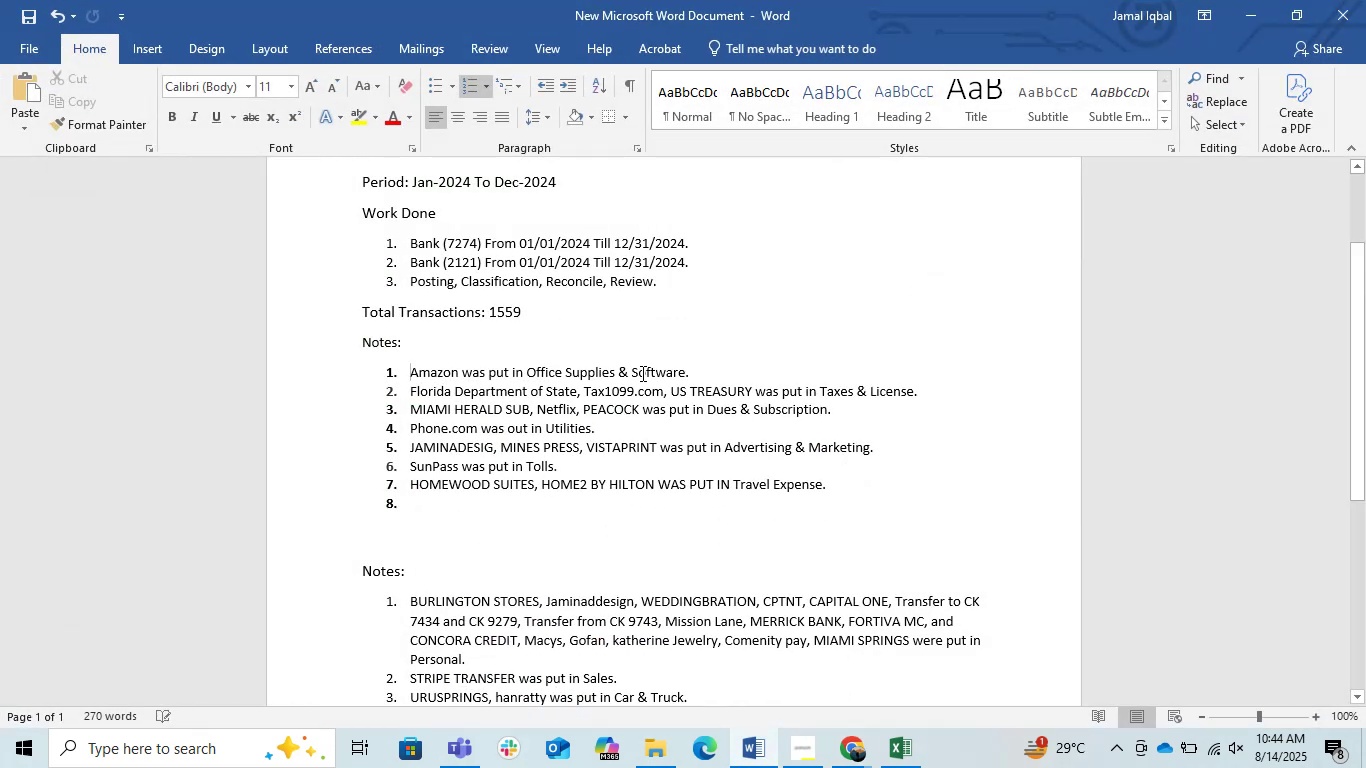 
key(Enter)
 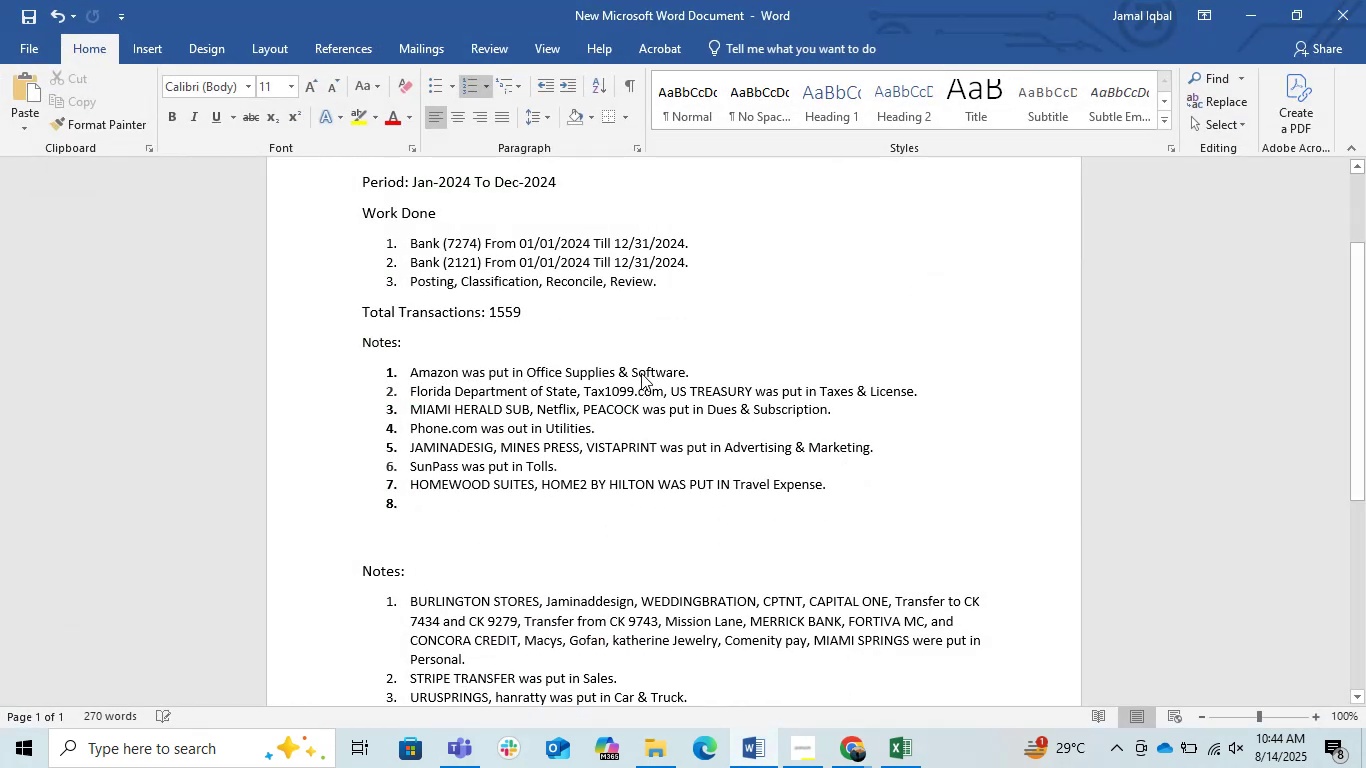 
key(ArrowUp)
 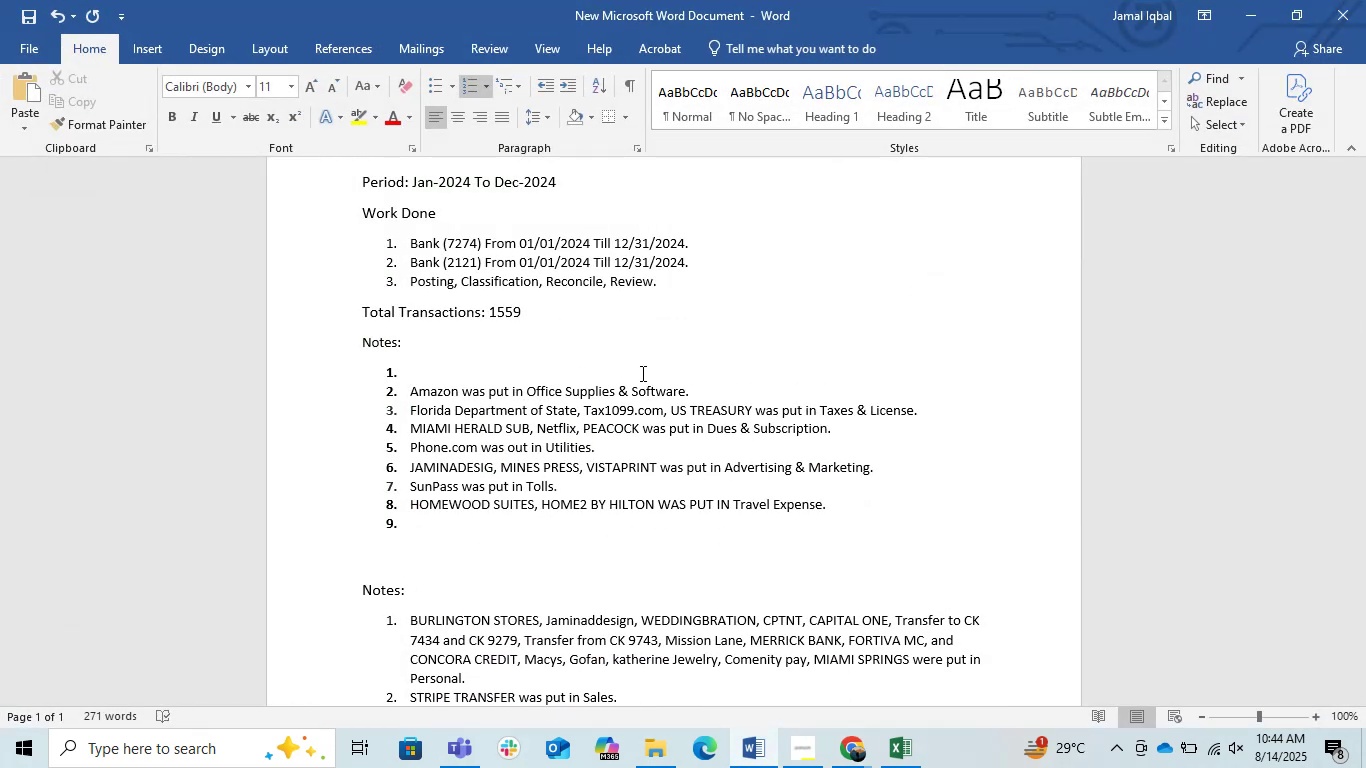 
type(Mission Lane was purt ui)
key(Backspace)
key(Backspace)
key(Backspace)
key(Backspace)
key(Backspace)
type(t oin )
key(Backspace)
key(Backspace)
key(Backspace)
key(Backspace)
type(in Personal.)
 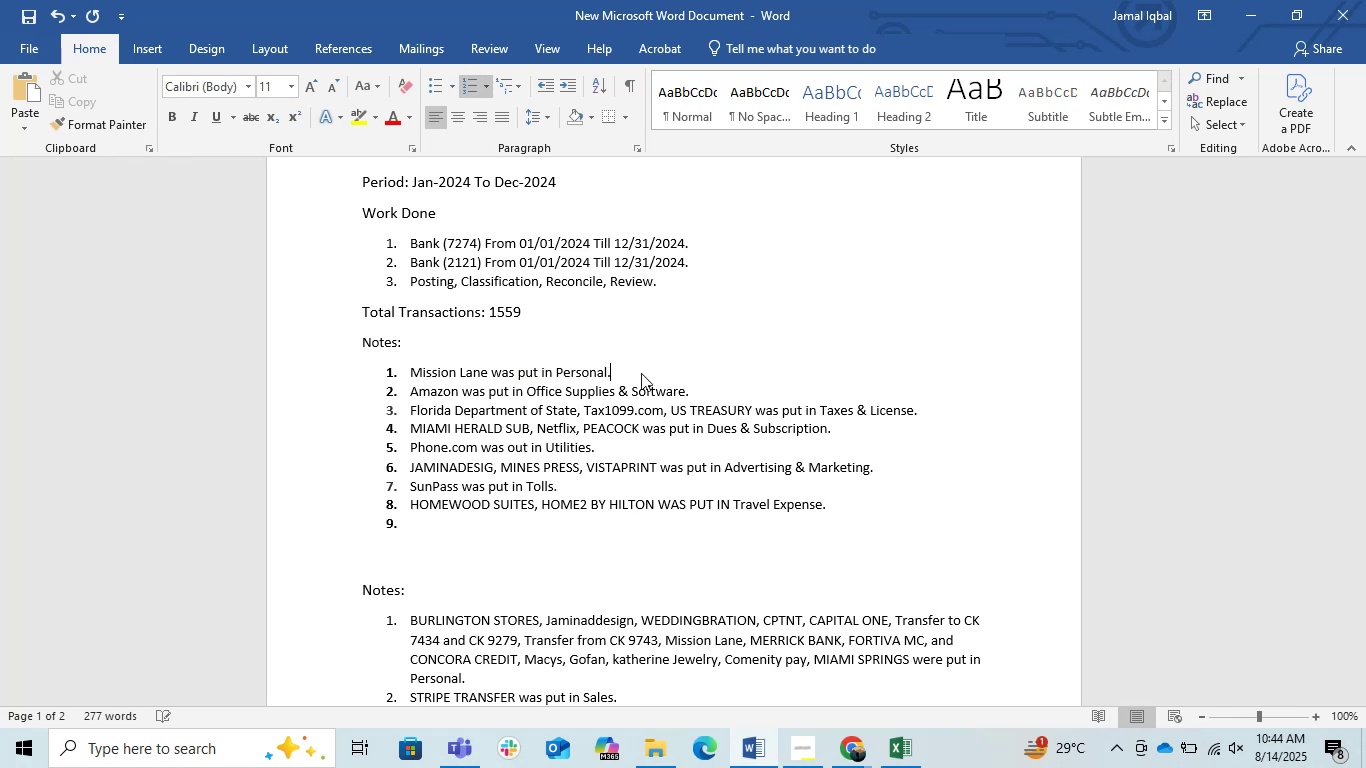 
key(ArrowDown)
 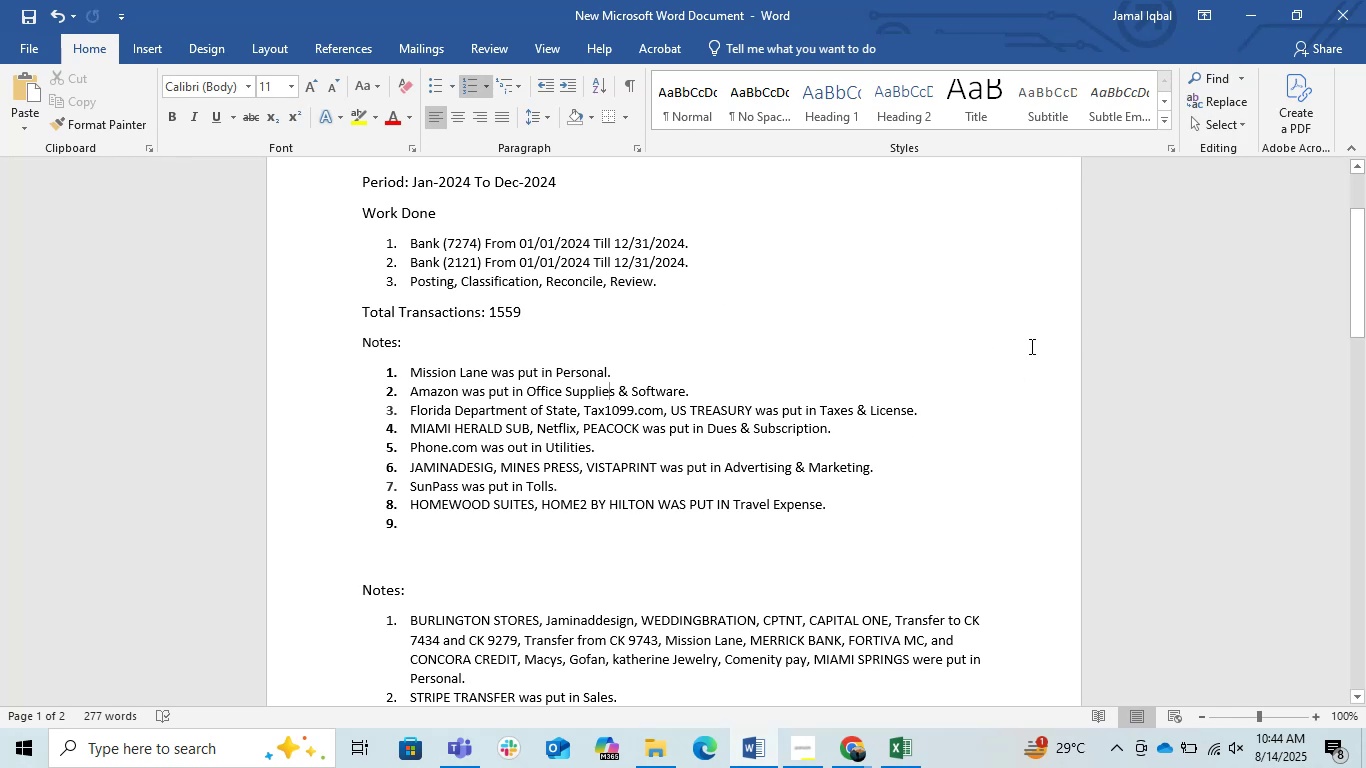 
wait(10.58)
 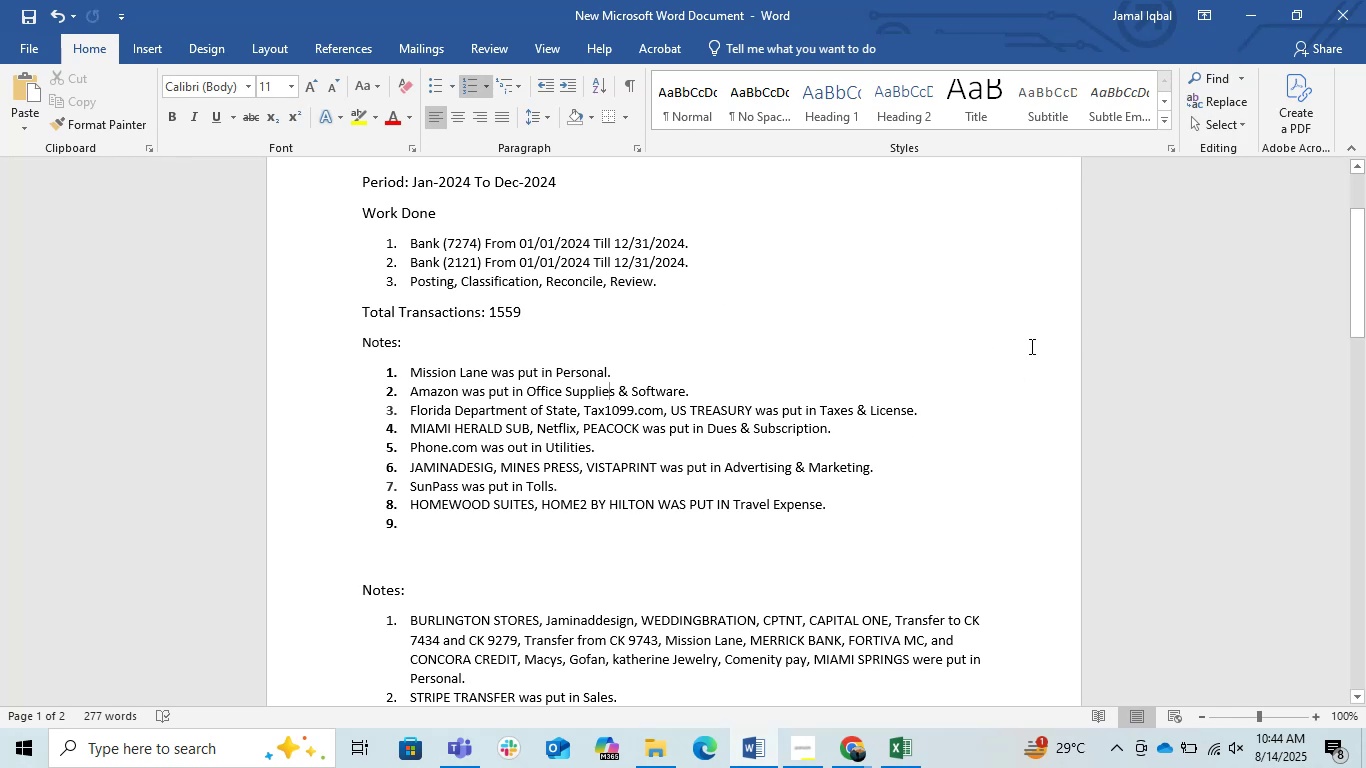 
left_click_drag(start_coordinate=[515, 658], to_coordinate=[432, 668])
 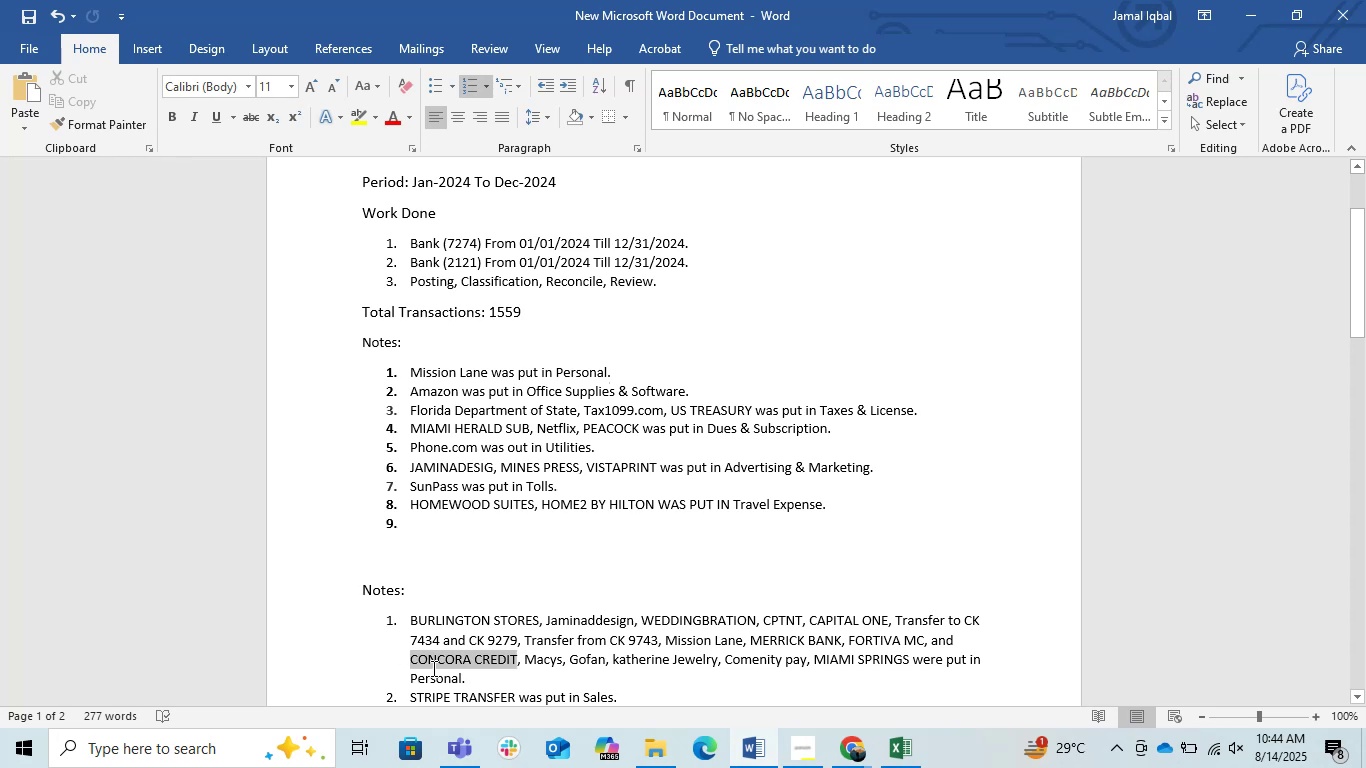 
key(Control+C)
 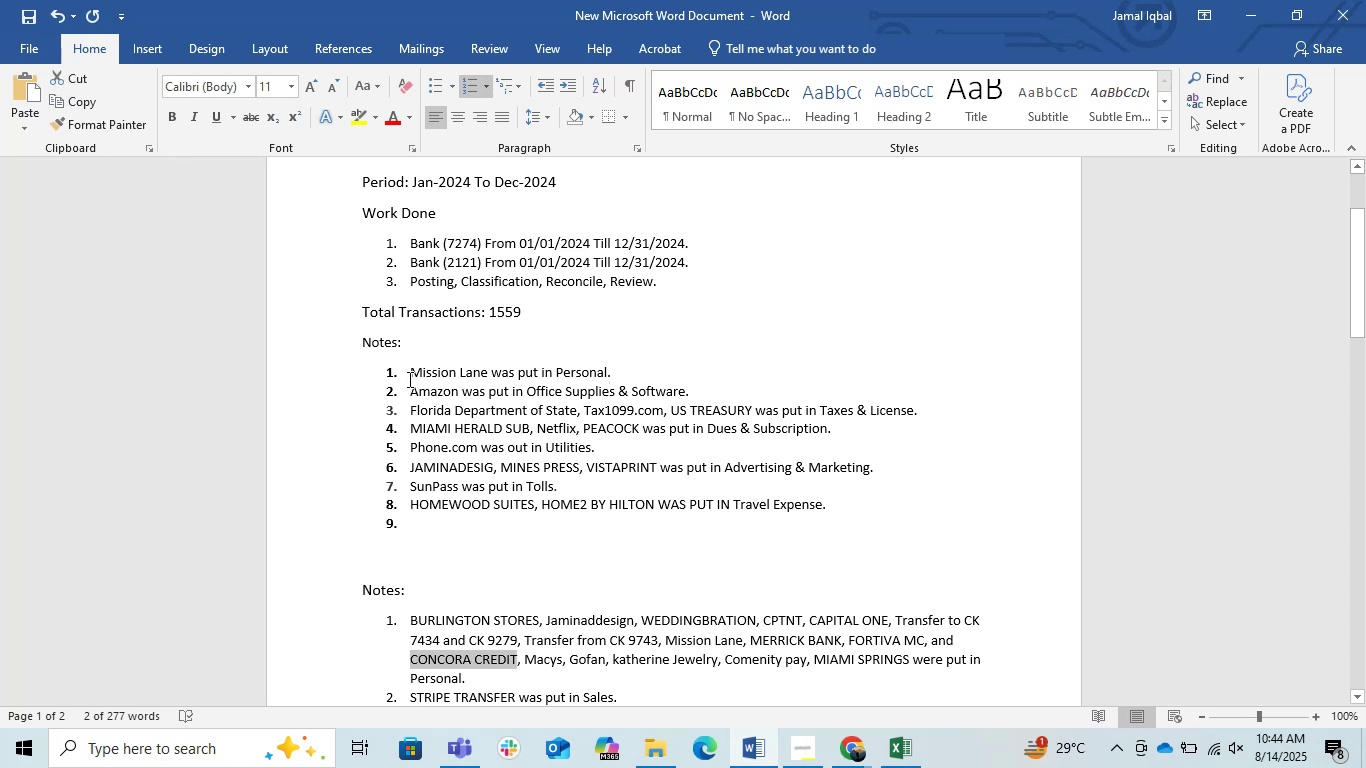 
left_click([408, 379])
 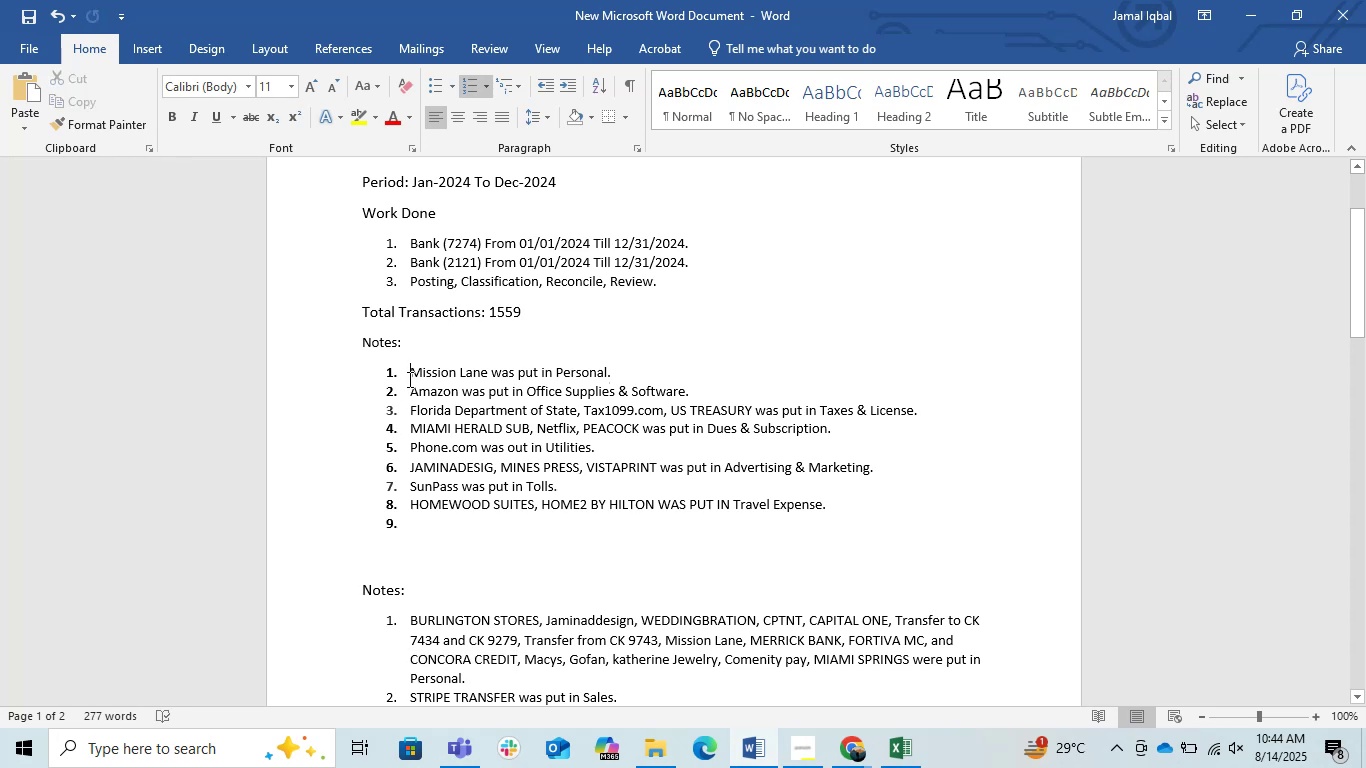 
key(Control+V)
 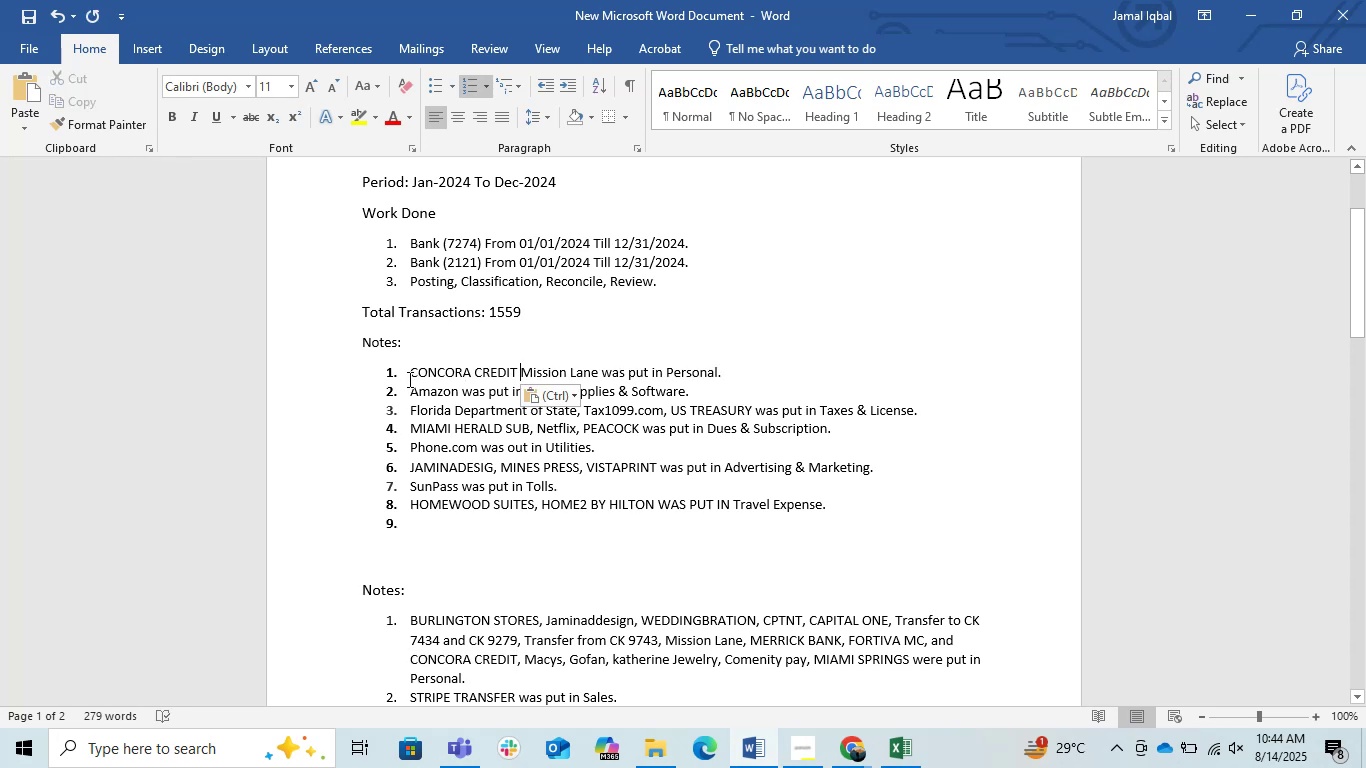 
key(Comma)
 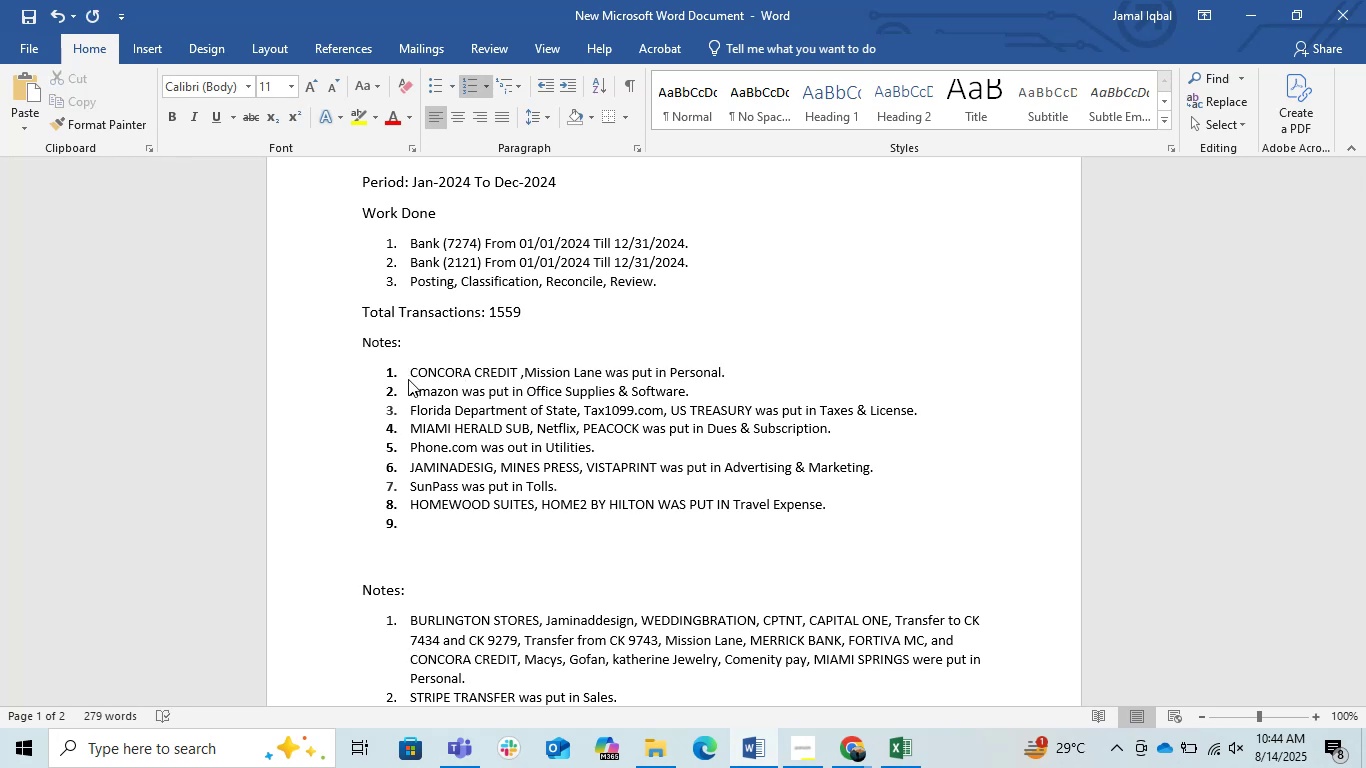 
key(ArrowLeft)
 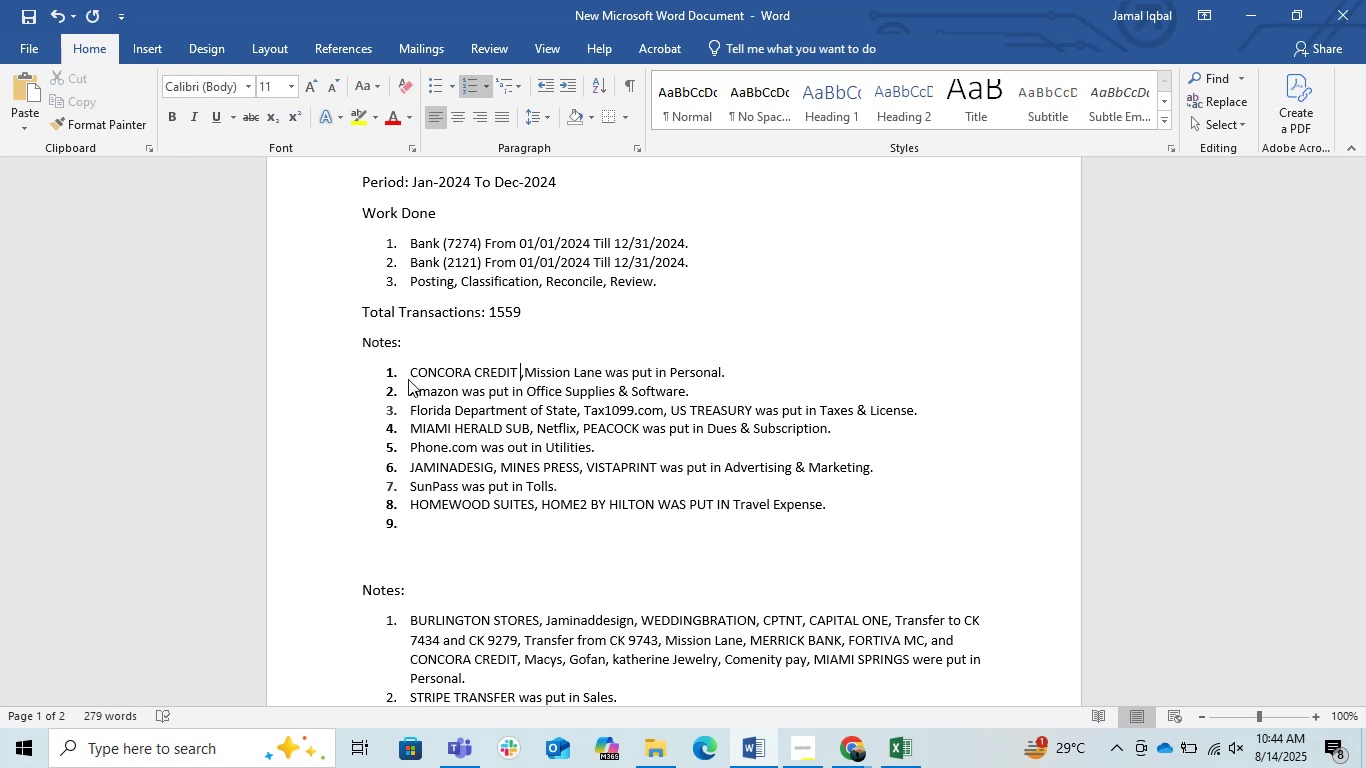 
key(Backspace)
 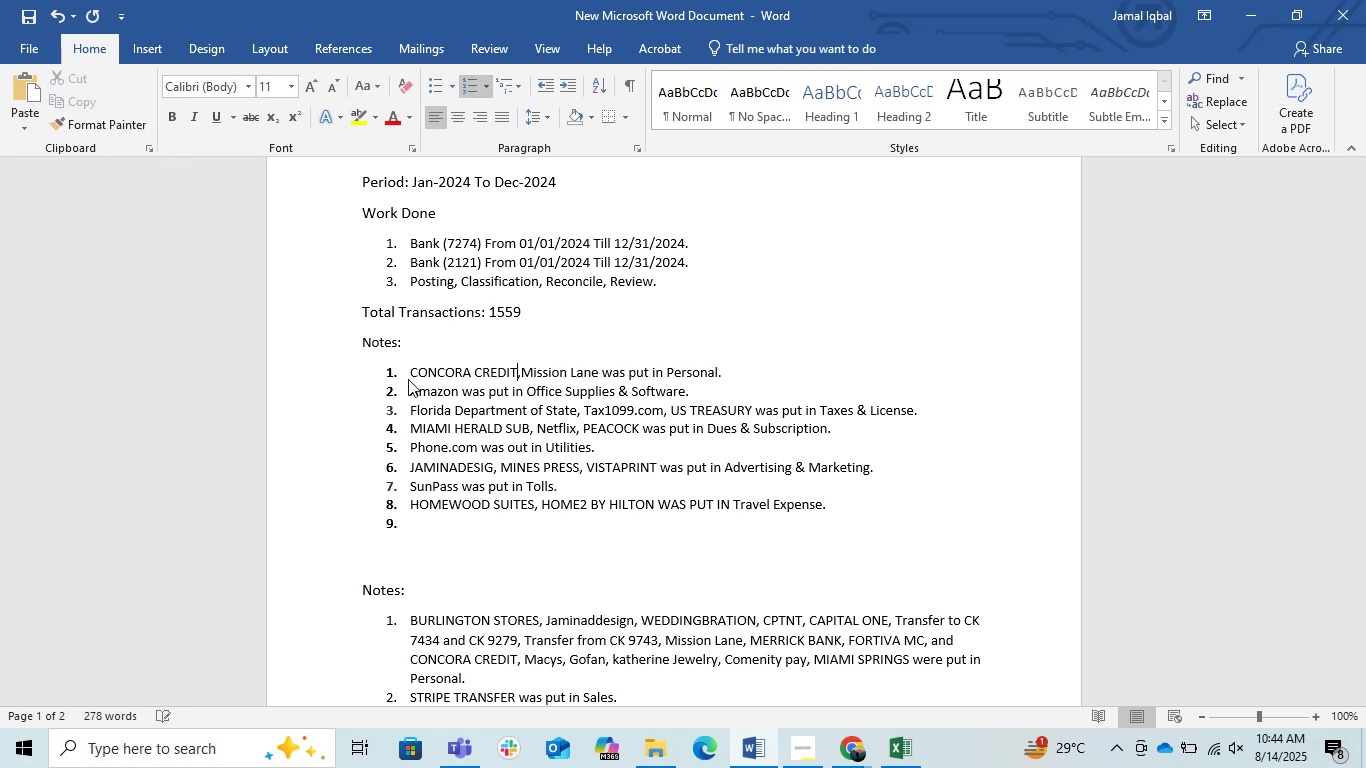 
key(ArrowRight)
 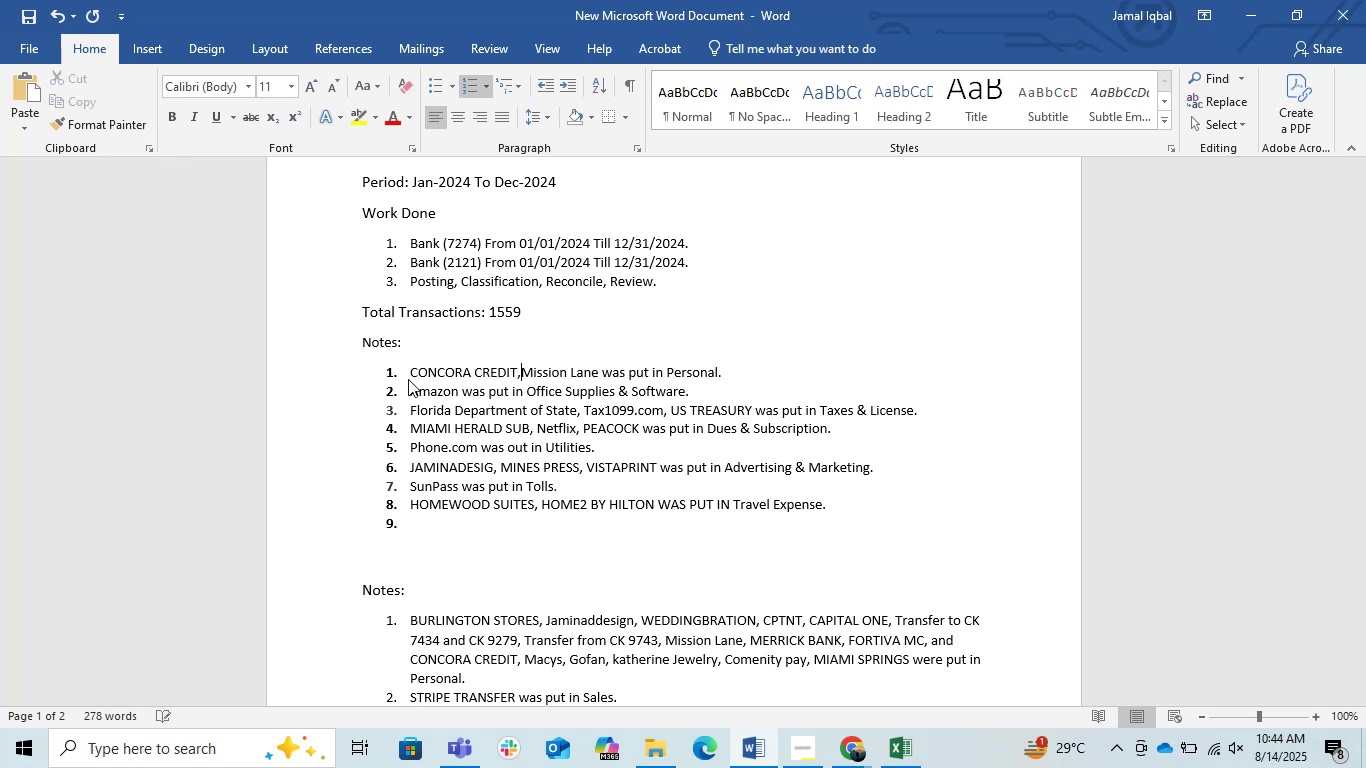 
key(Space)
 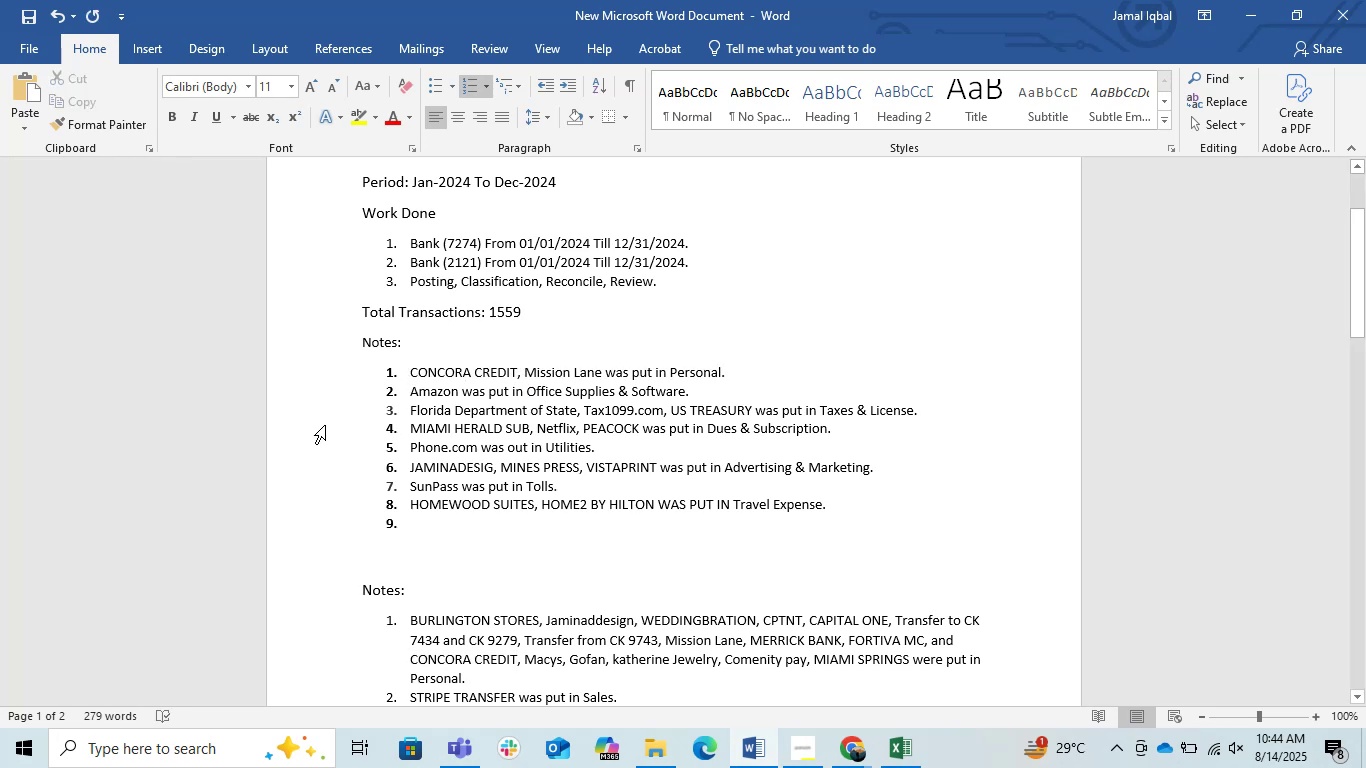 
left_click_drag(start_coordinate=[624, 549], to_coordinate=[619, 549])
 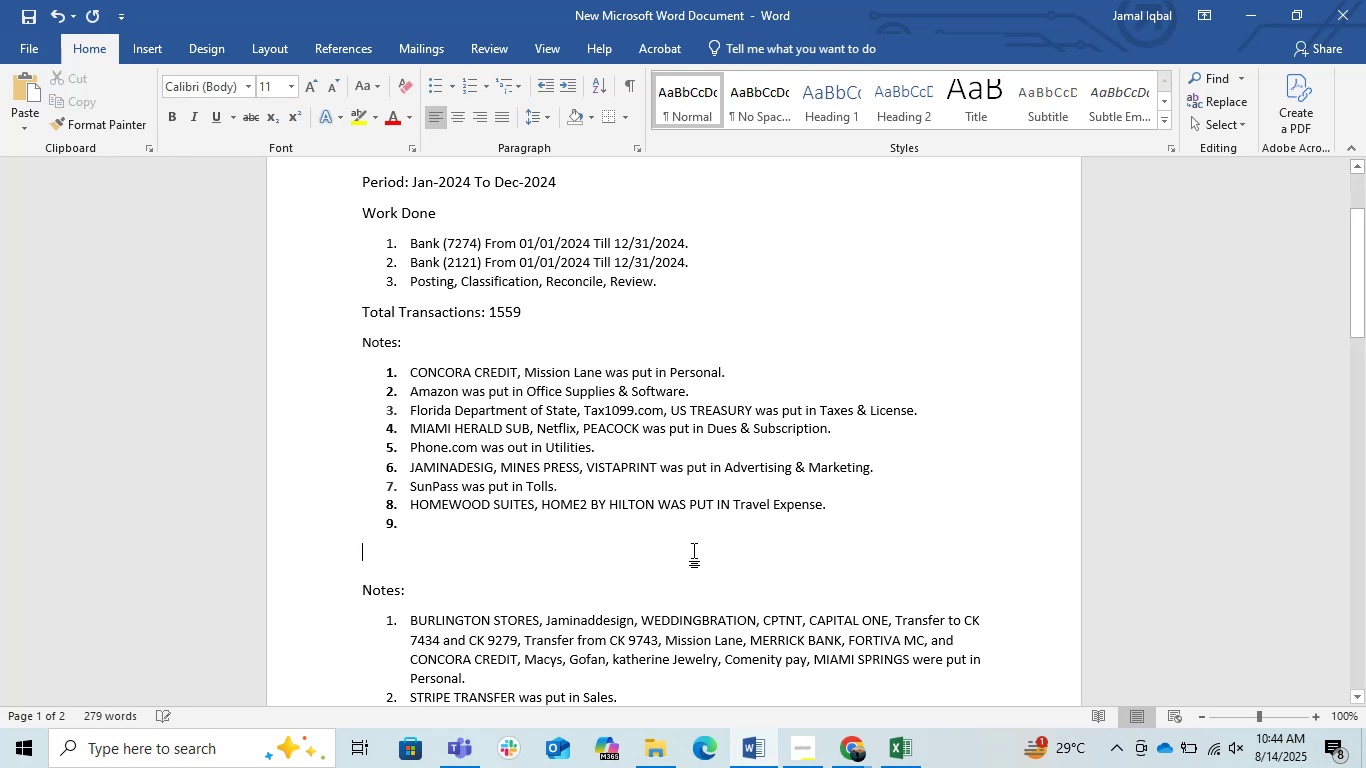 
scroll: coordinate [784, 507], scroll_direction: down, amount: 1.0
 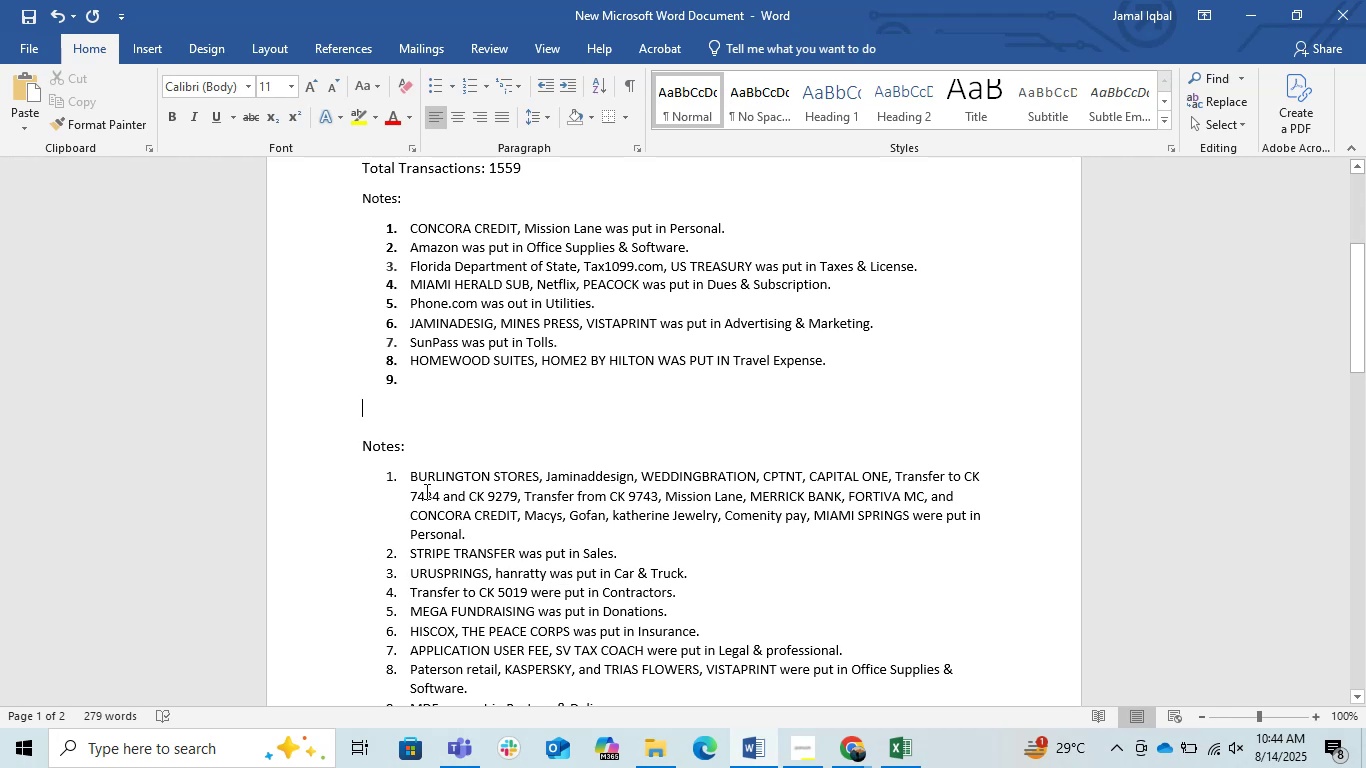 
wait(5.71)
 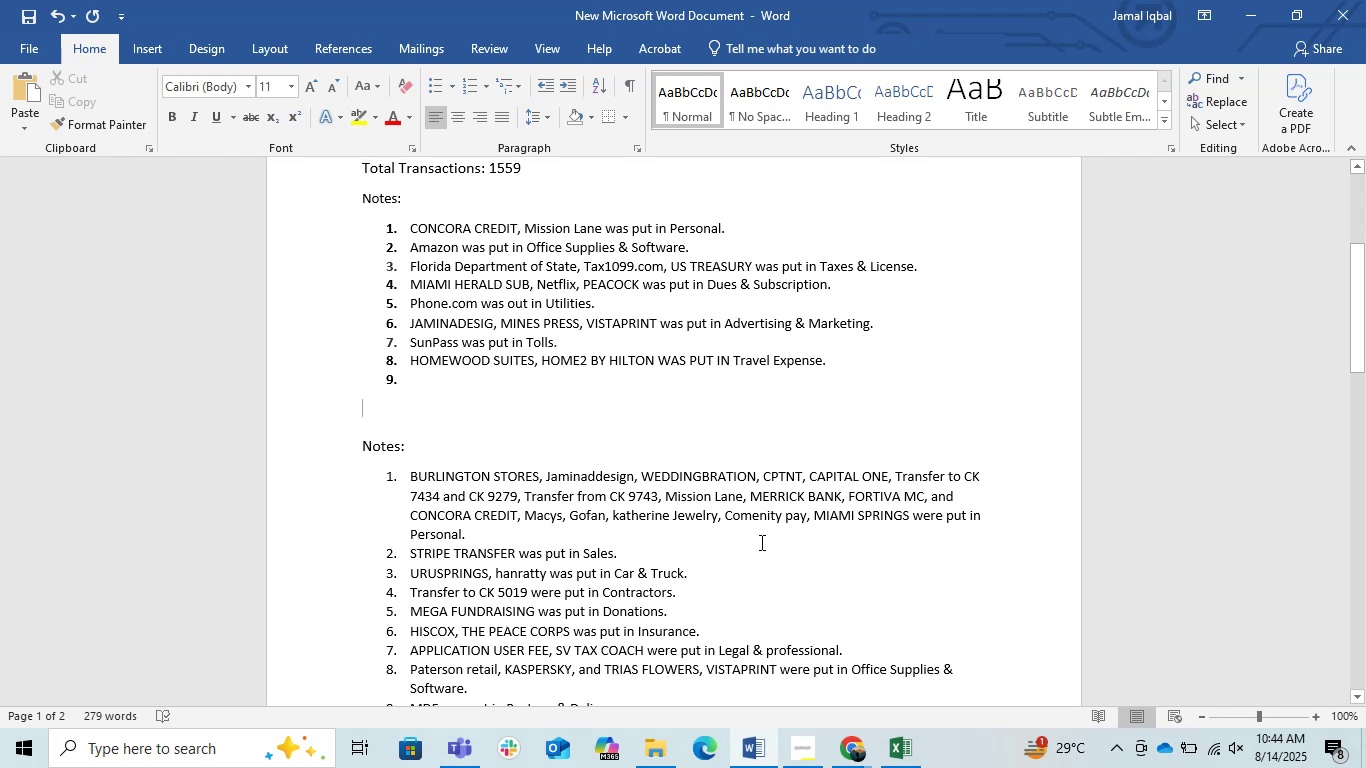 
scroll: coordinate [425, 490], scroll_direction: down, amount: 3.0
 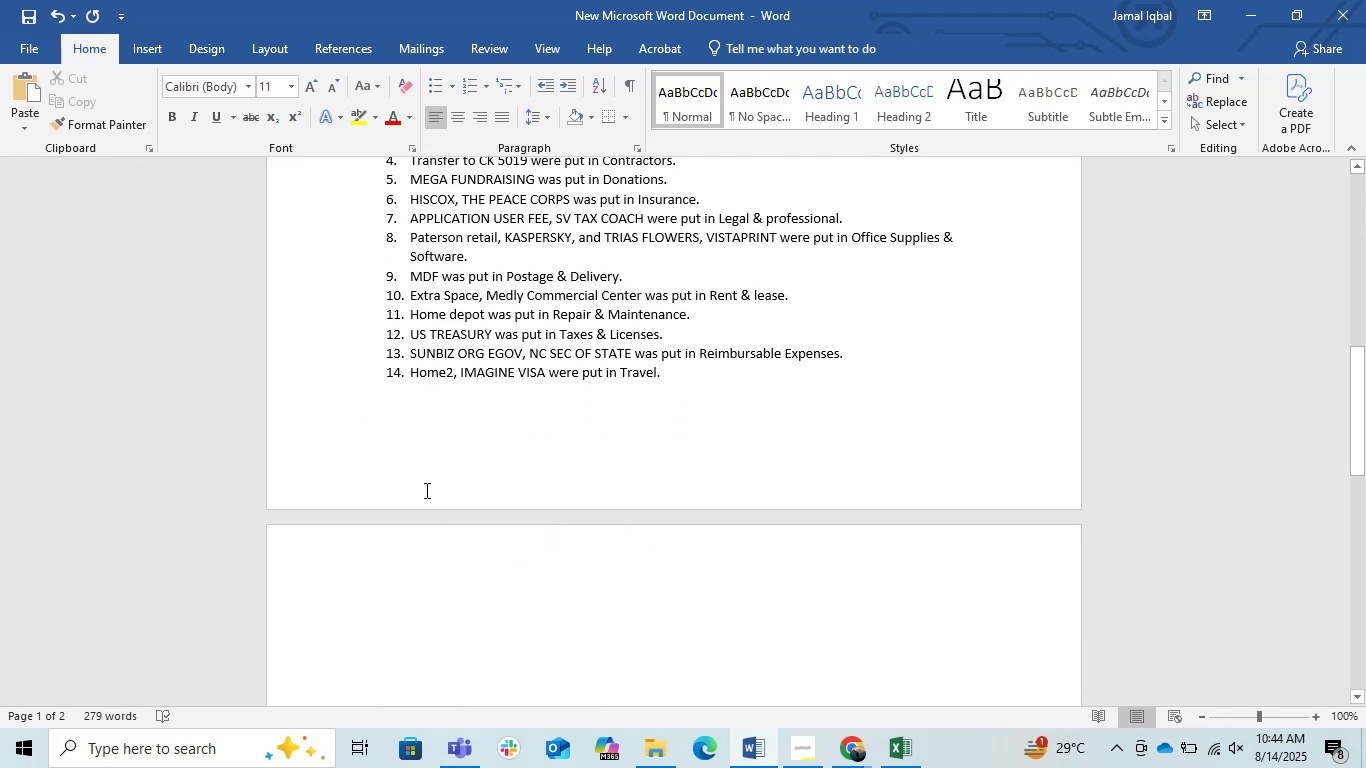 
scroll: coordinate [425, 490], scroll_direction: up, amount: 10.0
 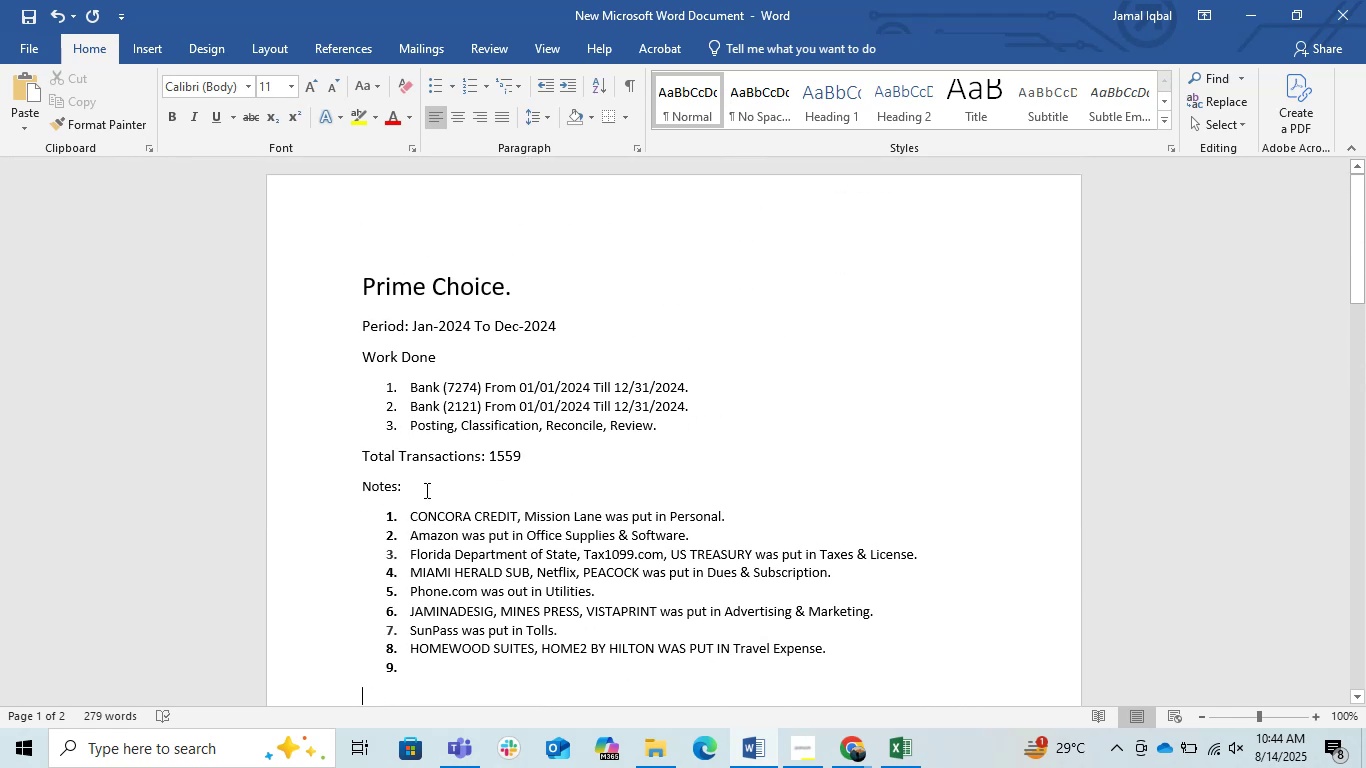 
scroll: coordinate [425, 490], scroll_direction: down, amount: 3.0
 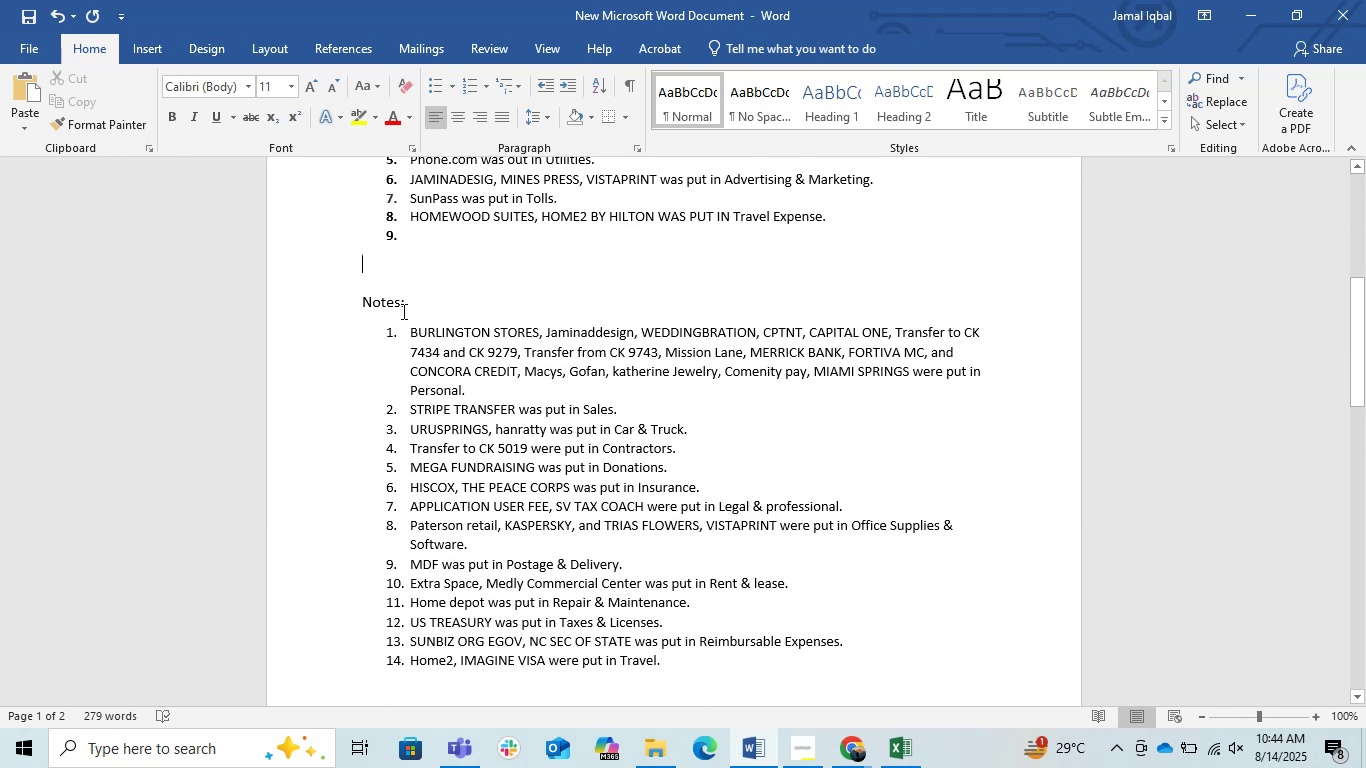 
left_click_drag(start_coordinate=[360, 295], to_coordinate=[960, 688])
 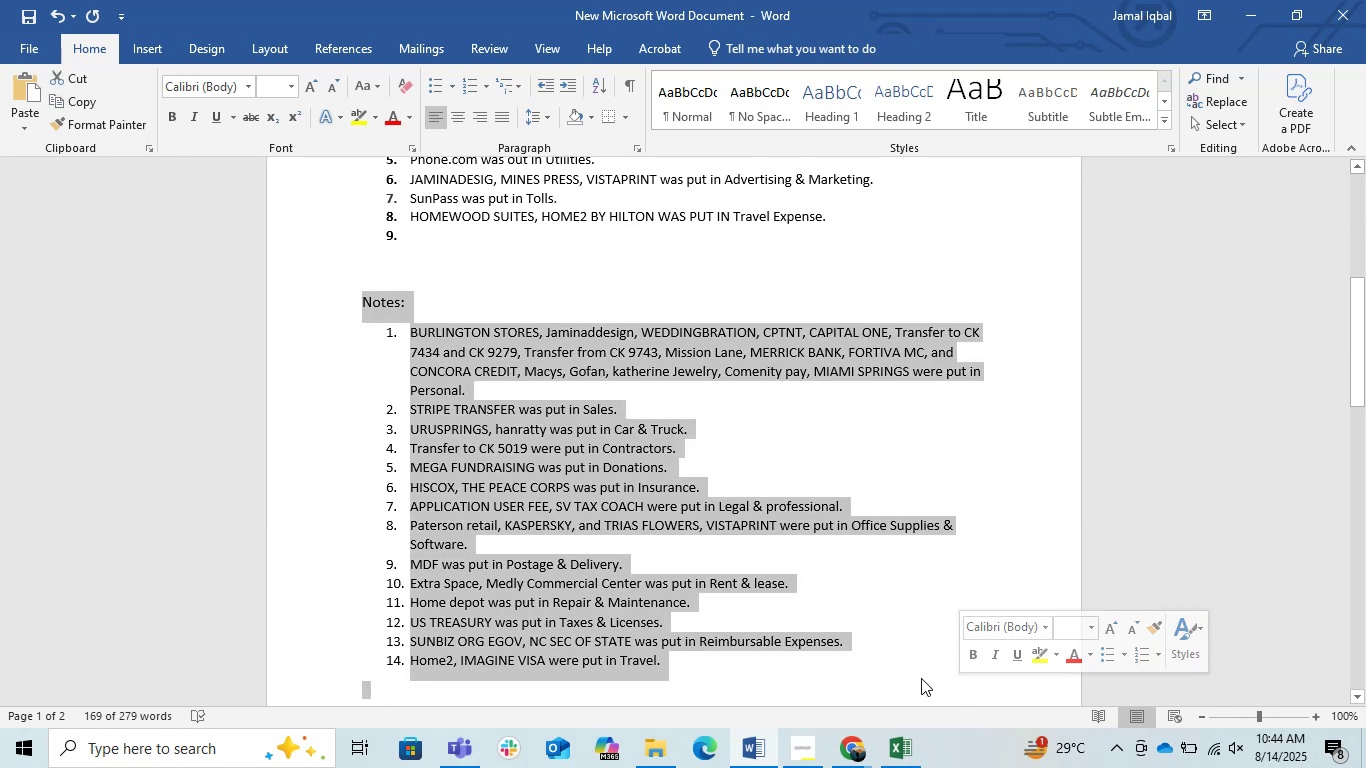 
key(Backspace)
 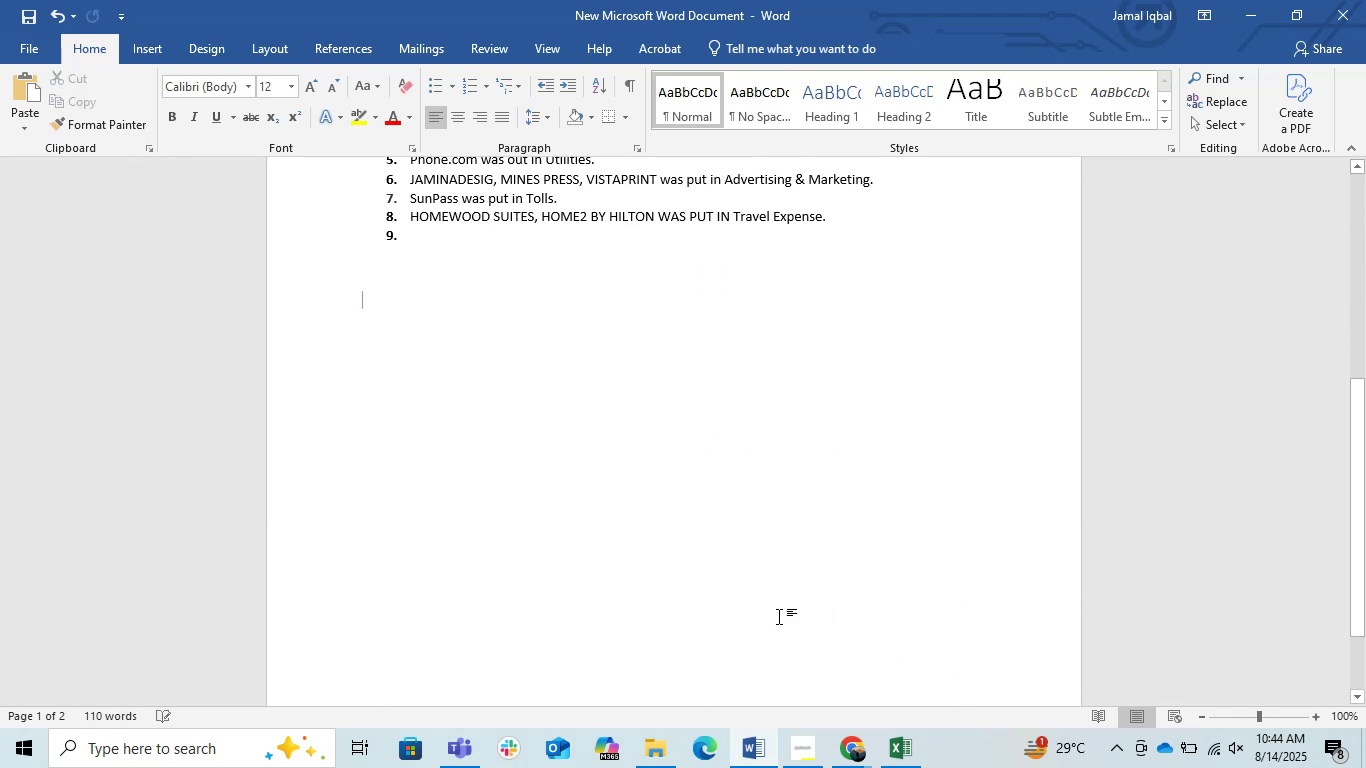 
scroll: coordinate [606, 589], scroll_direction: up, amount: 3.0
 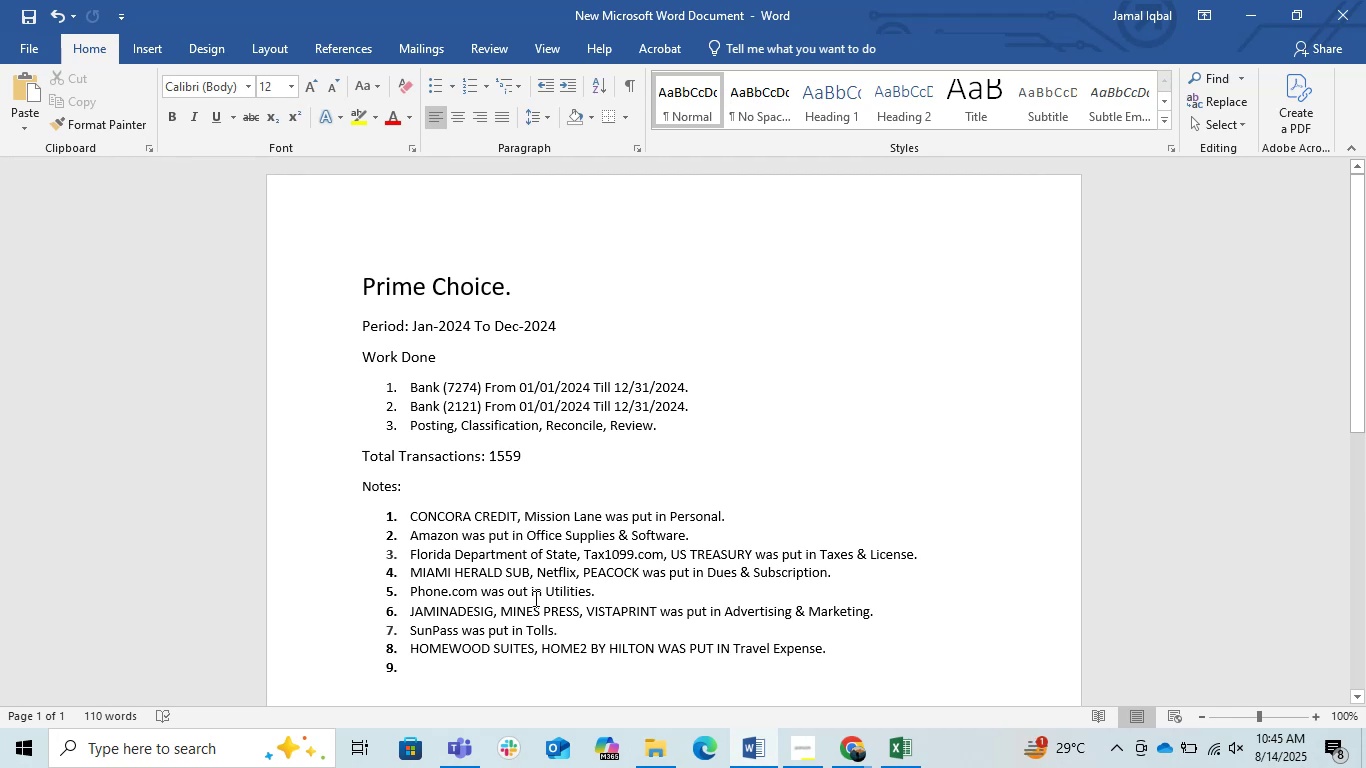 
wait(6.25)
 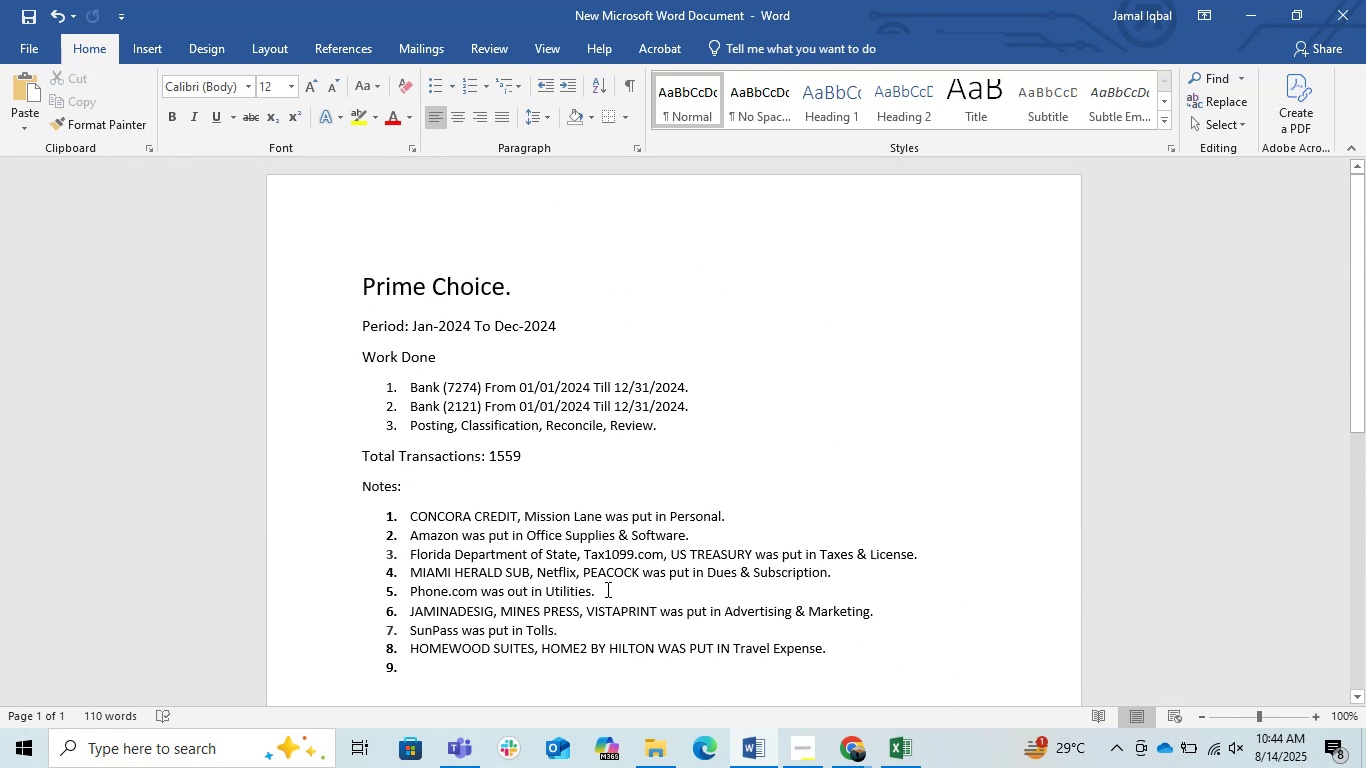 
left_click([1262, 11])
 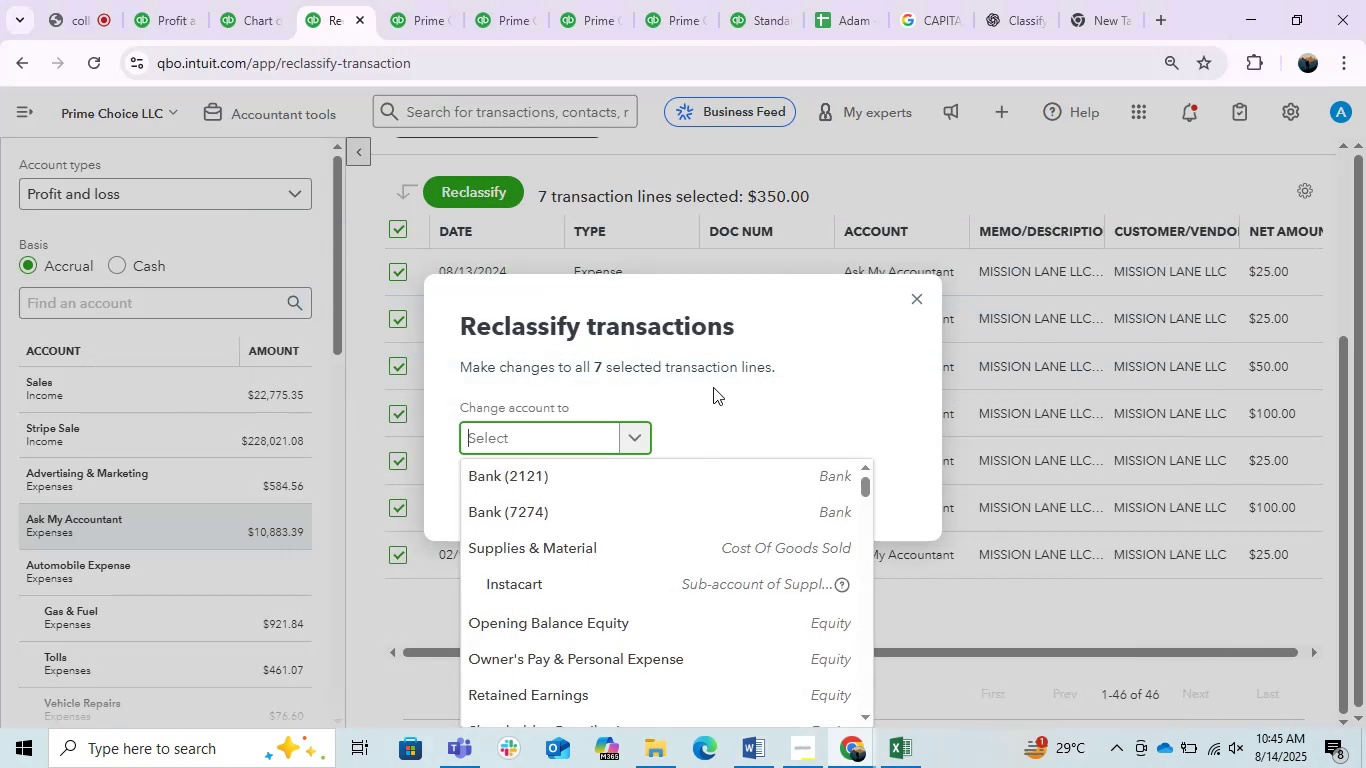 
left_click([635, 663])
 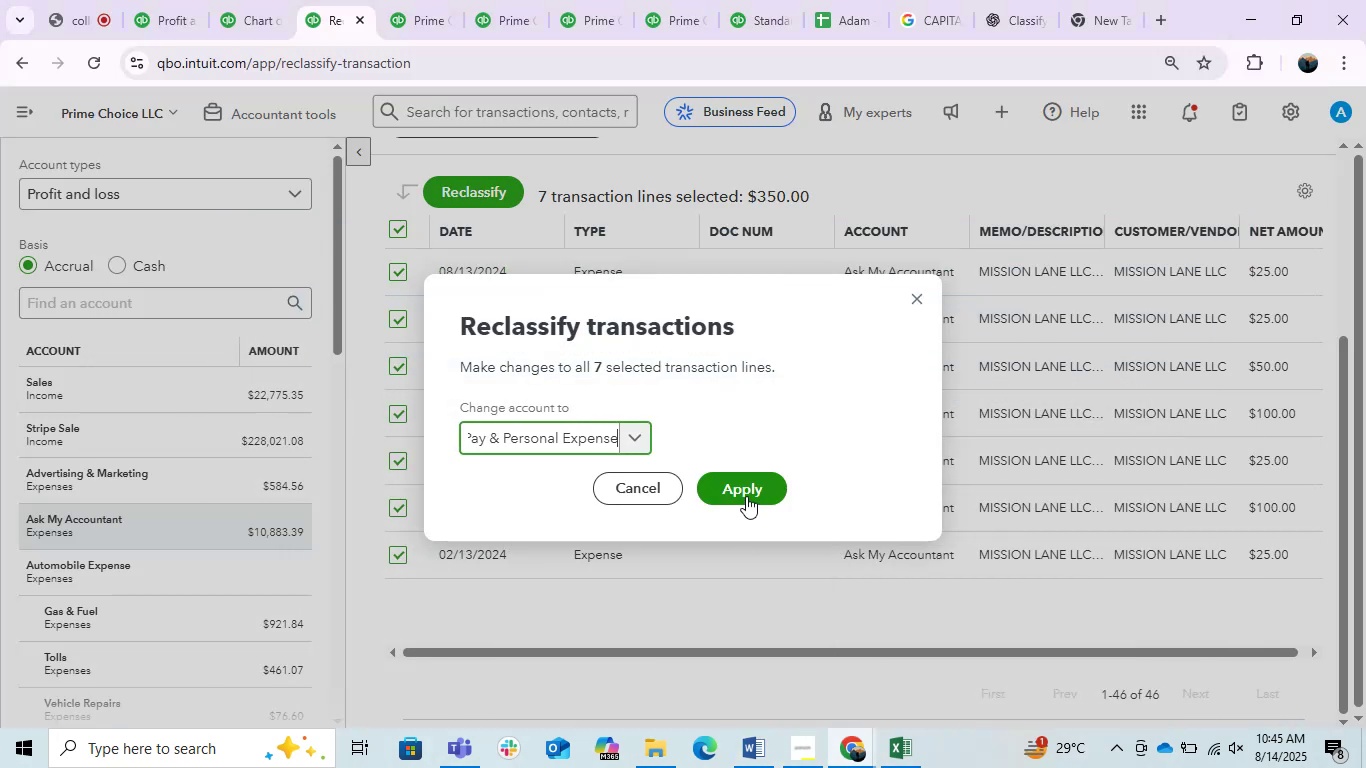 
left_click([746, 493])
 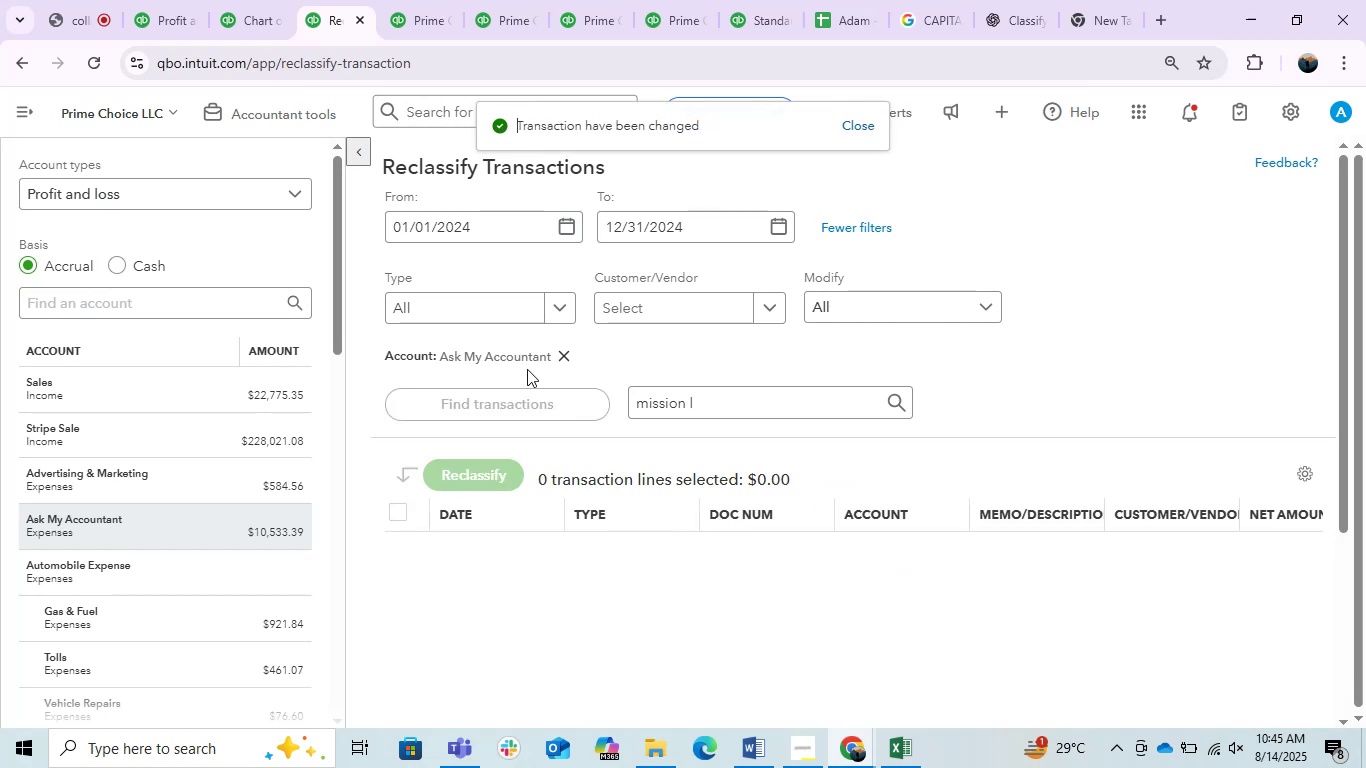 
left_click([555, 350])
 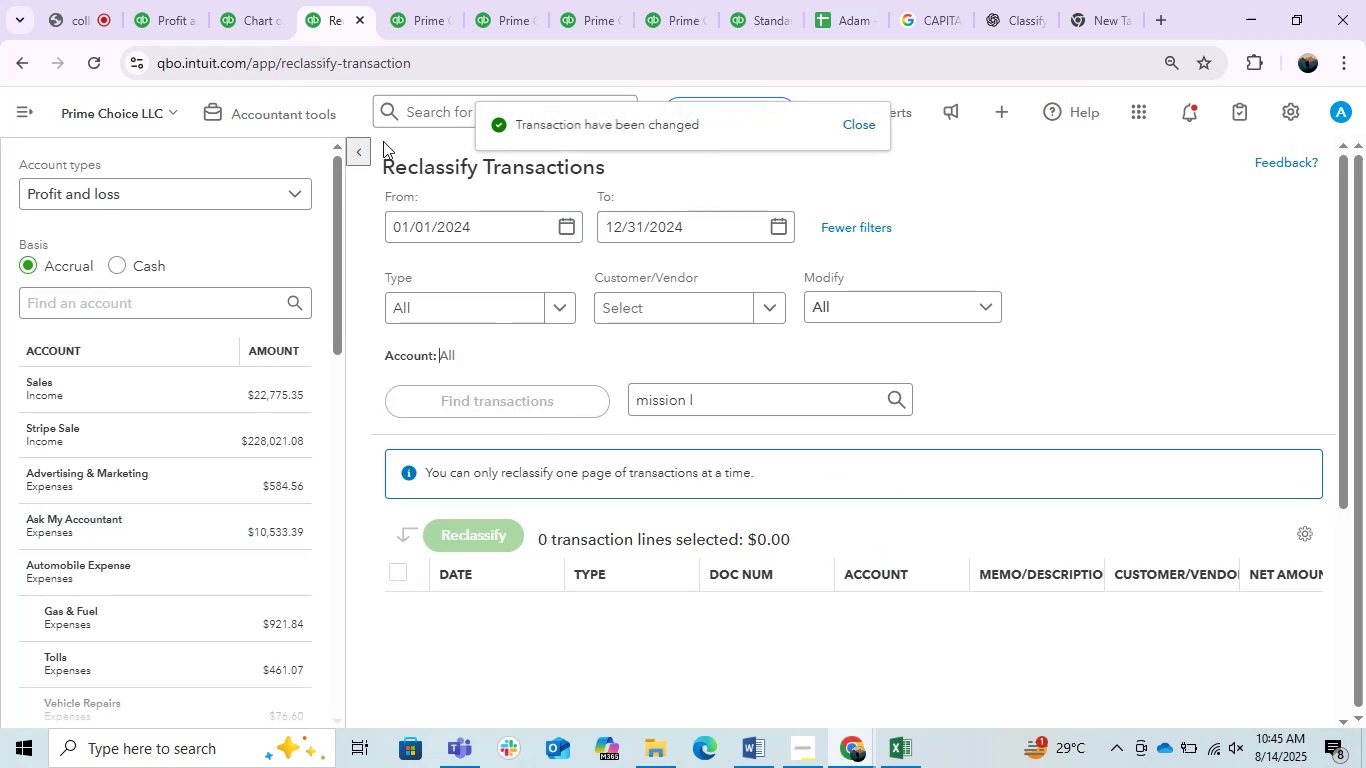 
left_click([362, 141])
 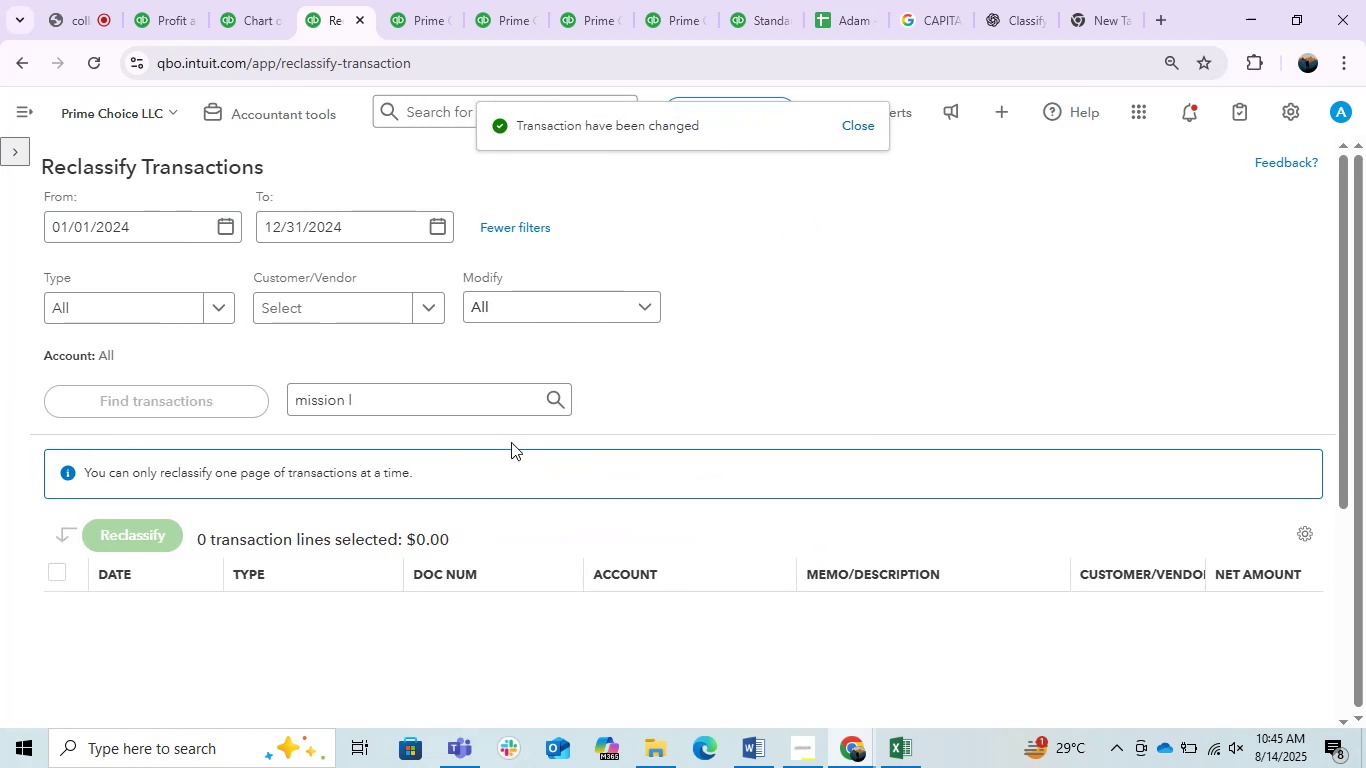 
left_click_drag(start_coordinate=[462, 399], to_coordinate=[317, 403])
 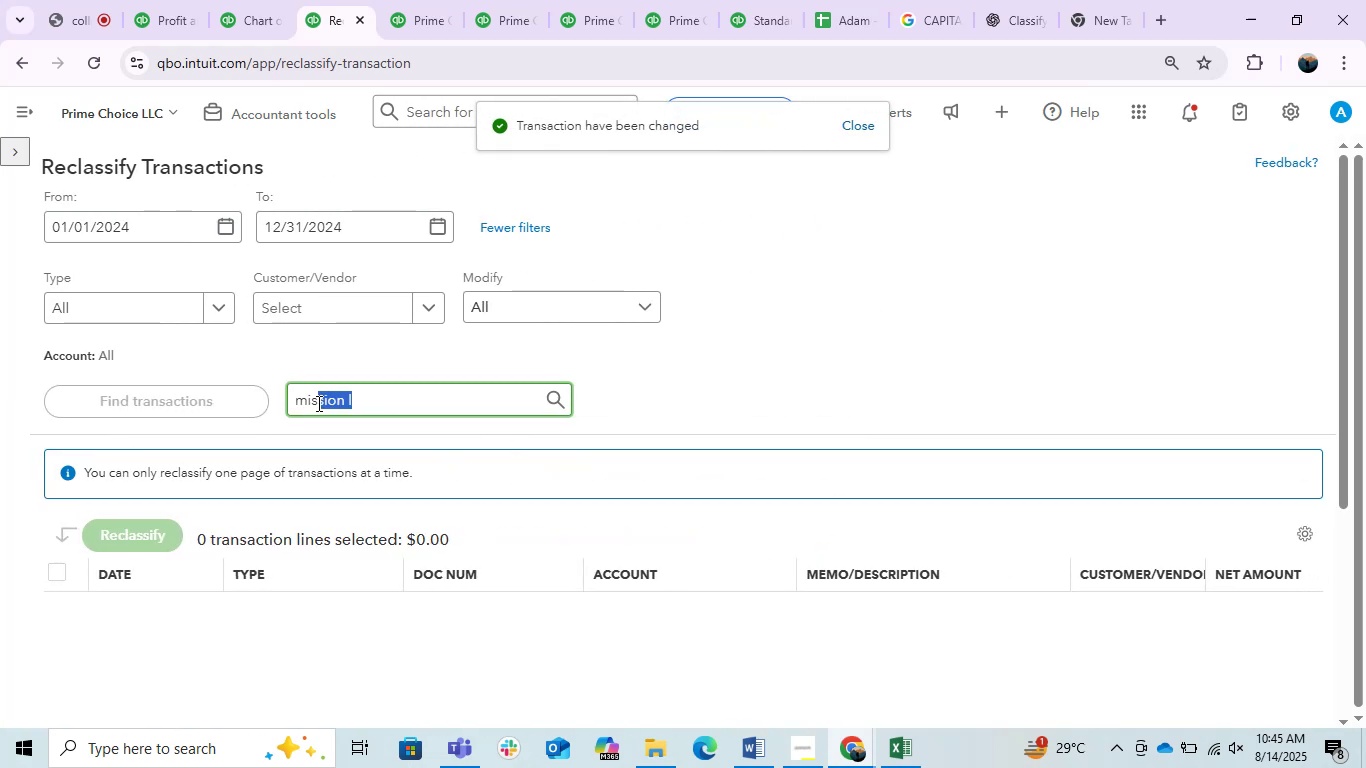 
hold_key(key=Backspace, duration=0.61)
 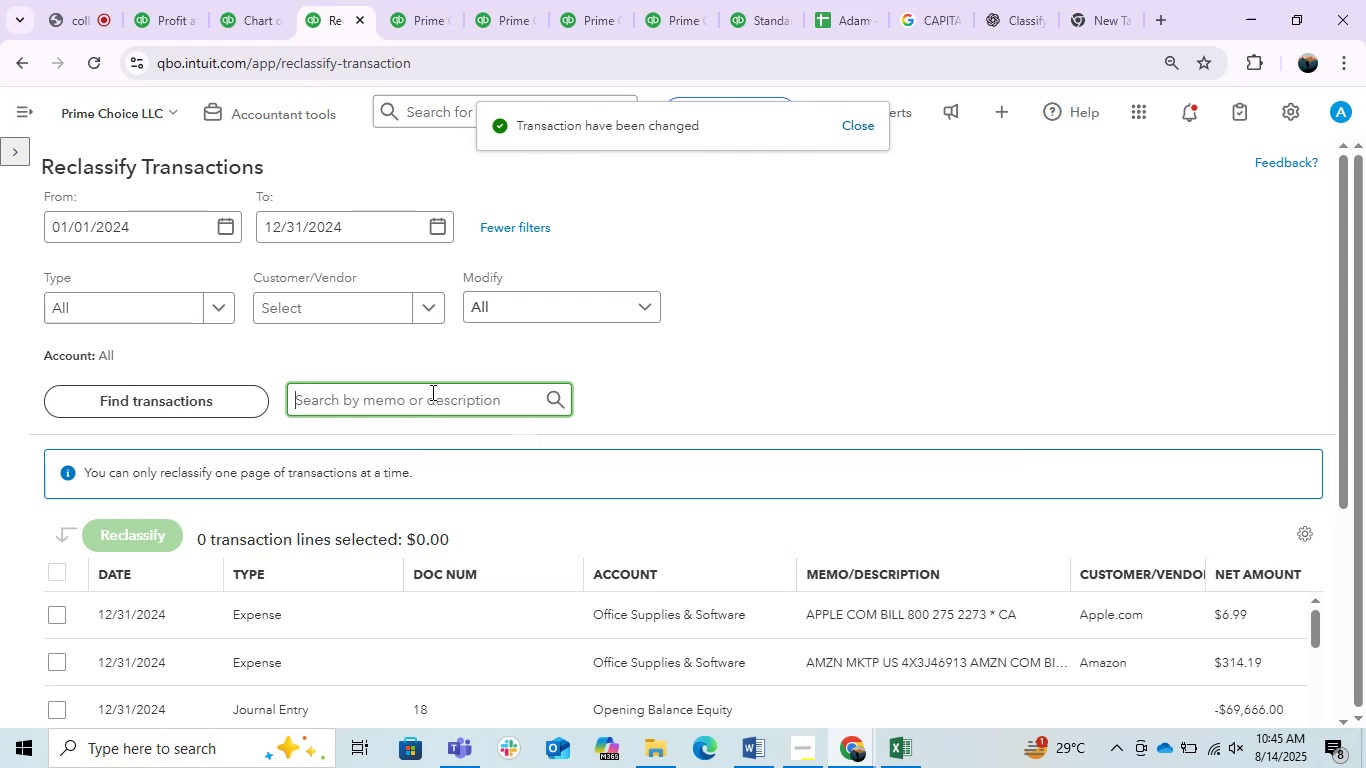 
scroll: coordinate [499, 392], scroll_direction: down, amount: 1.0
 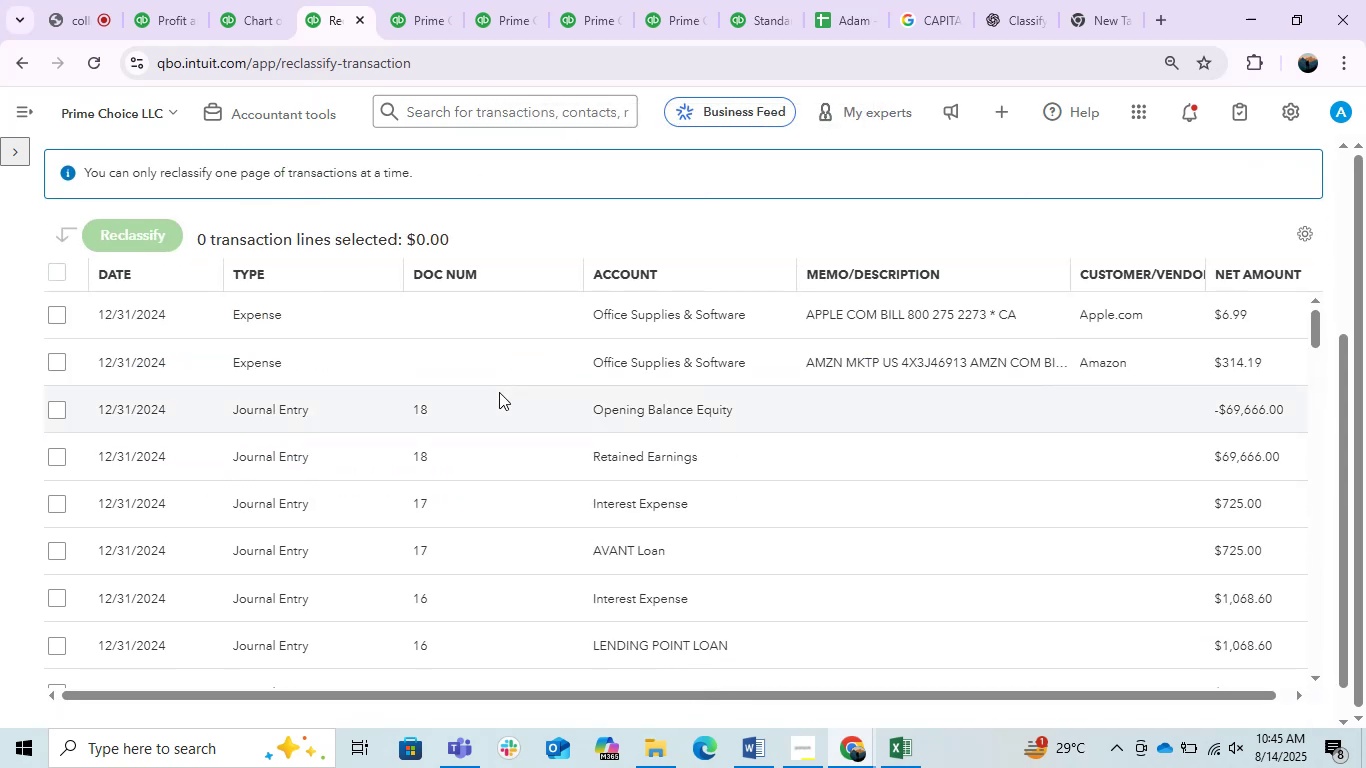 
scroll: coordinate [500, 393], scroll_direction: none, amount: 0.0
 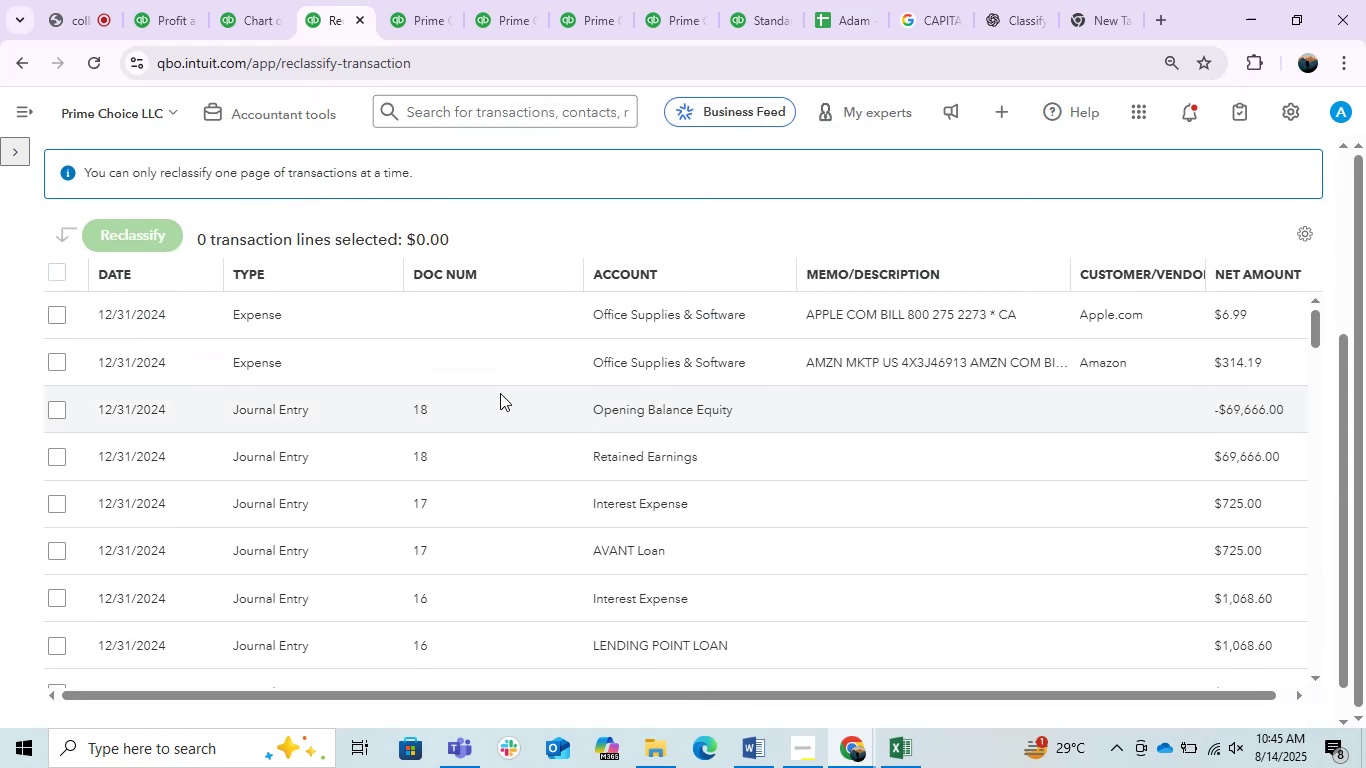 
mouse_move([606, 395])
 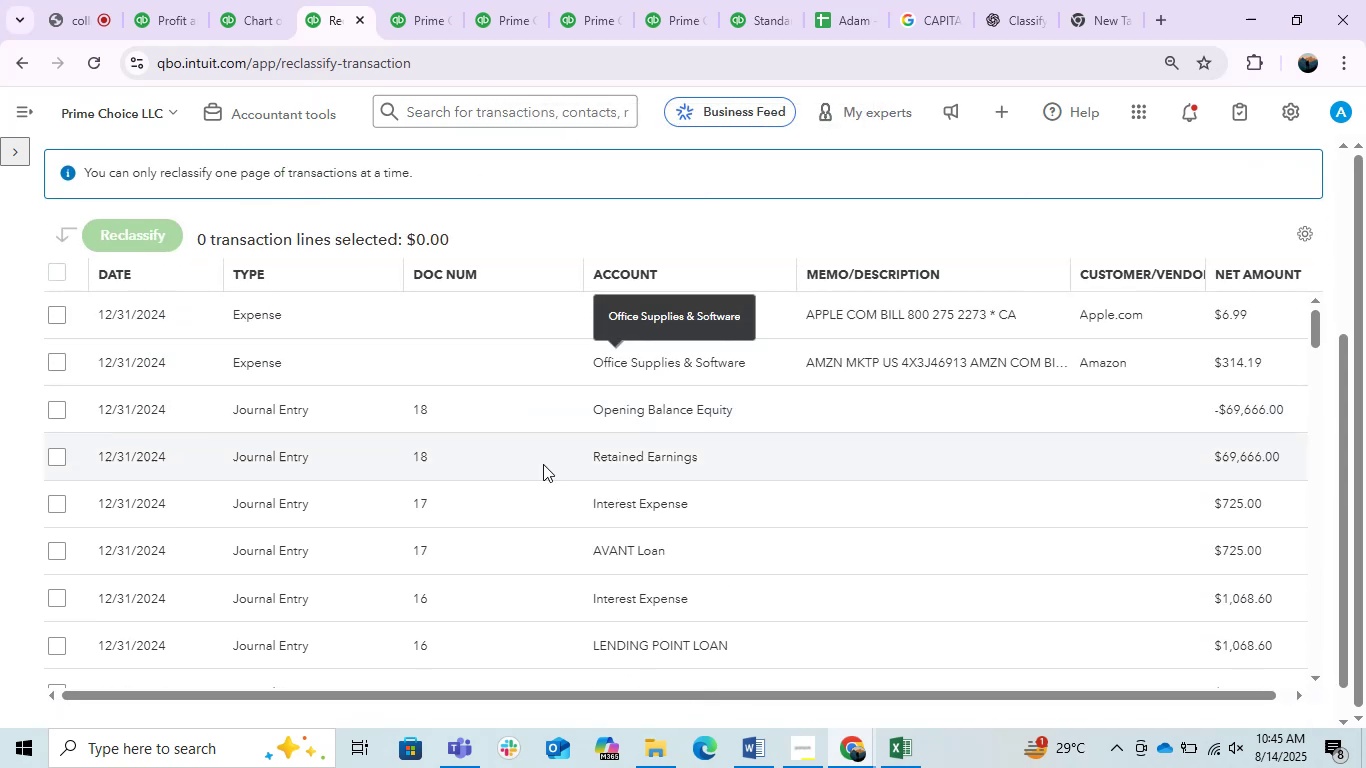 
scroll: coordinate [528, 481], scroll_direction: up, amount: 2.0
 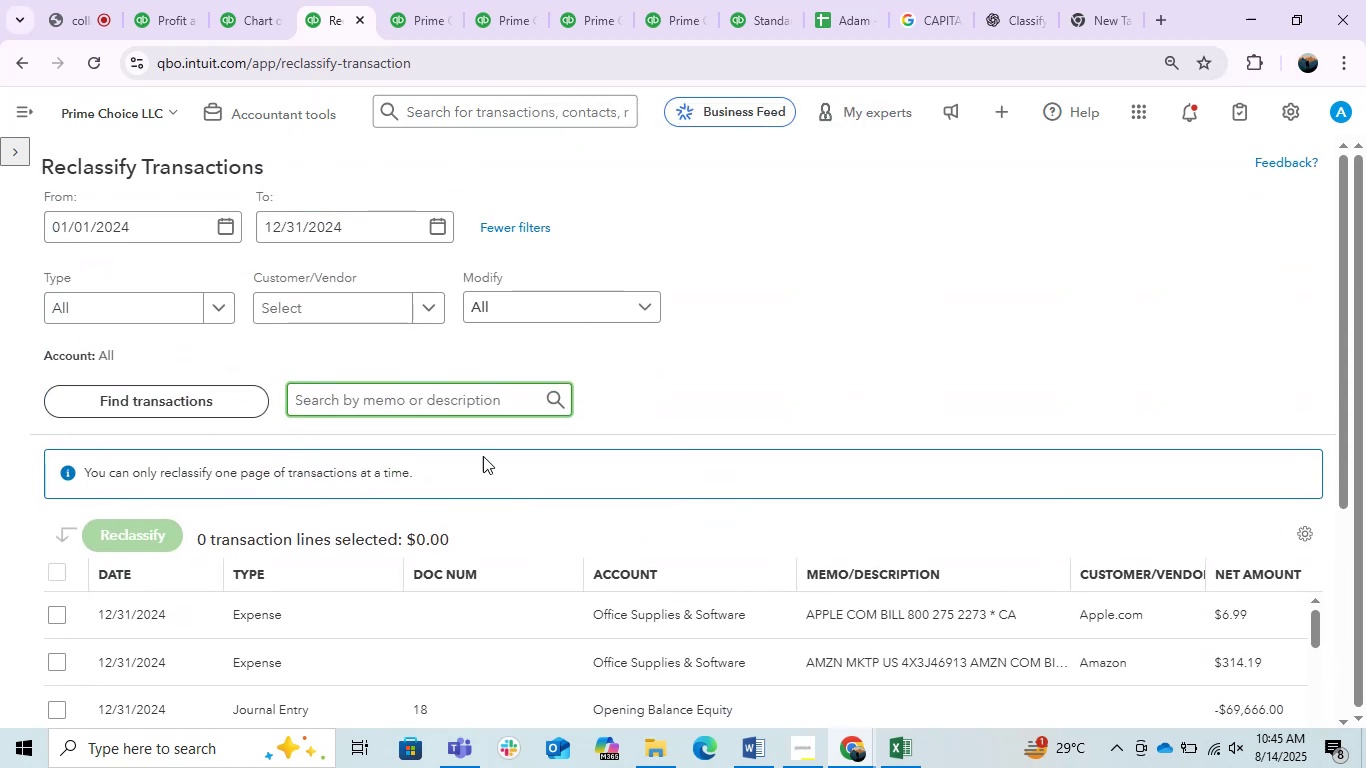 
left_click([442, 403])
 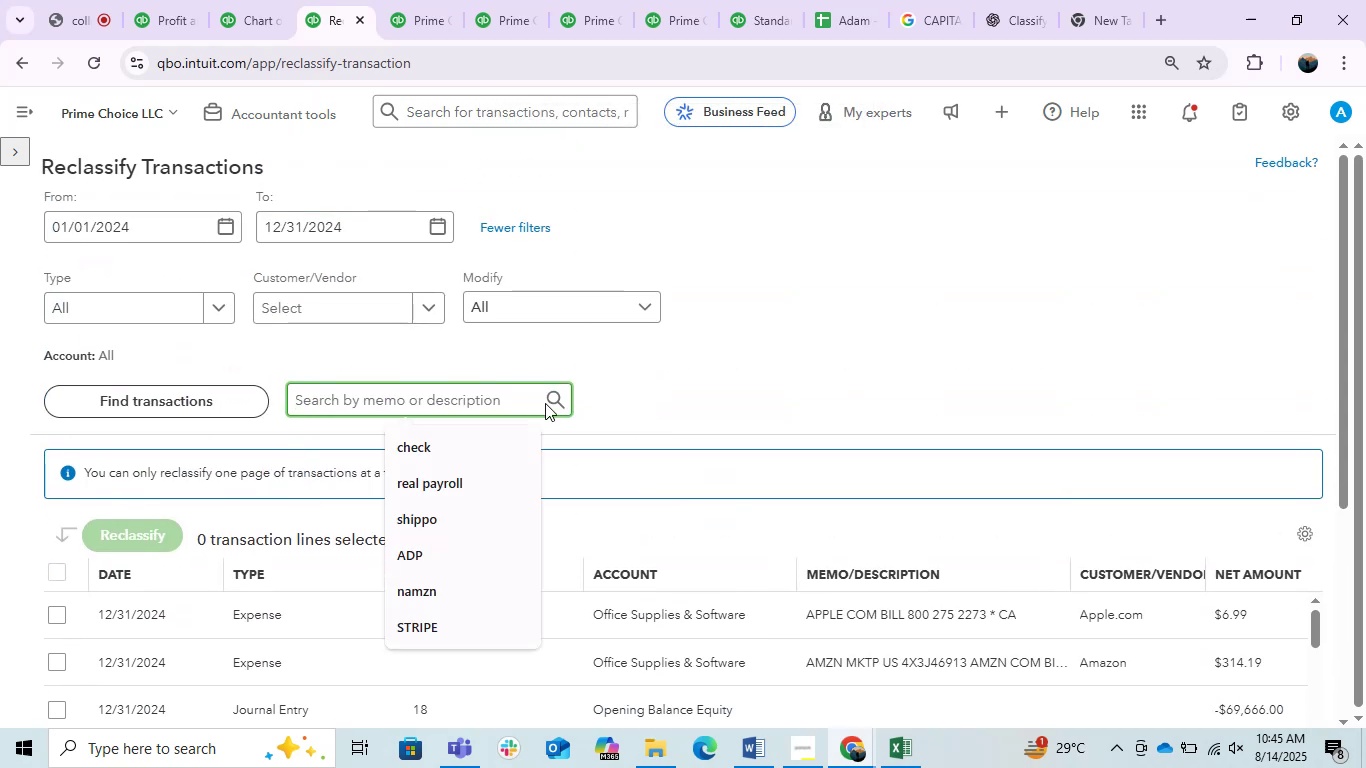 
type(amzi)
key(Backspace)
 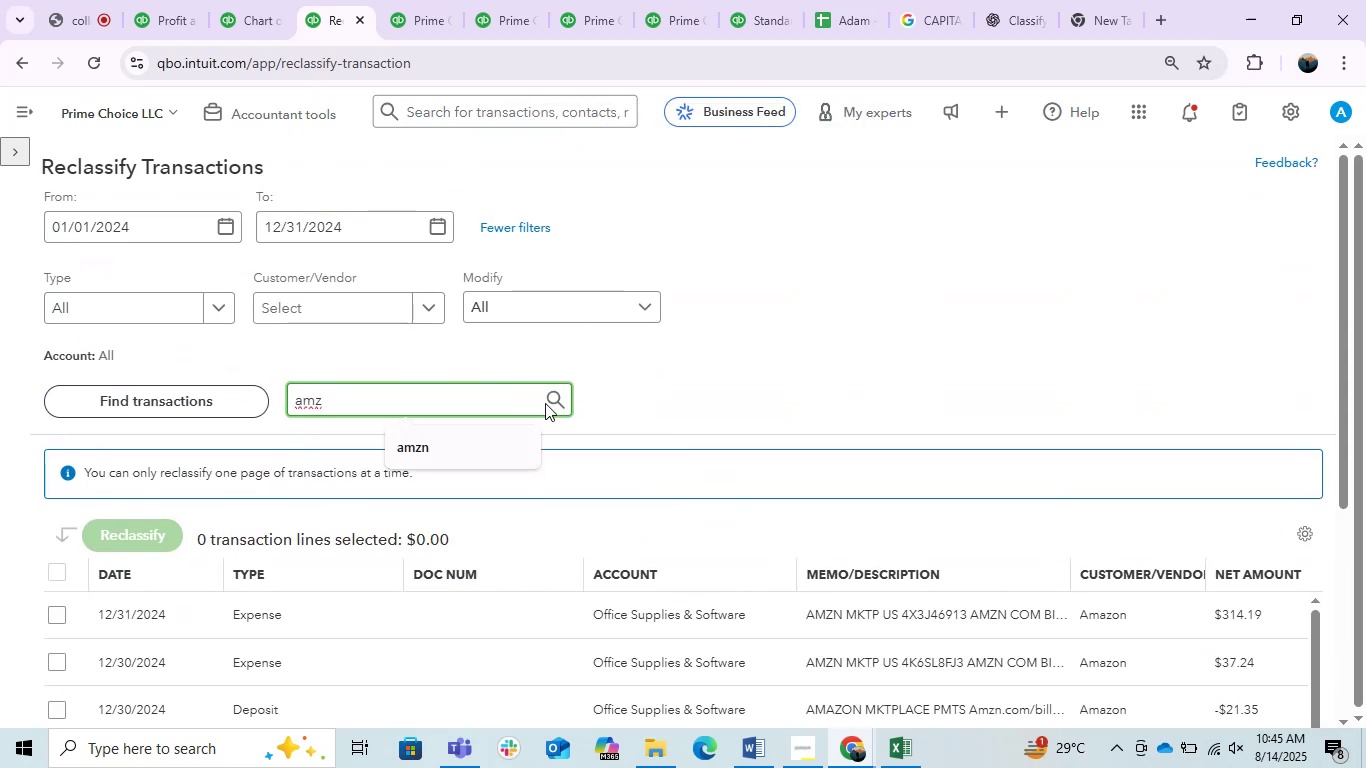 
scroll: coordinate [586, 402], scroll_direction: down, amount: 3.0
 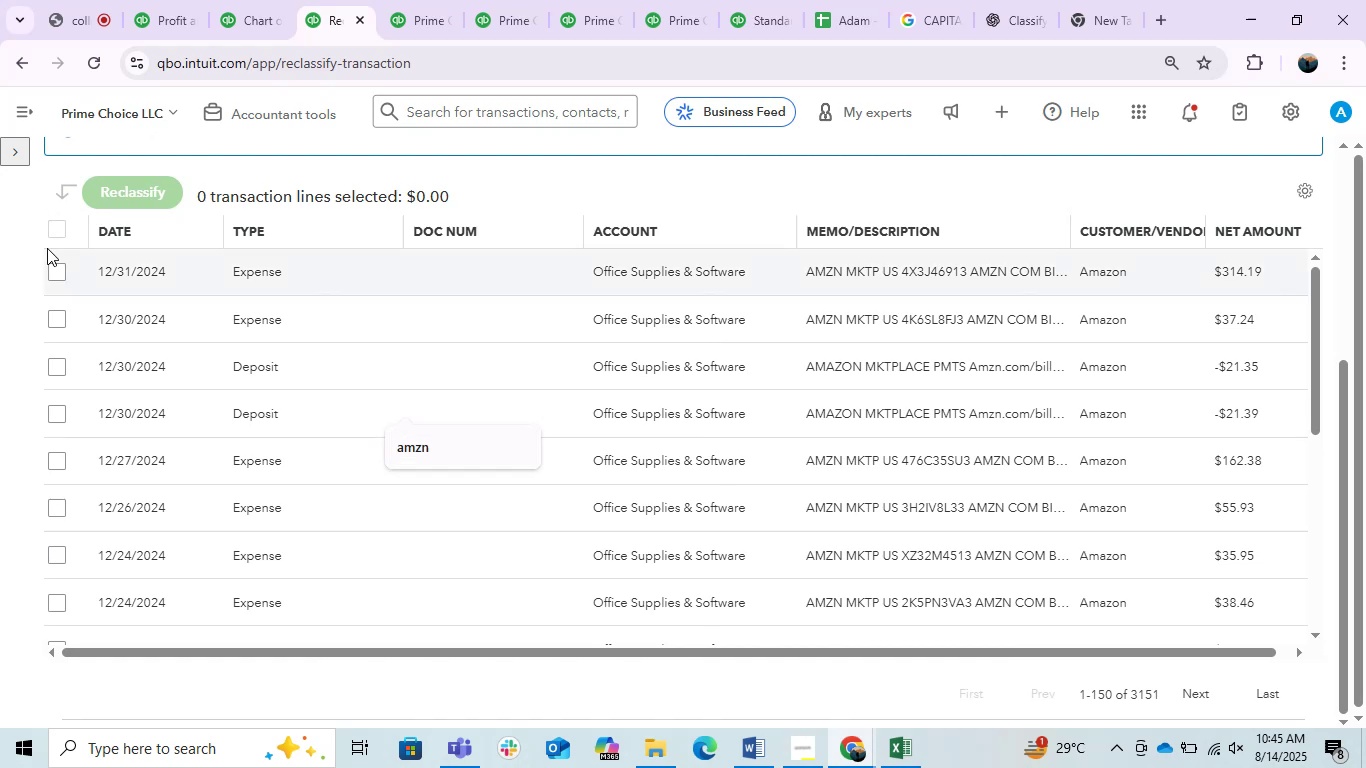 
left_click([61, 276])
 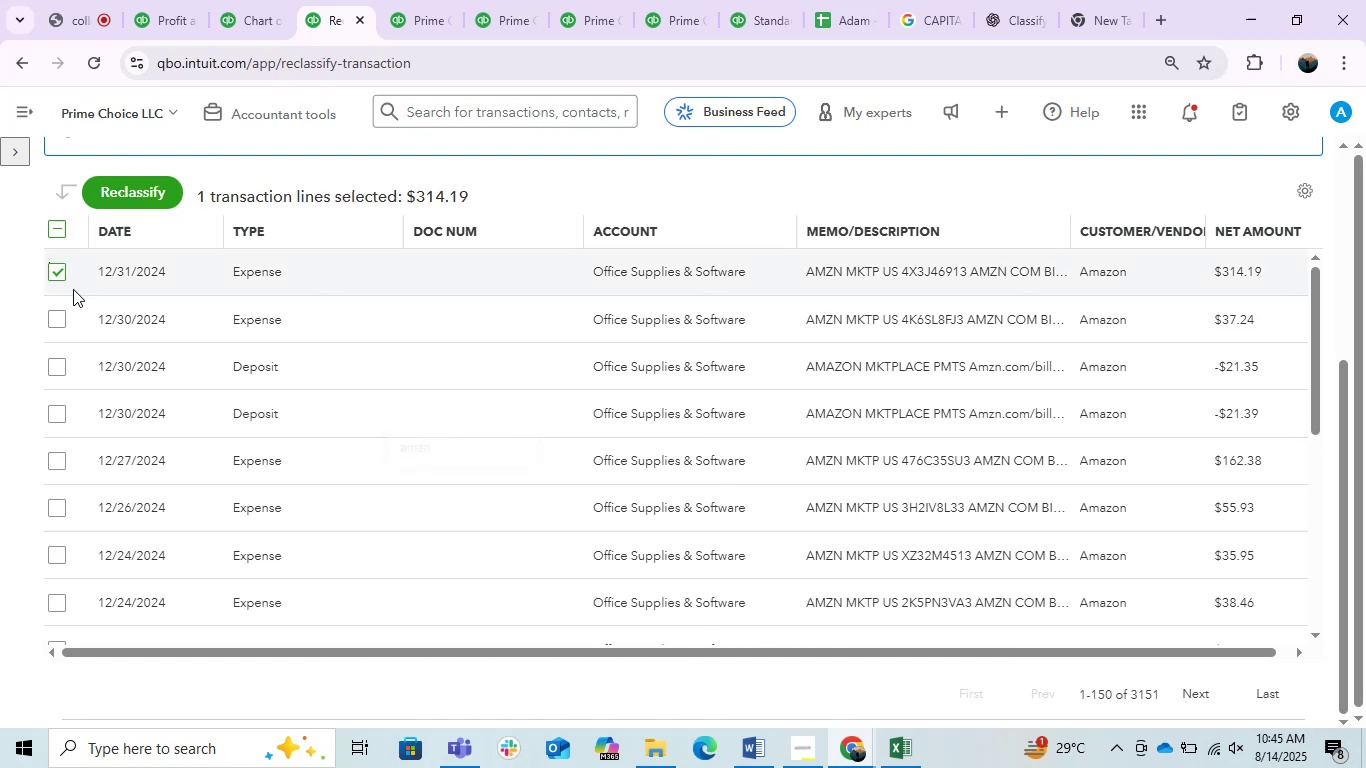 
scroll: coordinate [76, 292], scroll_direction: up, amount: 2.0
 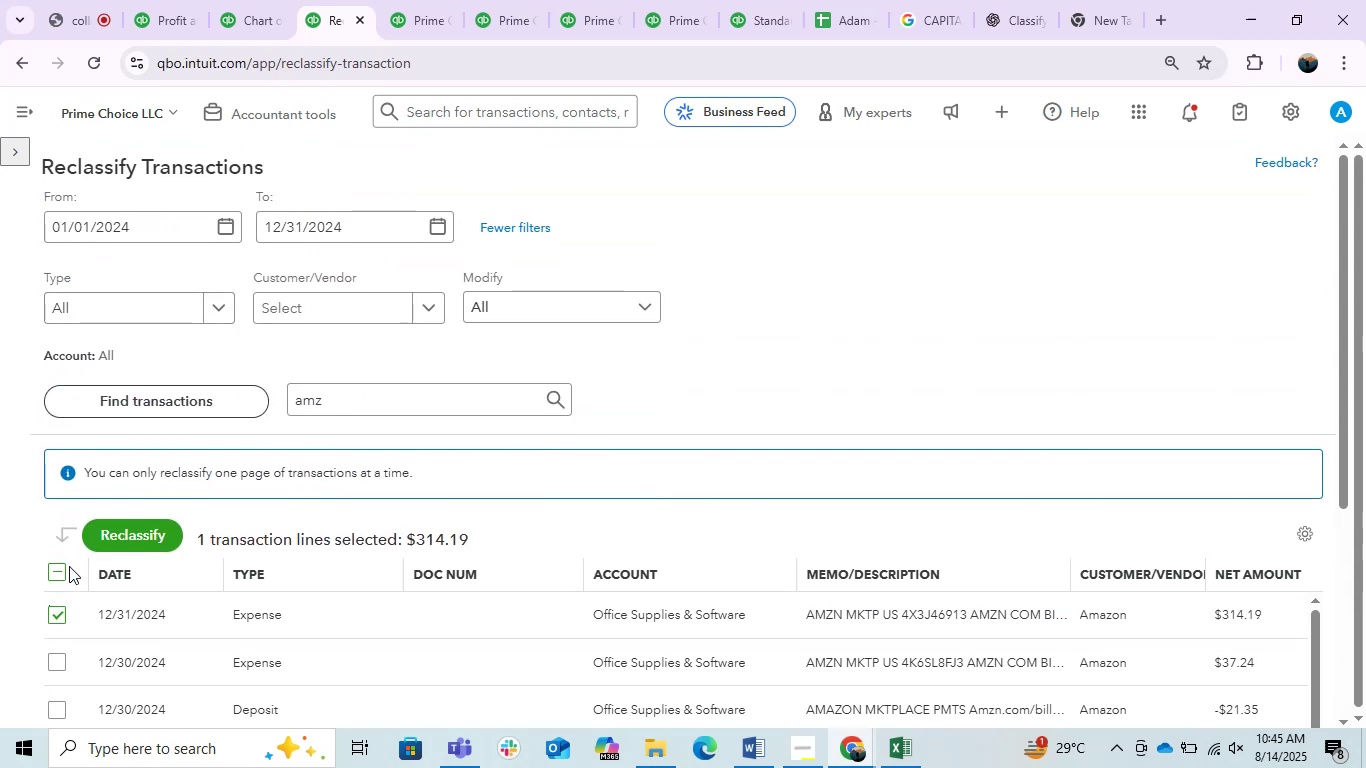 
left_click([55, 571])
 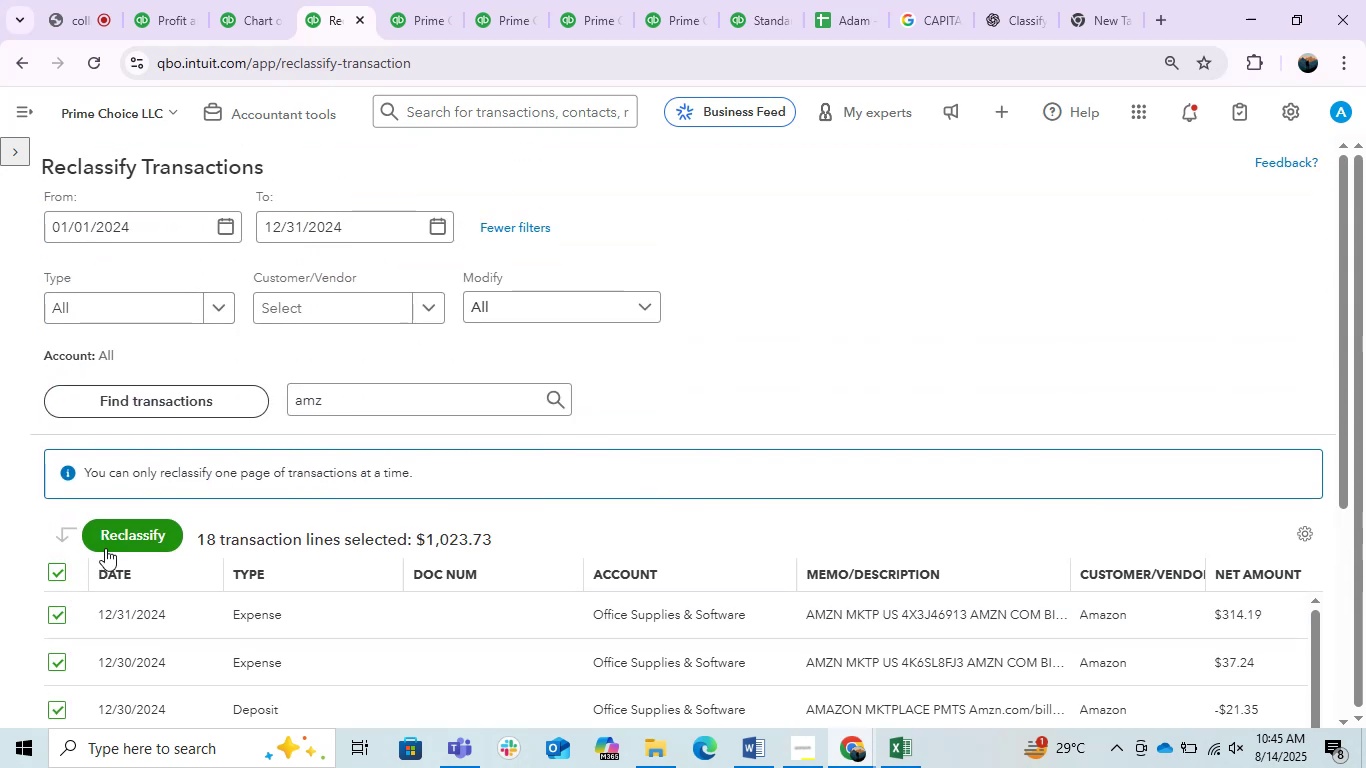 
left_click([105, 548])
 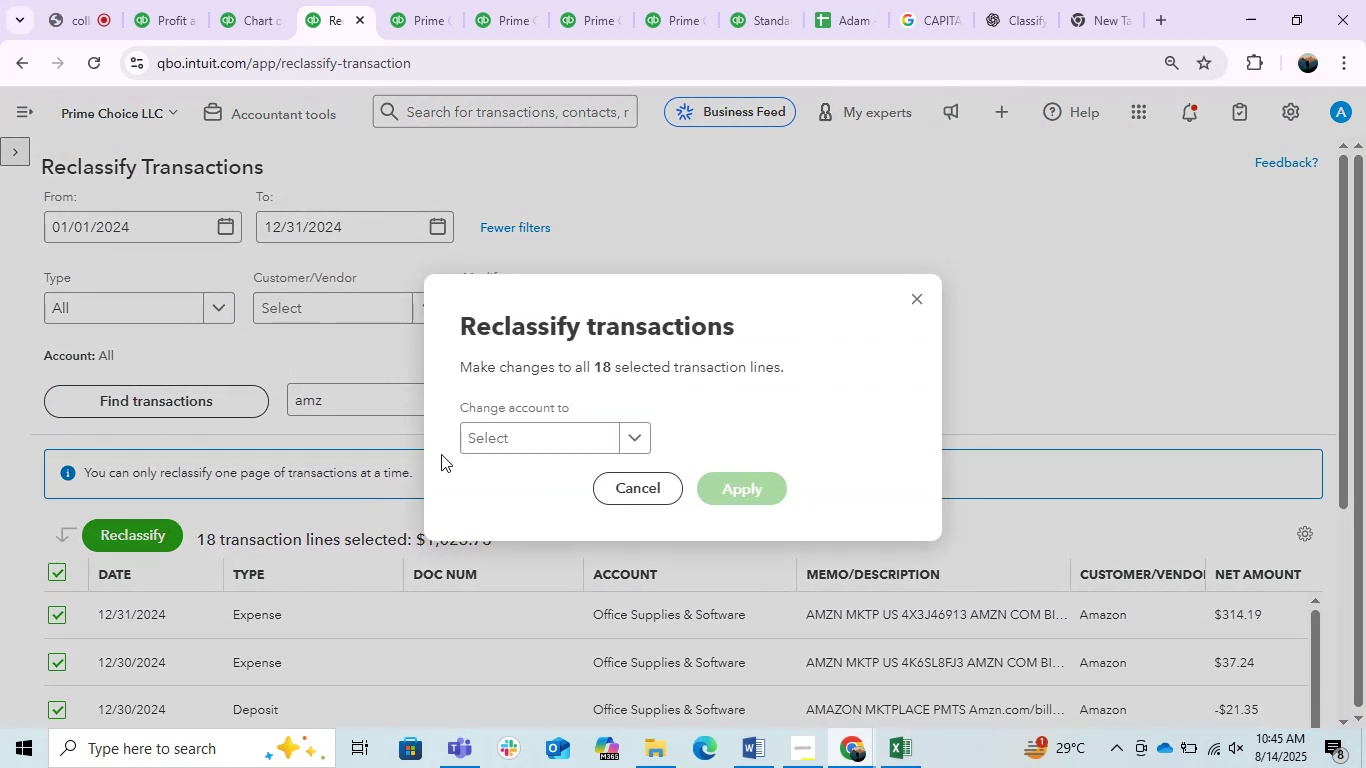 
left_click([477, 441])
 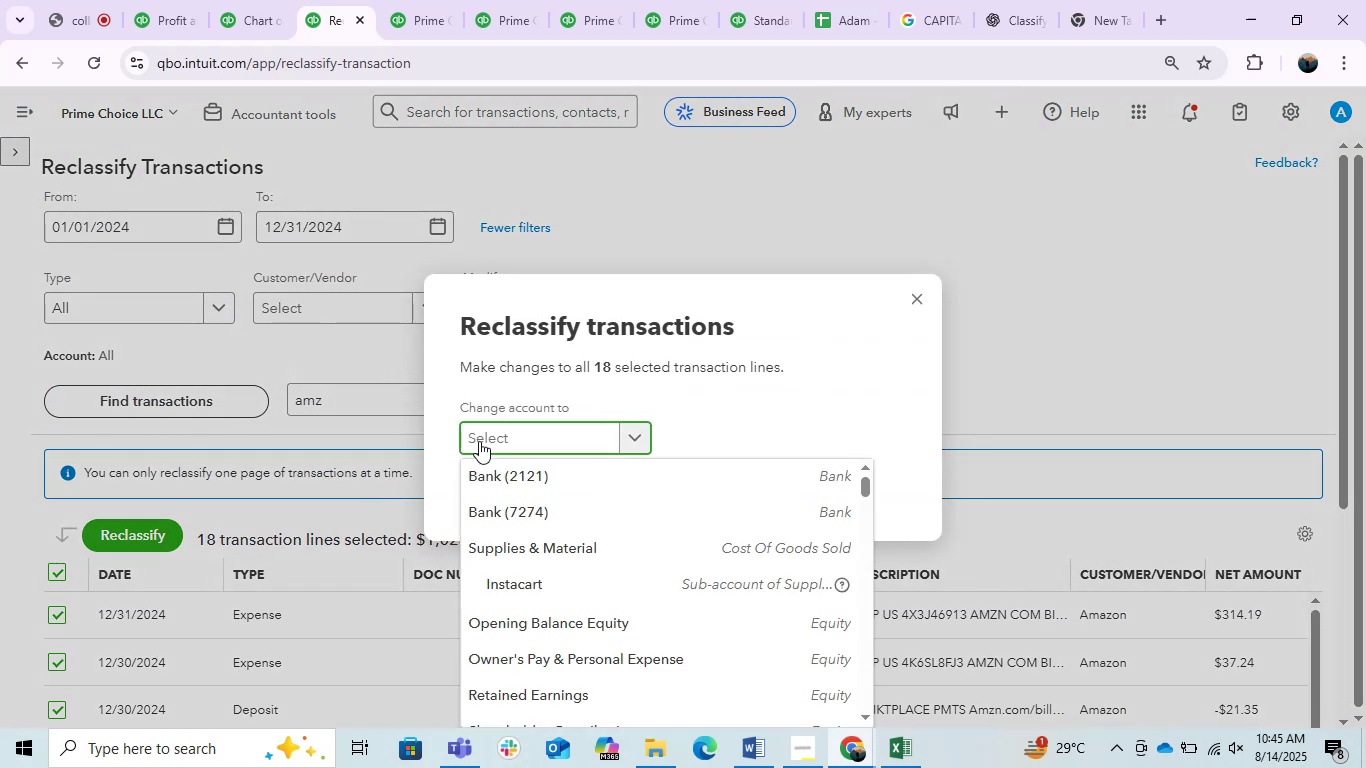 
type(office)
 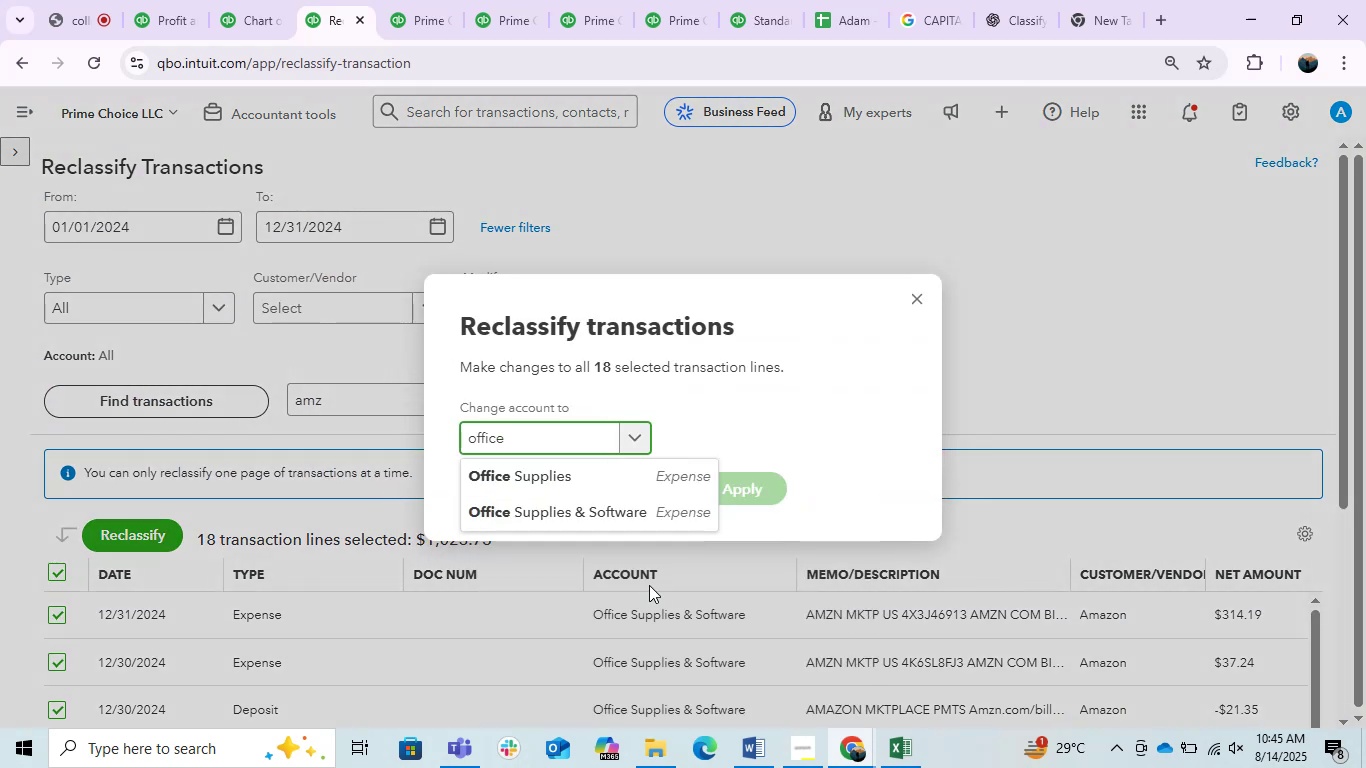 
left_click([619, 519])
 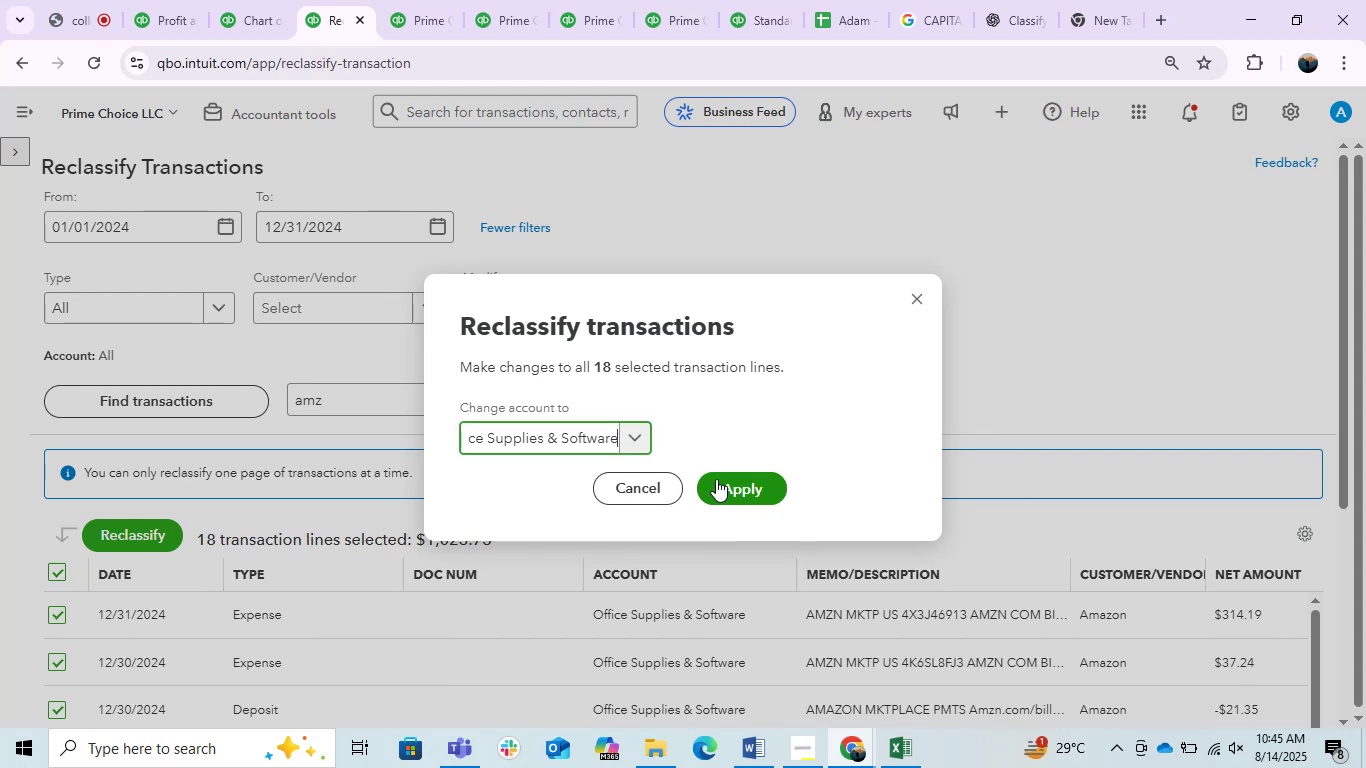 
left_click([716, 479])
 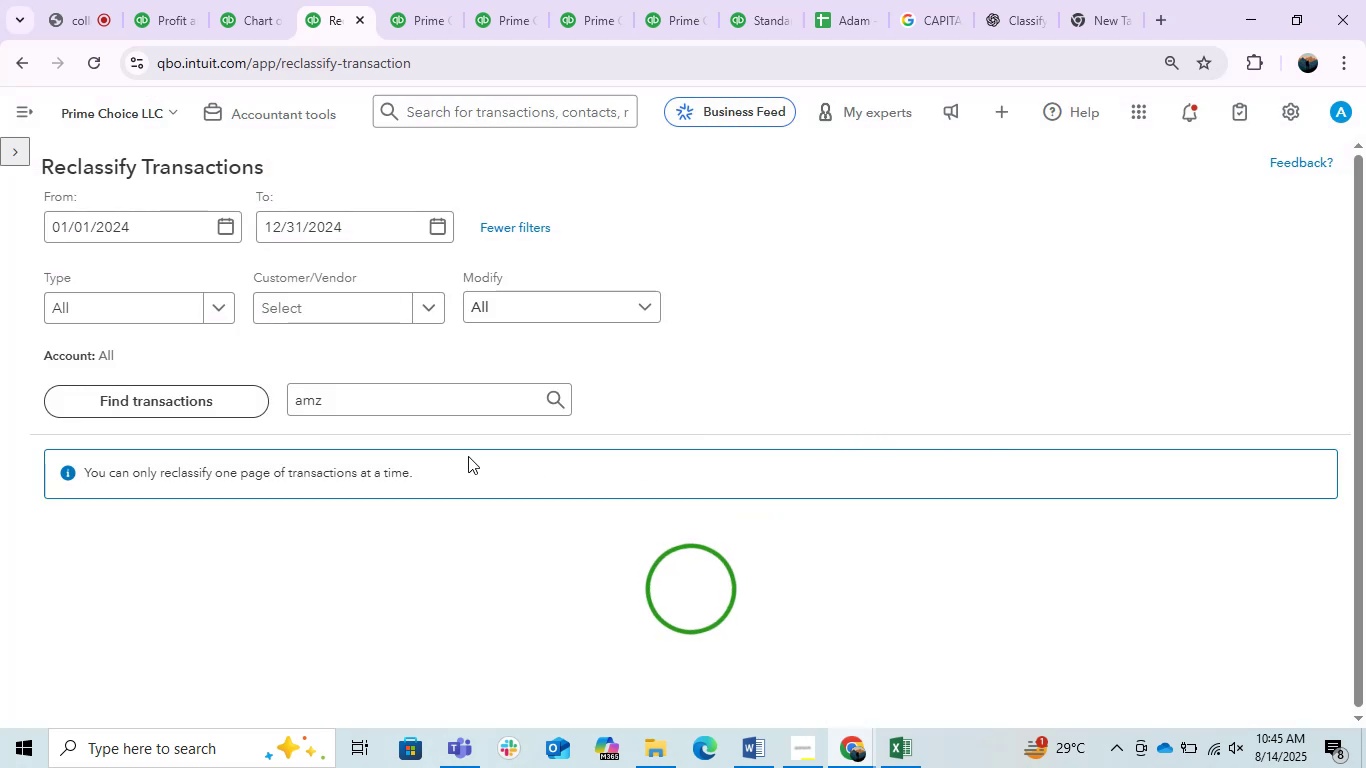 
wait(7.89)
 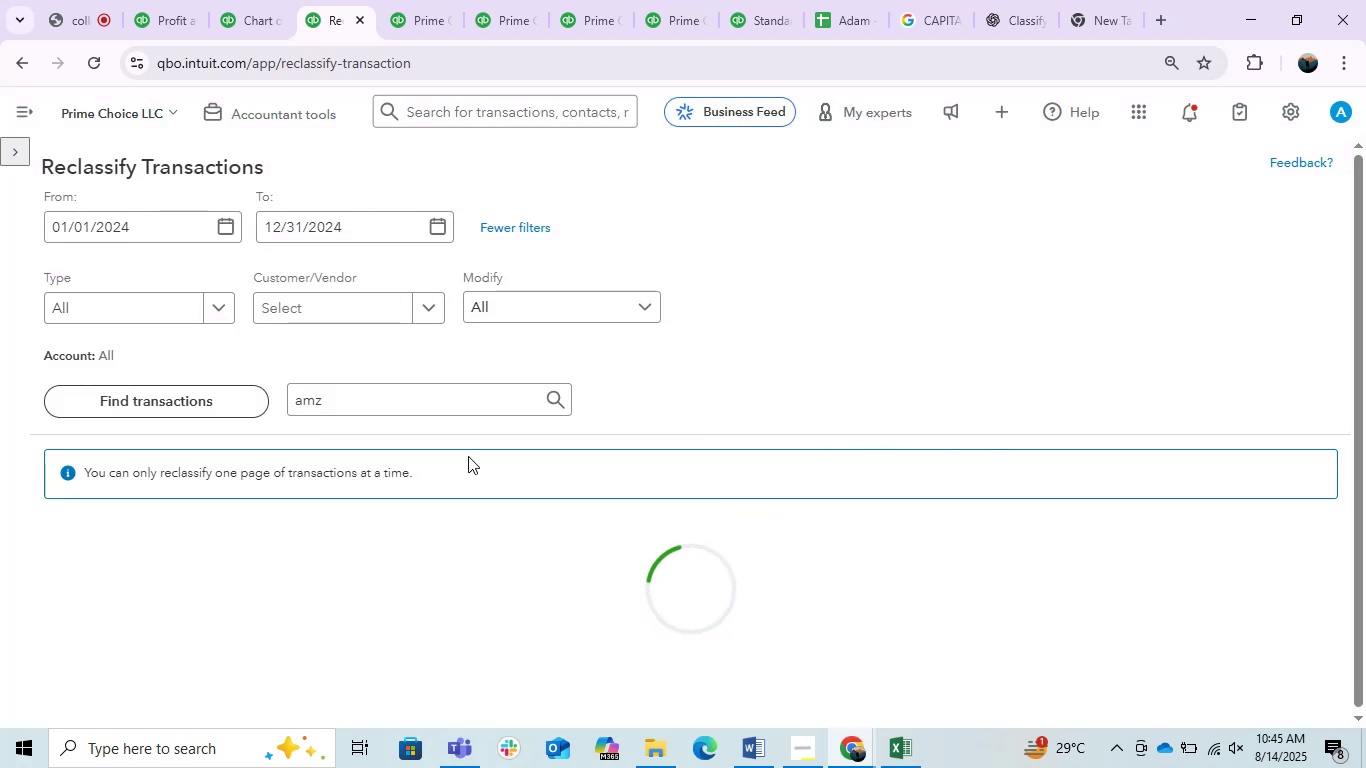 
scroll: coordinate [468, 456], scroll_direction: down, amount: 3.0
 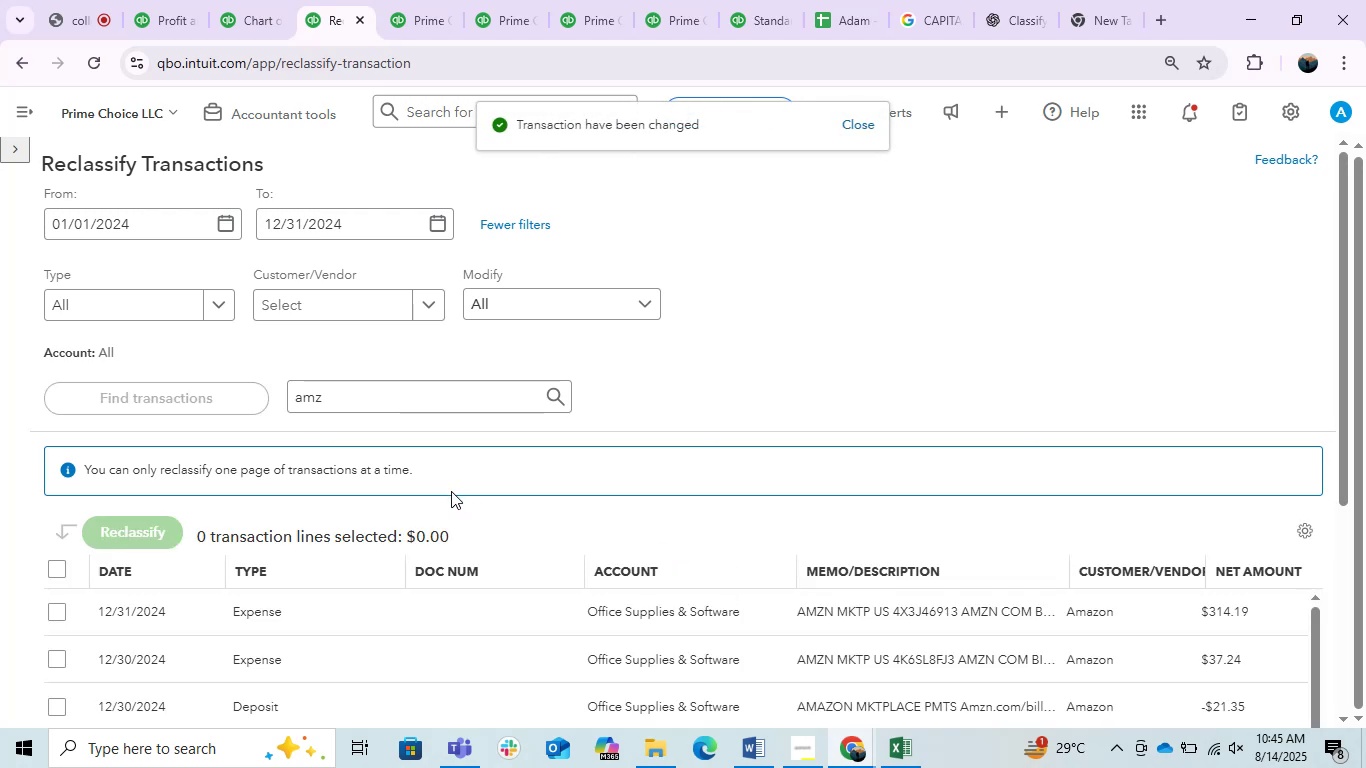 
wait(5.97)
 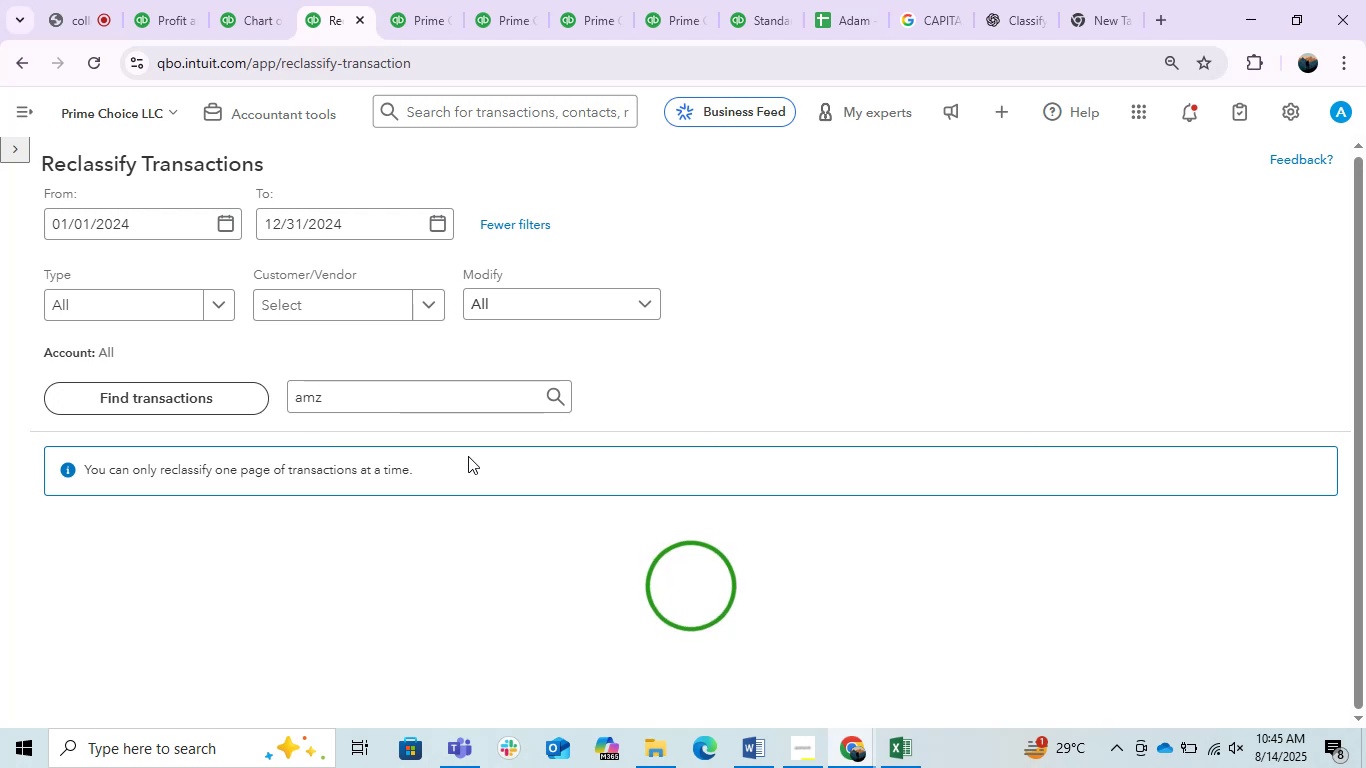 
scroll: coordinate [451, 491], scroll_direction: down, amount: 5.0
 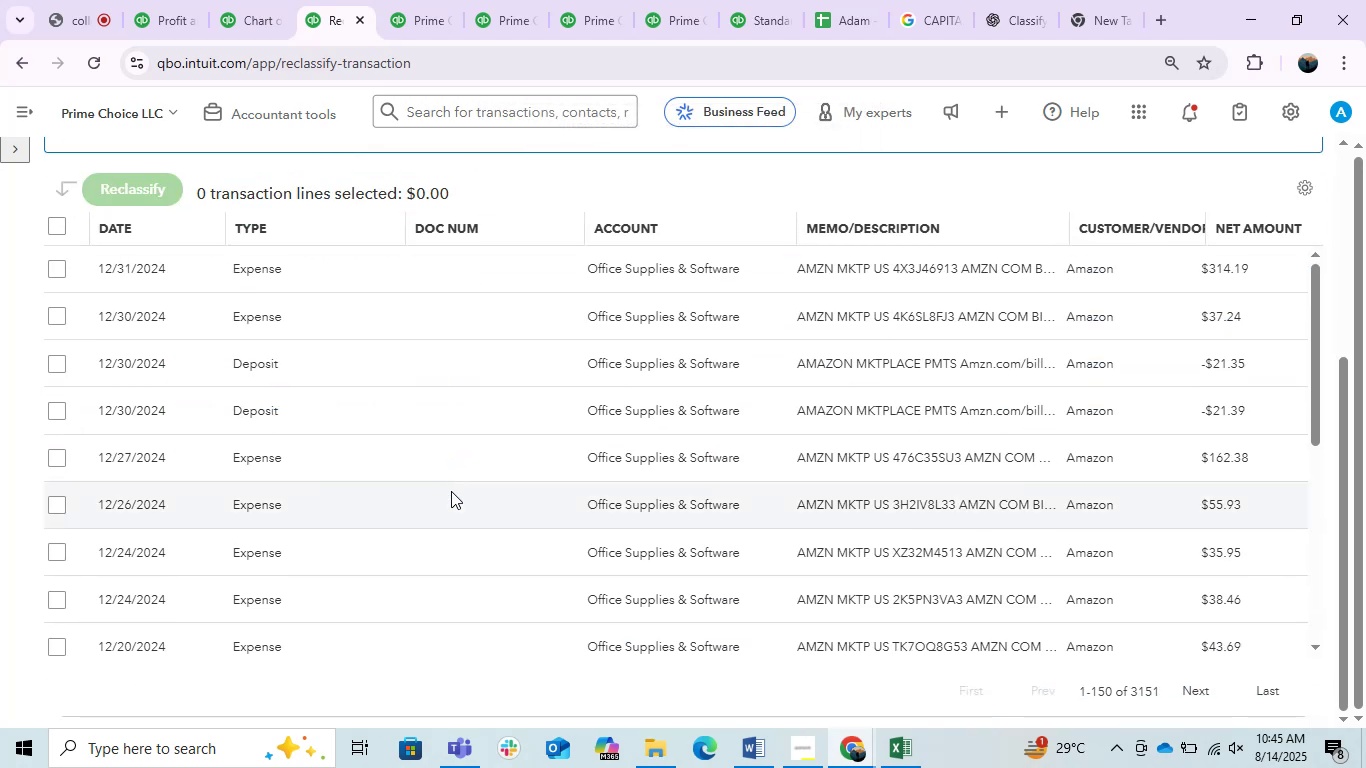 
scroll: coordinate [451, 491], scroll_direction: up, amount: 2.0
 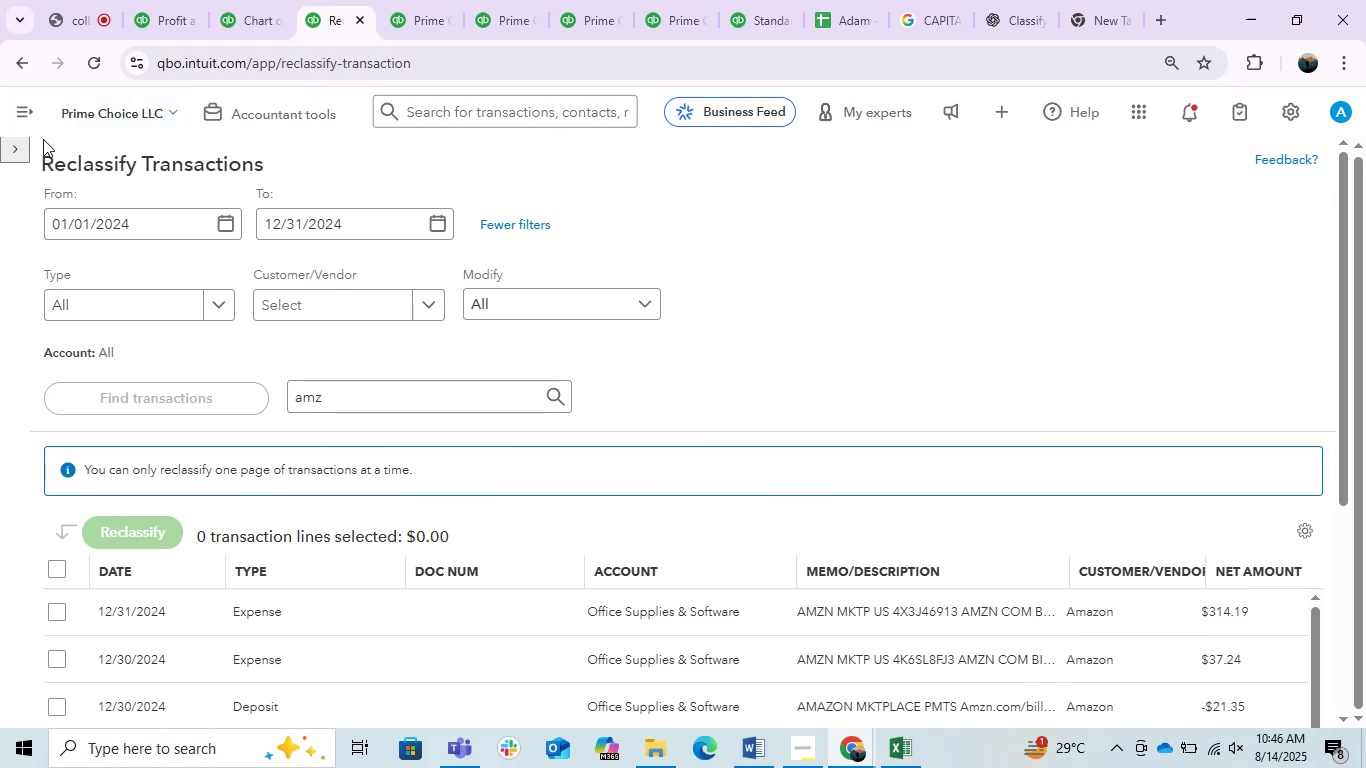 
double_click([20, 146])
 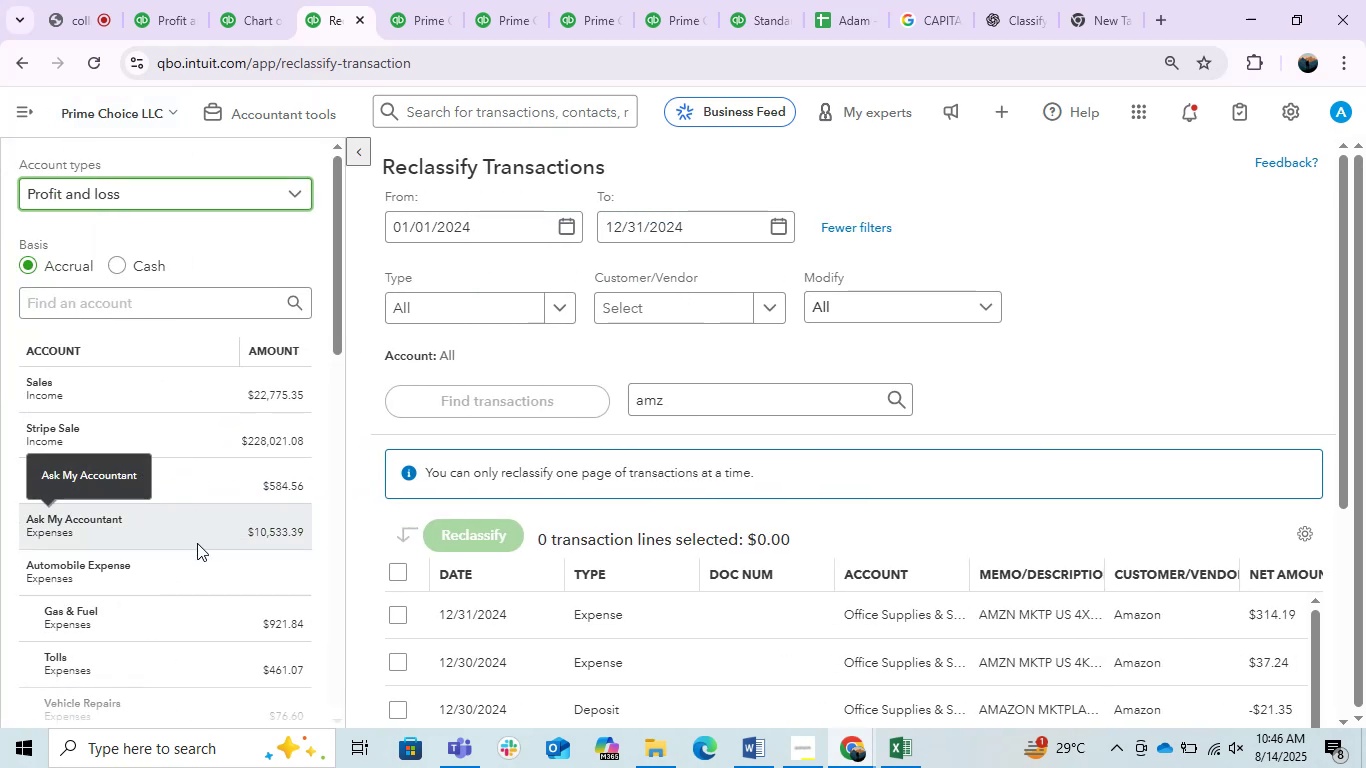 
left_click([192, 525])
 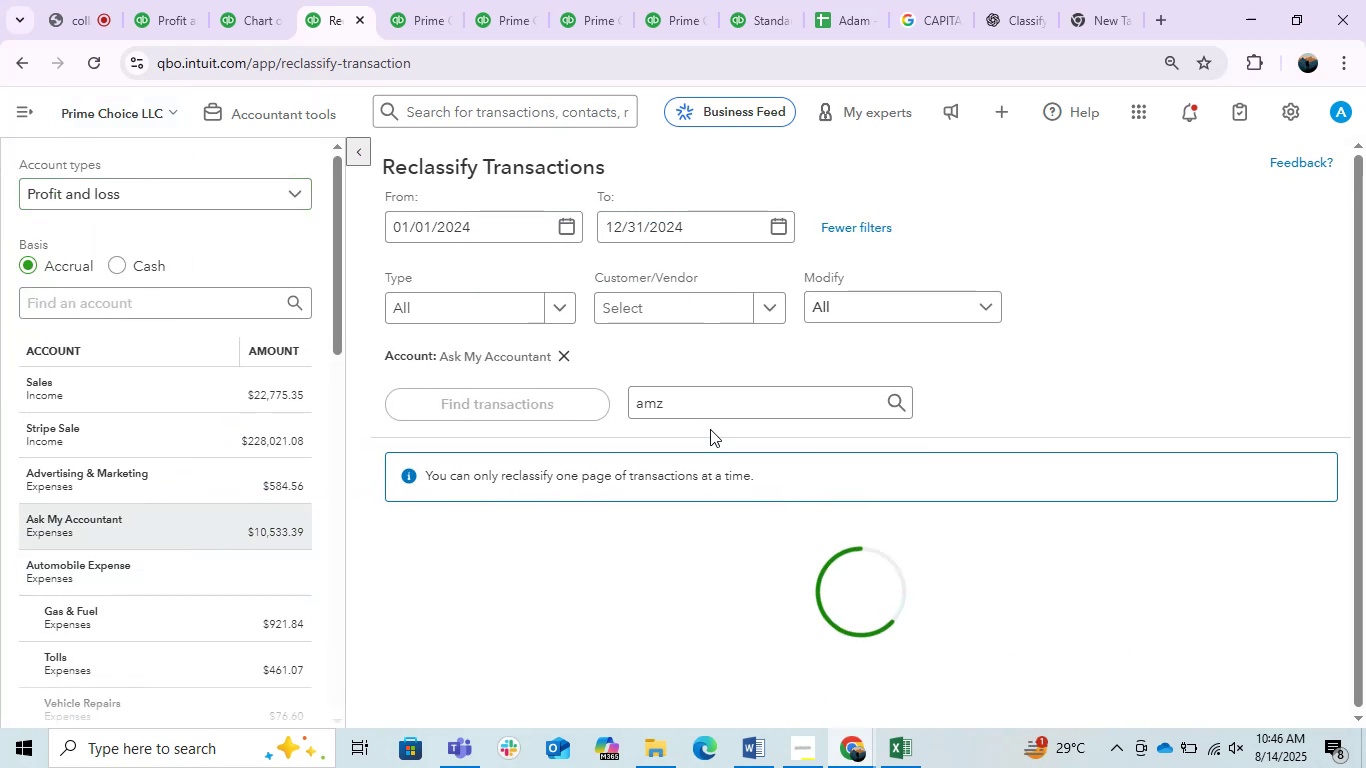 
left_click_drag(start_coordinate=[716, 420], to_coordinate=[553, 410])
 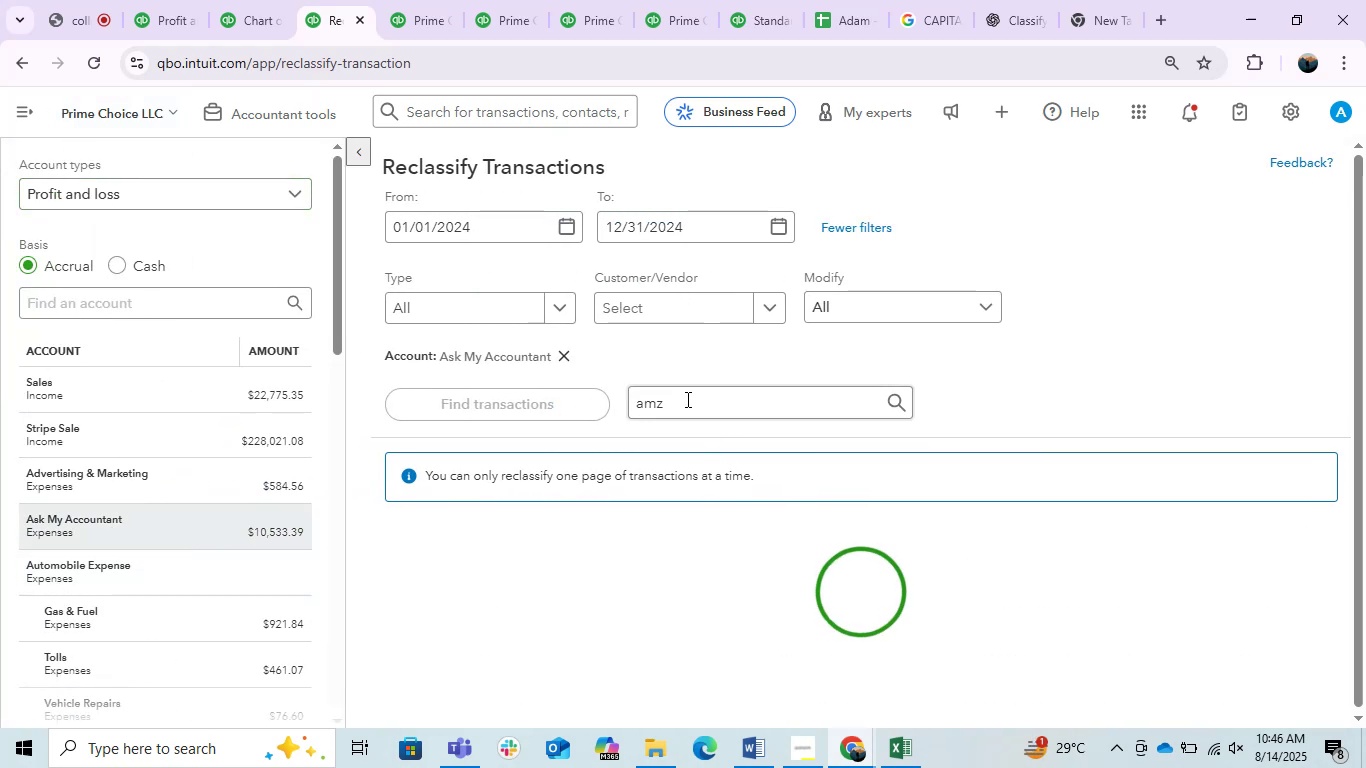 
left_click_drag(start_coordinate=[686, 399], to_coordinate=[546, 424])
 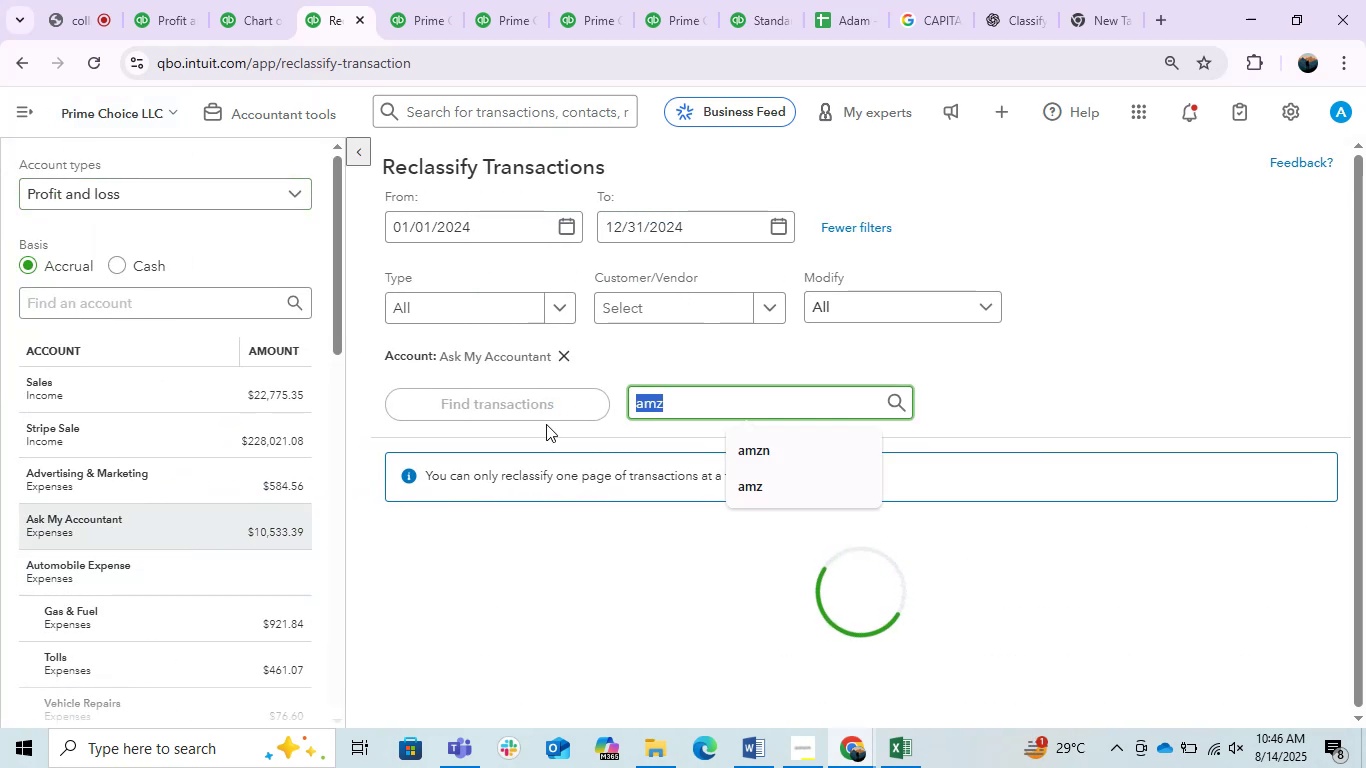 
key(Backspace)
 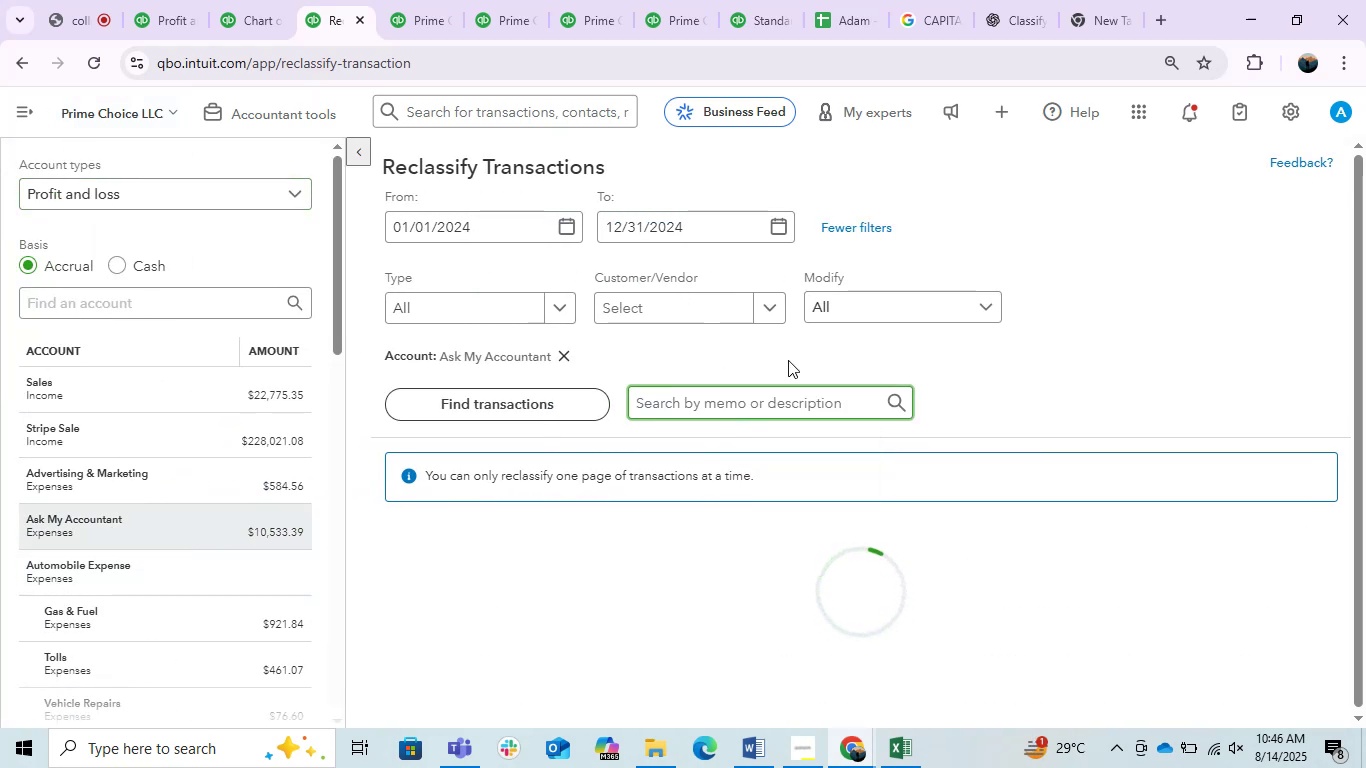 
left_click([798, 326])
 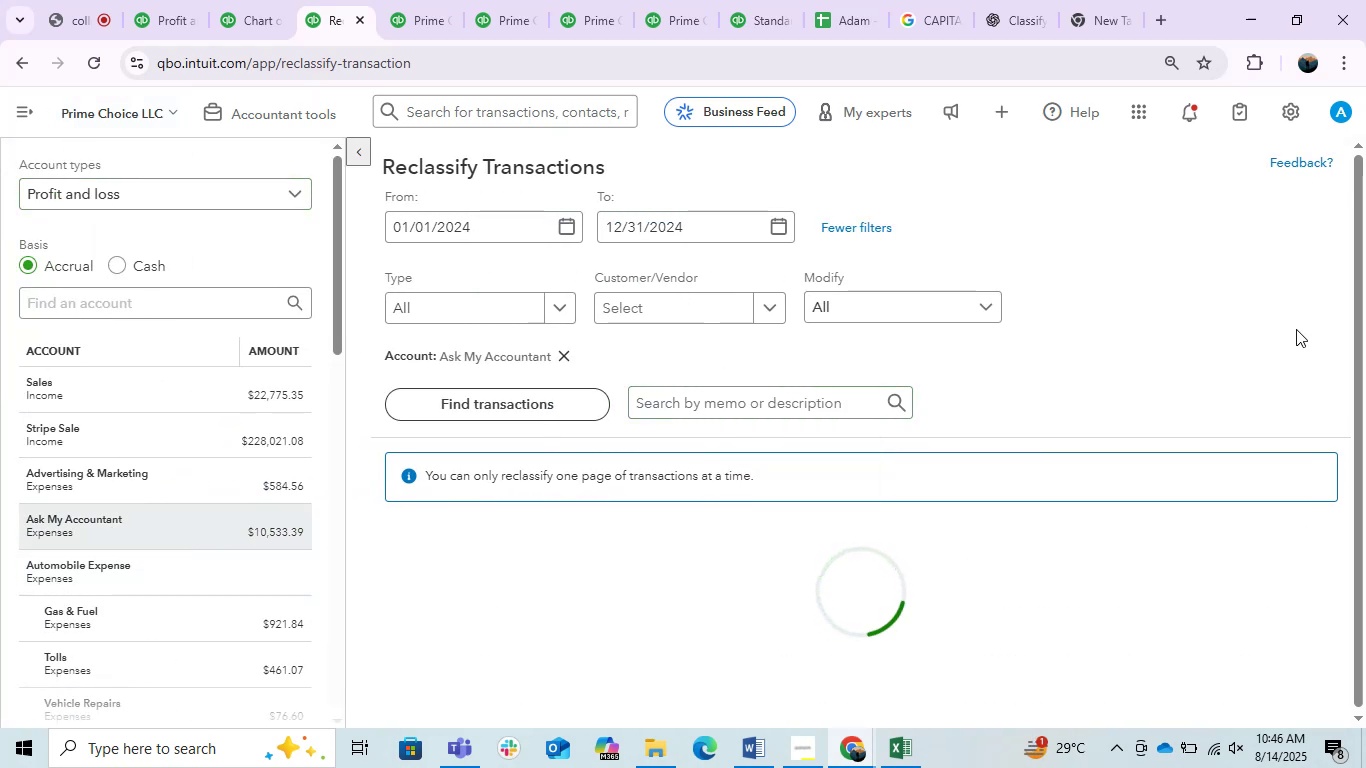 
left_click([1296, 329])
 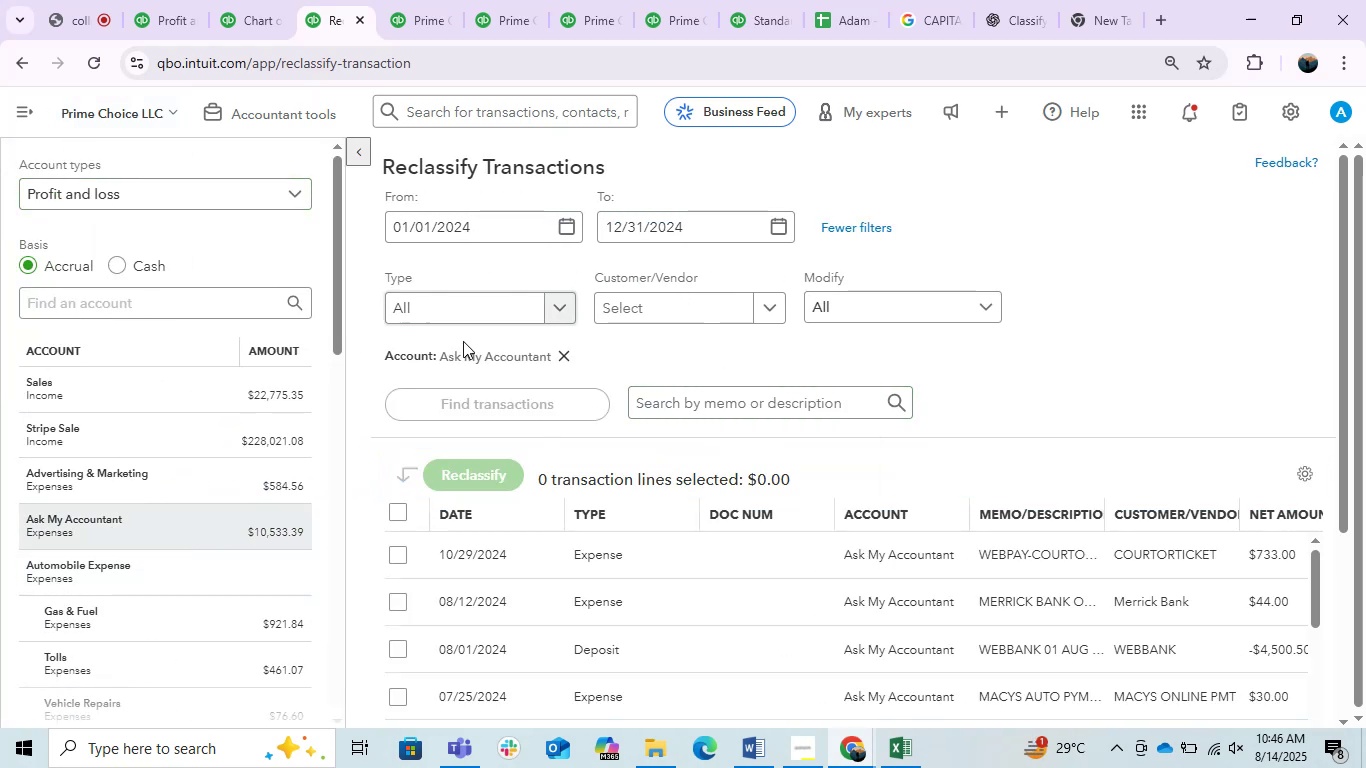 
scroll: coordinate [647, 539], scroll_direction: down, amount: 5.0
 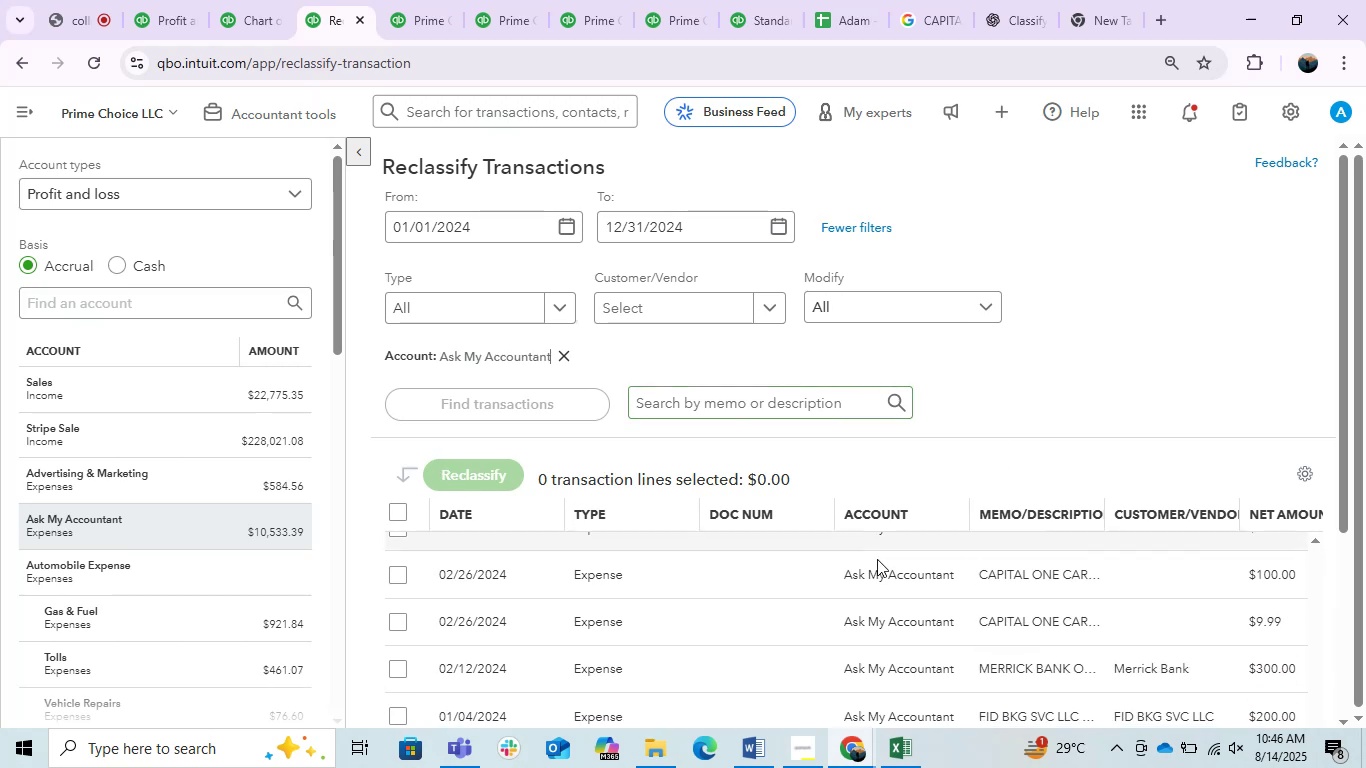 
scroll: coordinate [768, 620], scroll_direction: up, amount: 1.0
 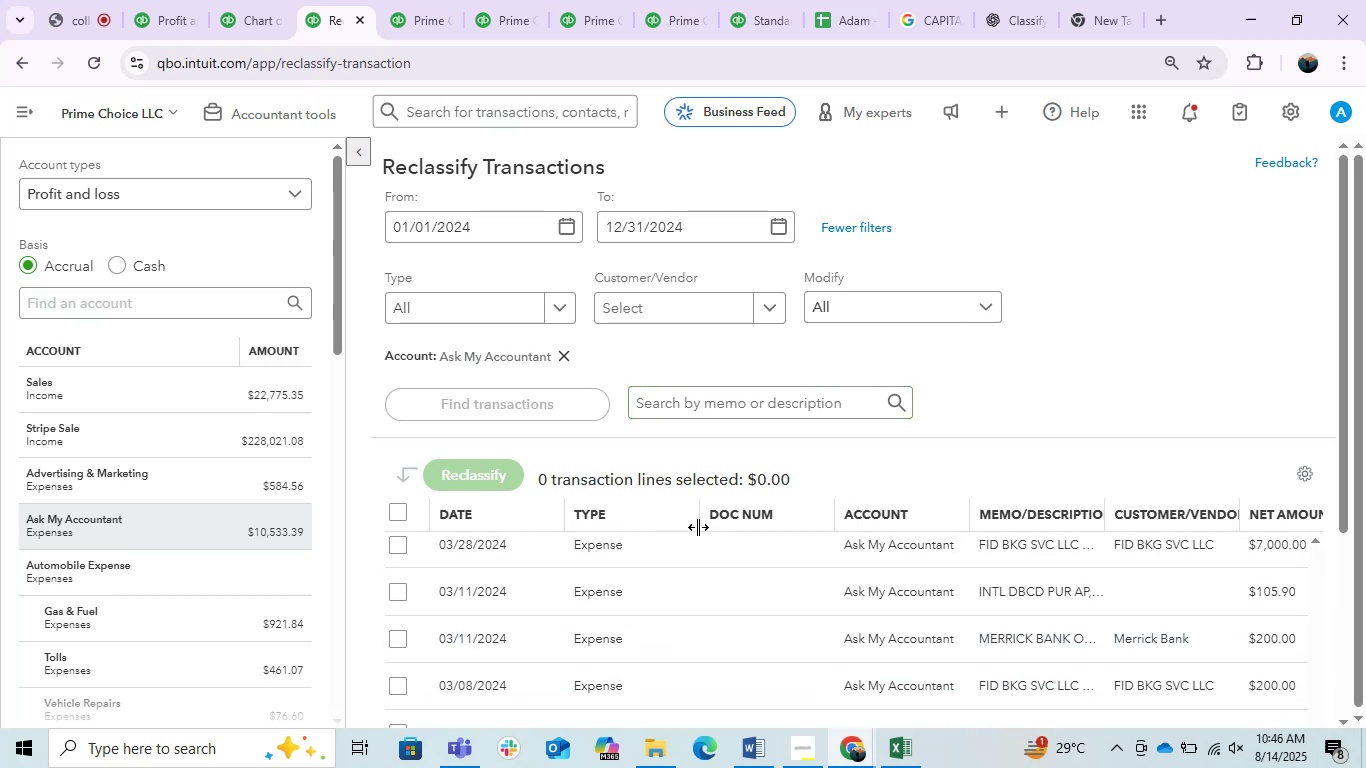 
left_click_drag(start_coordinate=[698, 527], to_coordinate=[668, 531])
 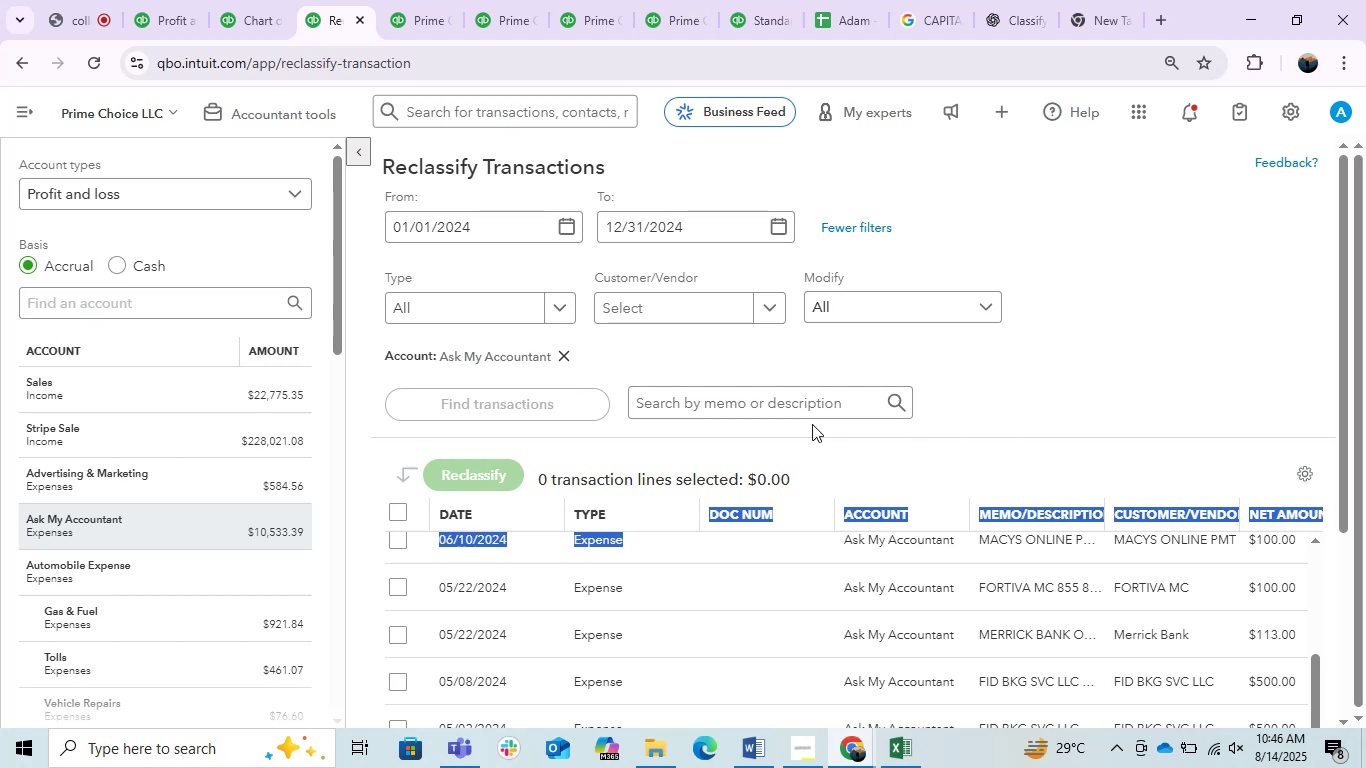 
wait(21.96)
 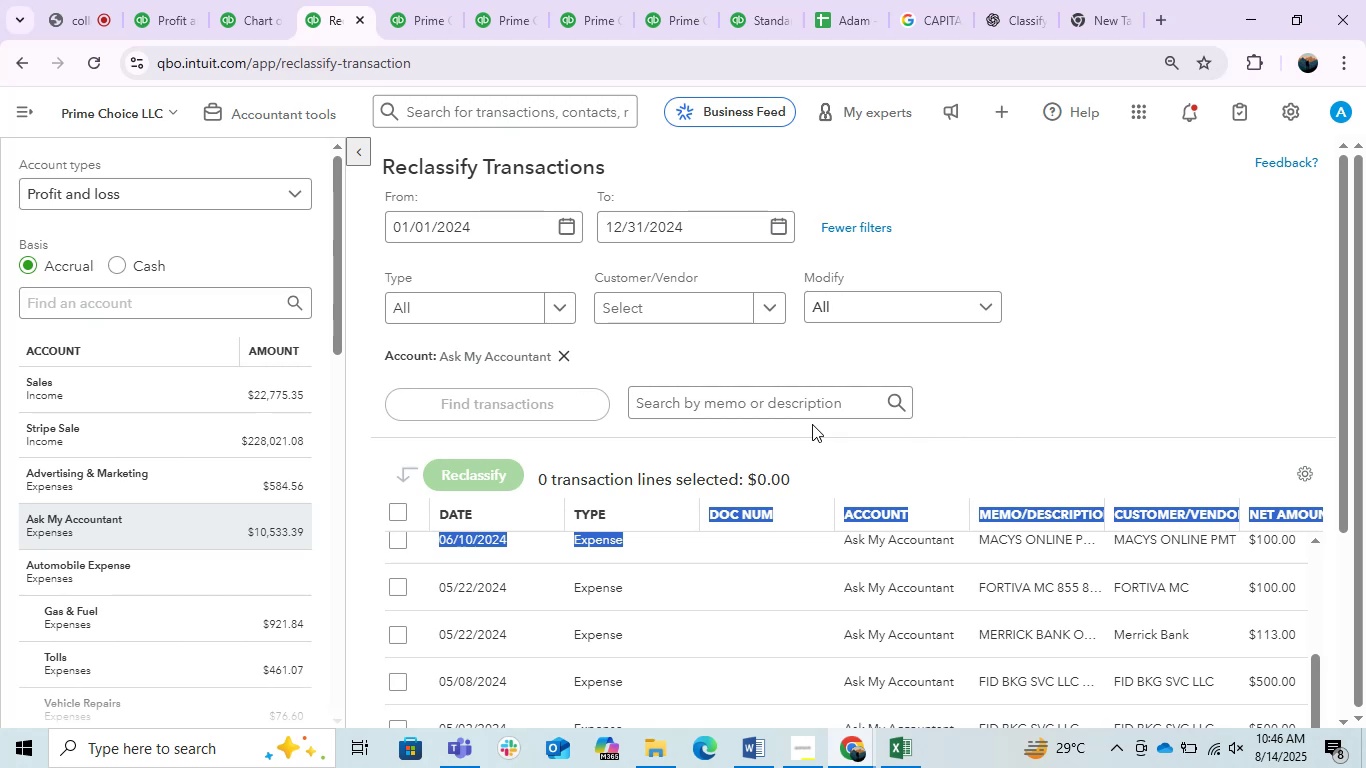 
left_click_drag(start_coordinate=[1027, 299], to_coordinate=[1020, 304])
 